 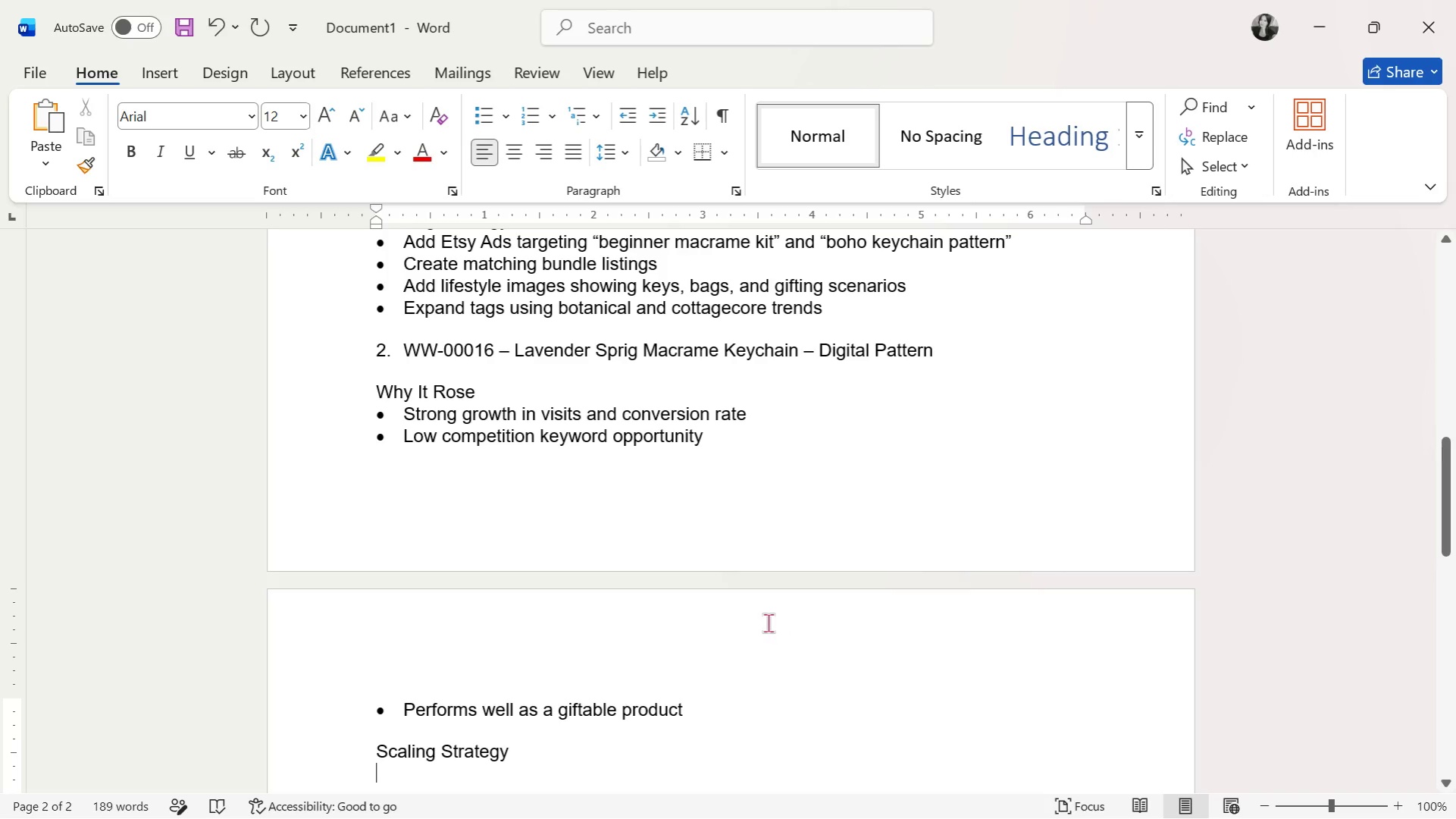 
left_click([508, 202])
 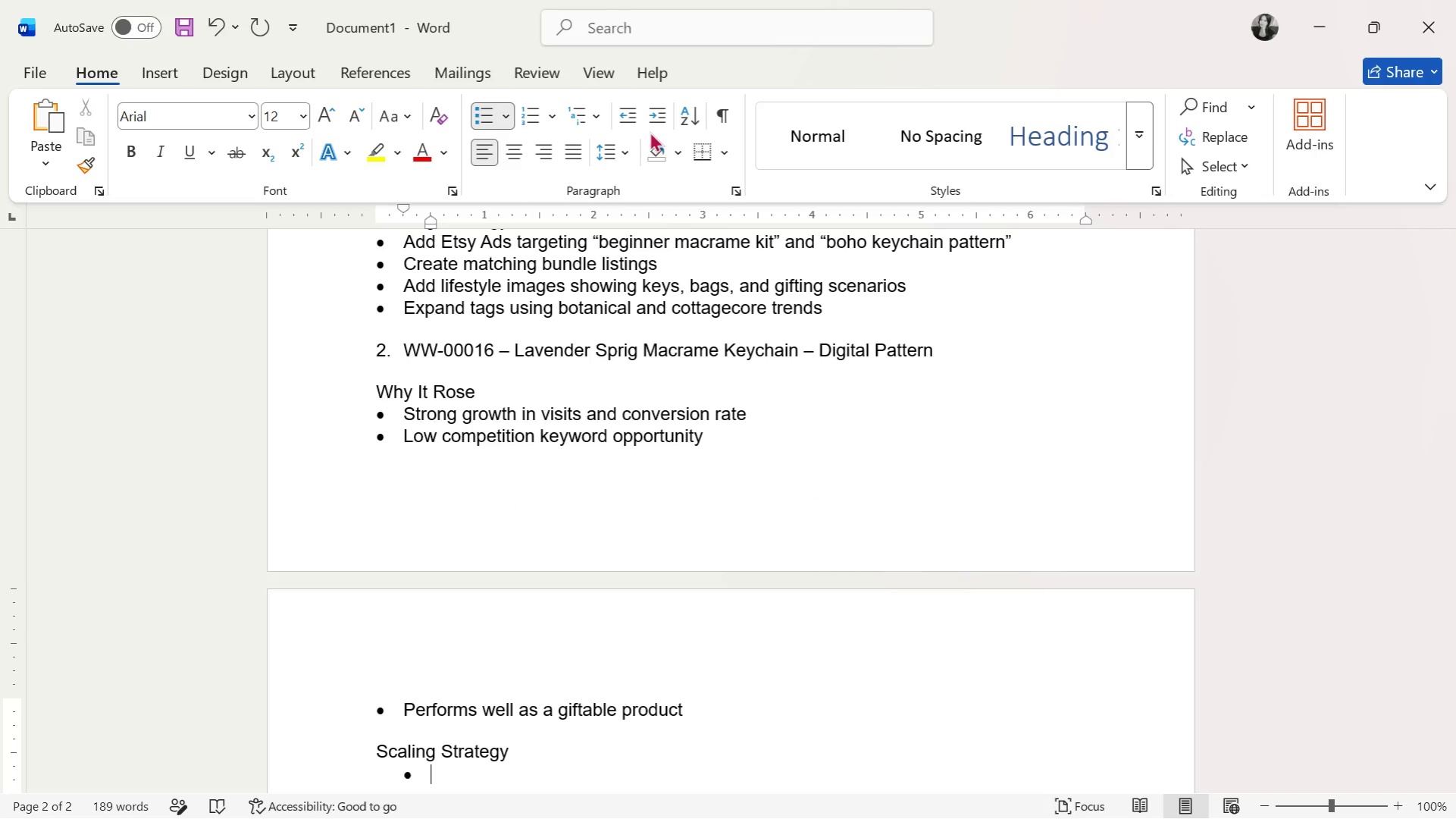 
left_click([631, 115])
 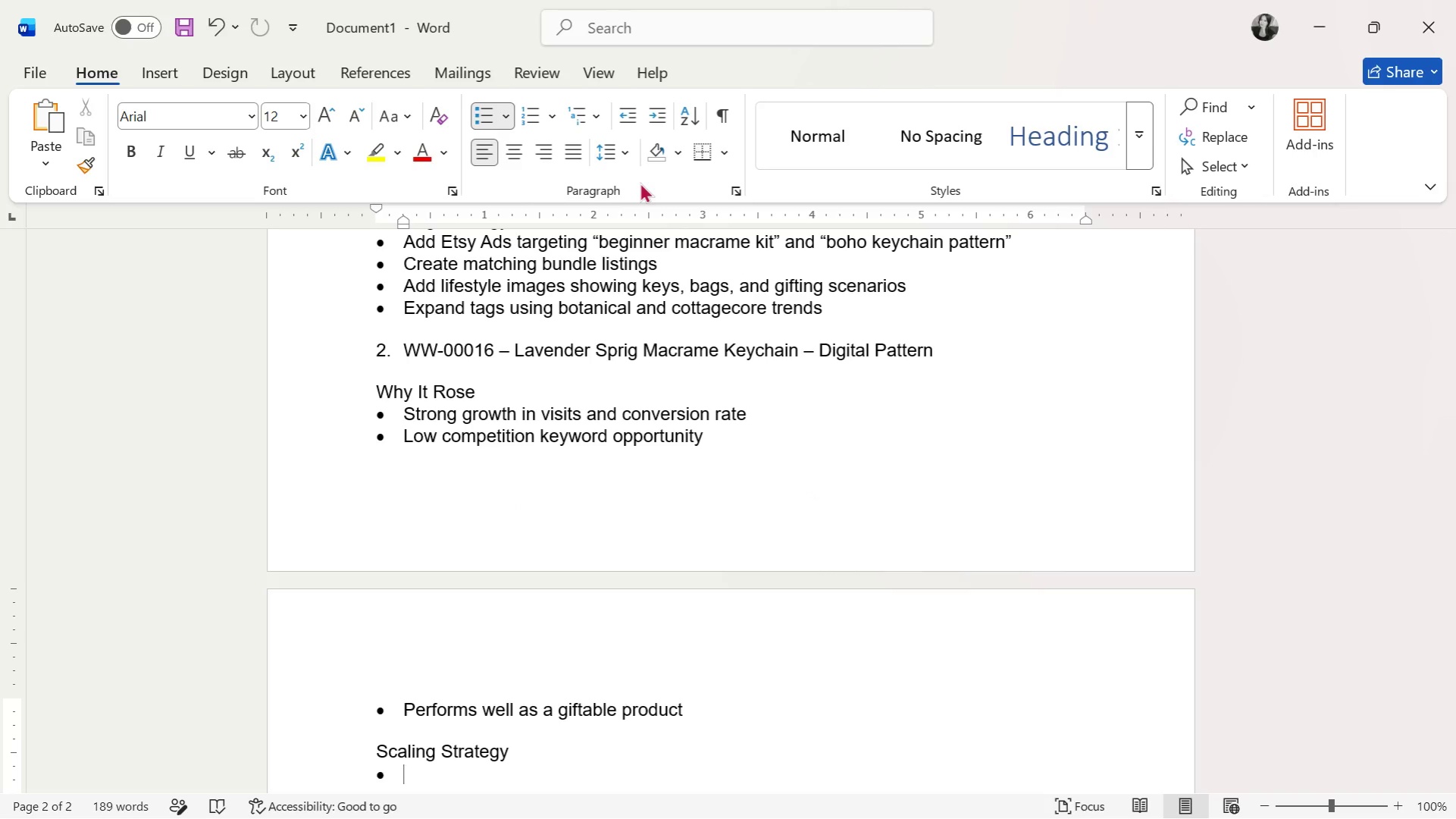 
wait(9.92)
 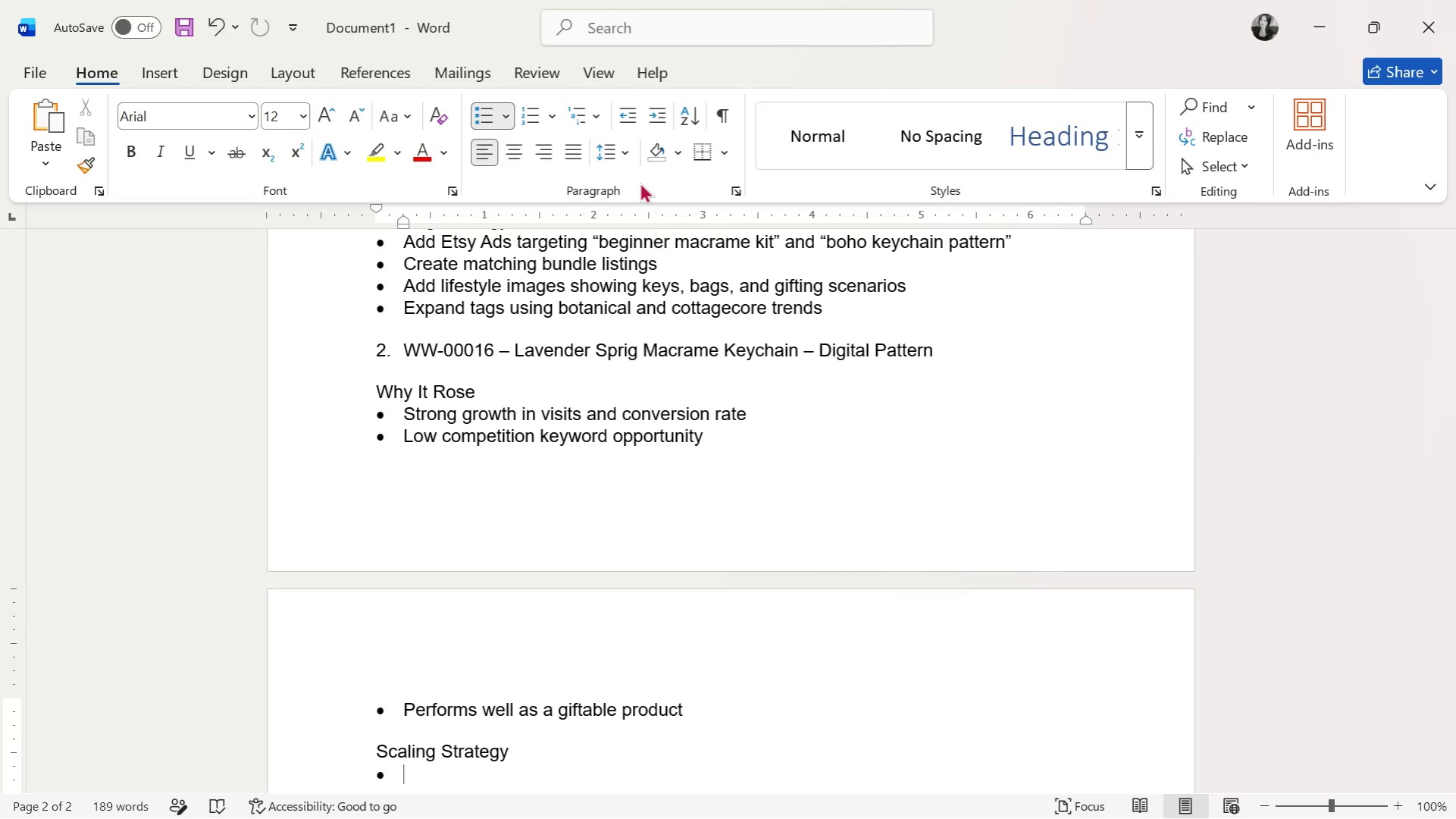 
type(Duplicate listing with alternate color variatin)
key(Backspace)
type(ons)
 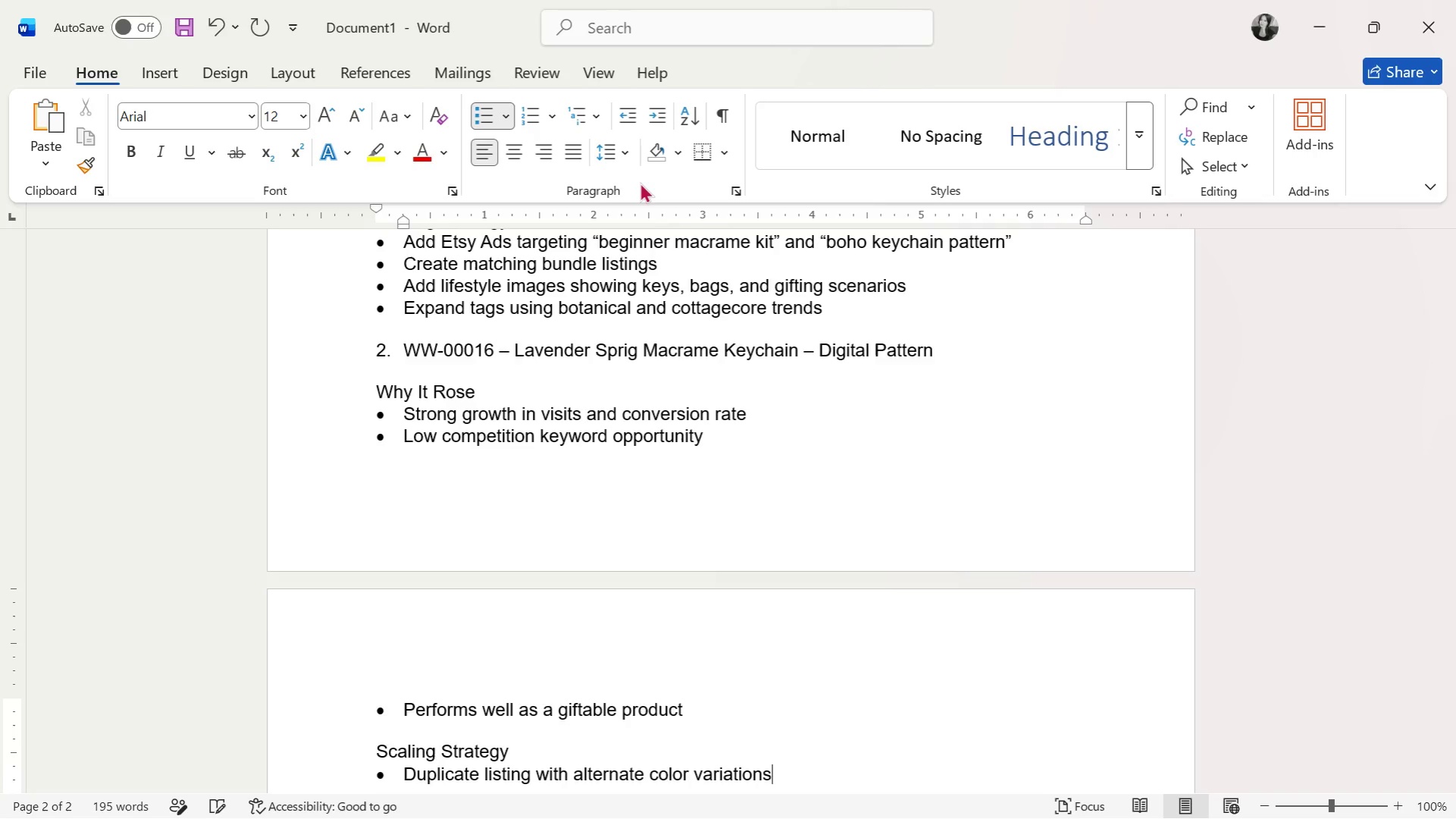 
key(Enter)
 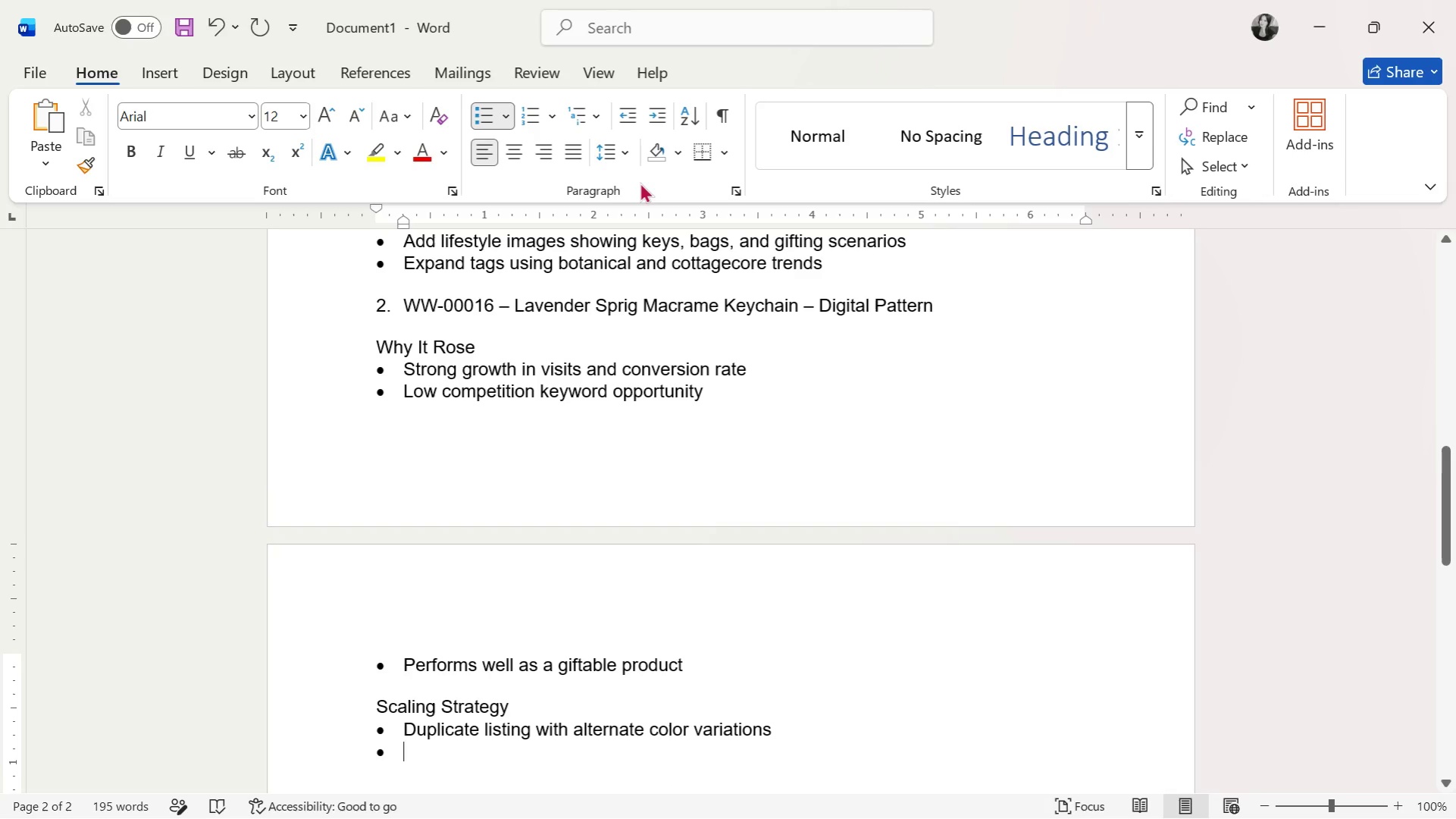 
type(ad)
key(Backspace)
key(Backspace)
type(Add personalization options)
 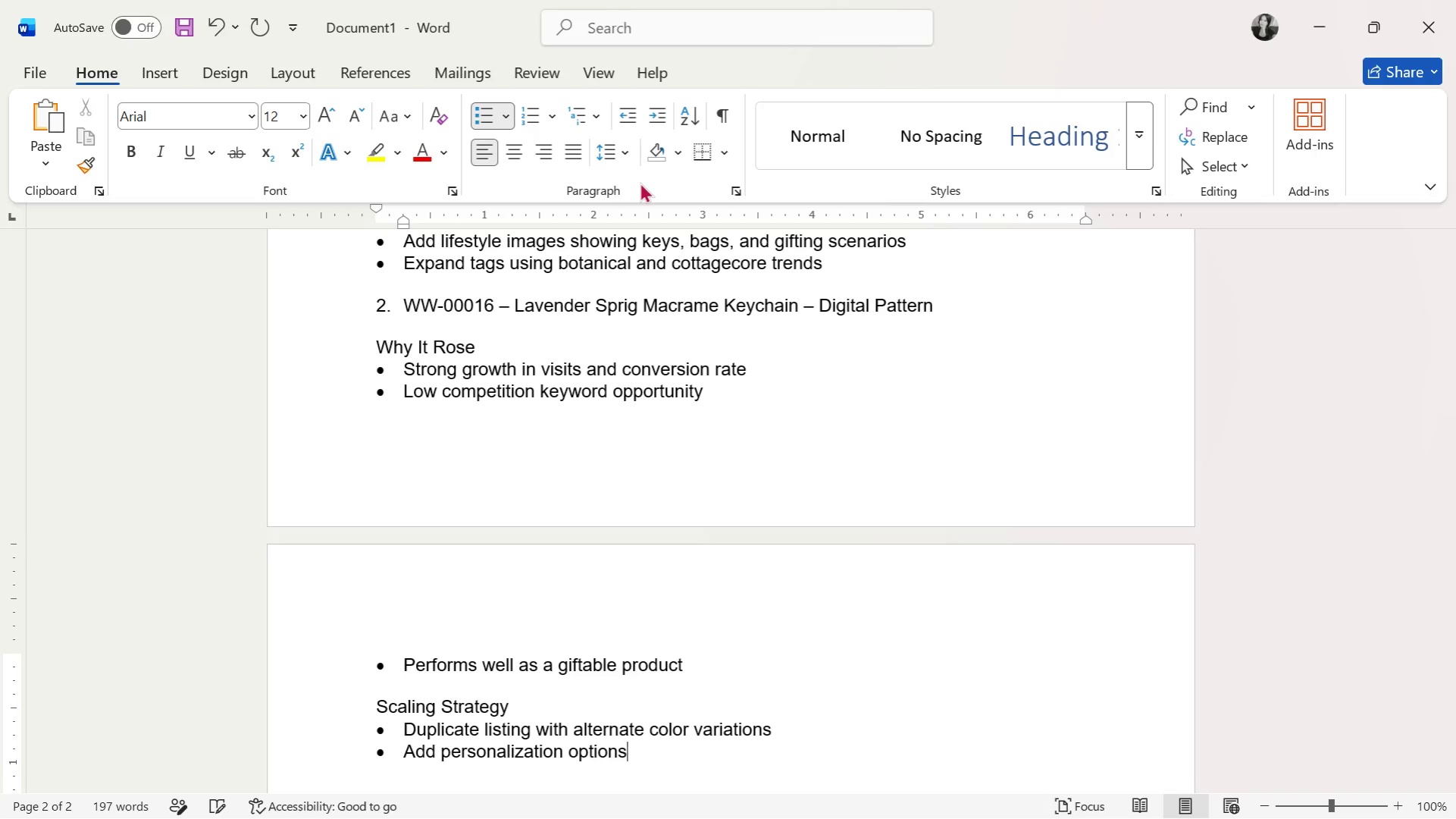 
key(Enter)
 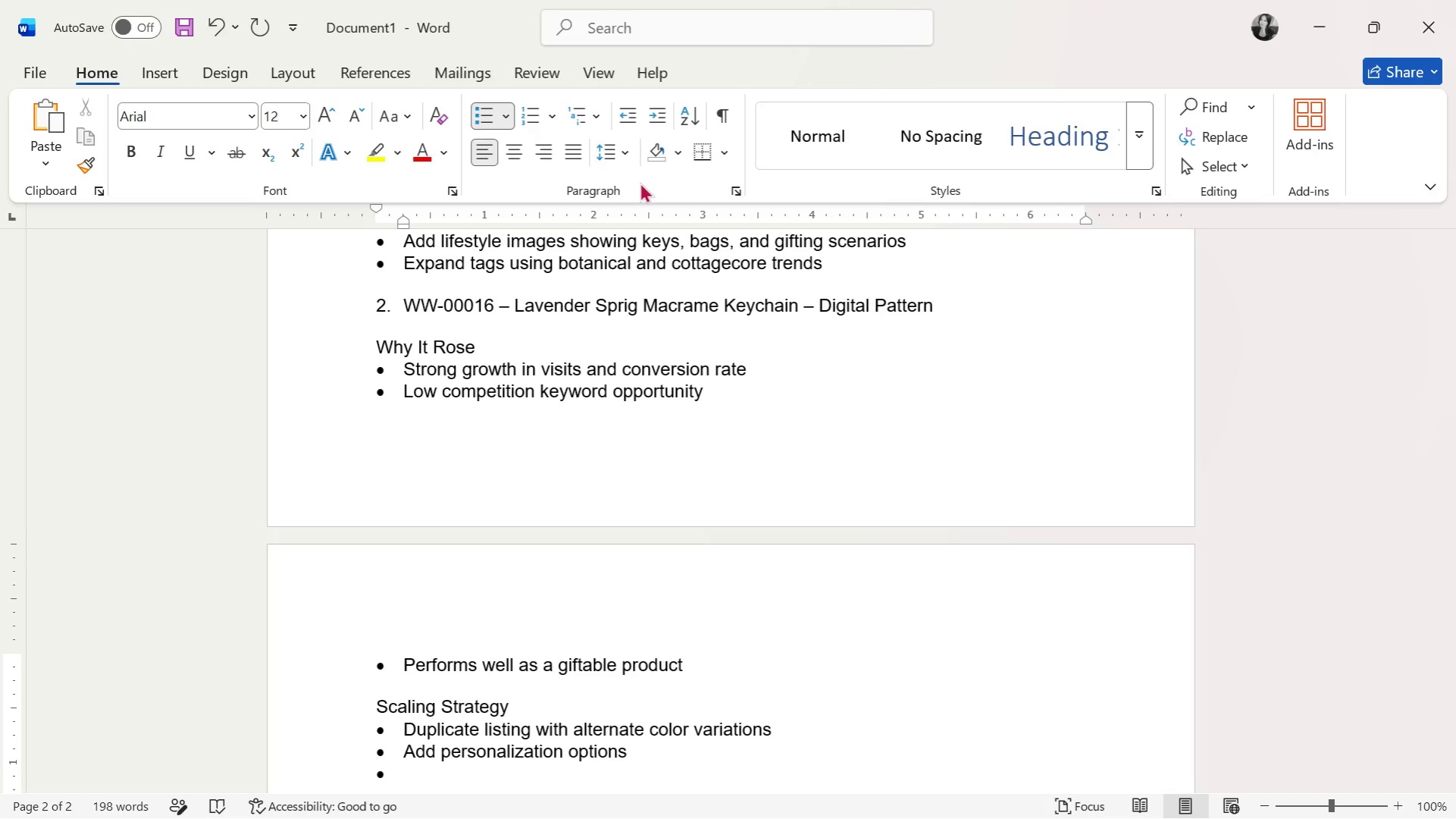 
type(Add short-form process video)
 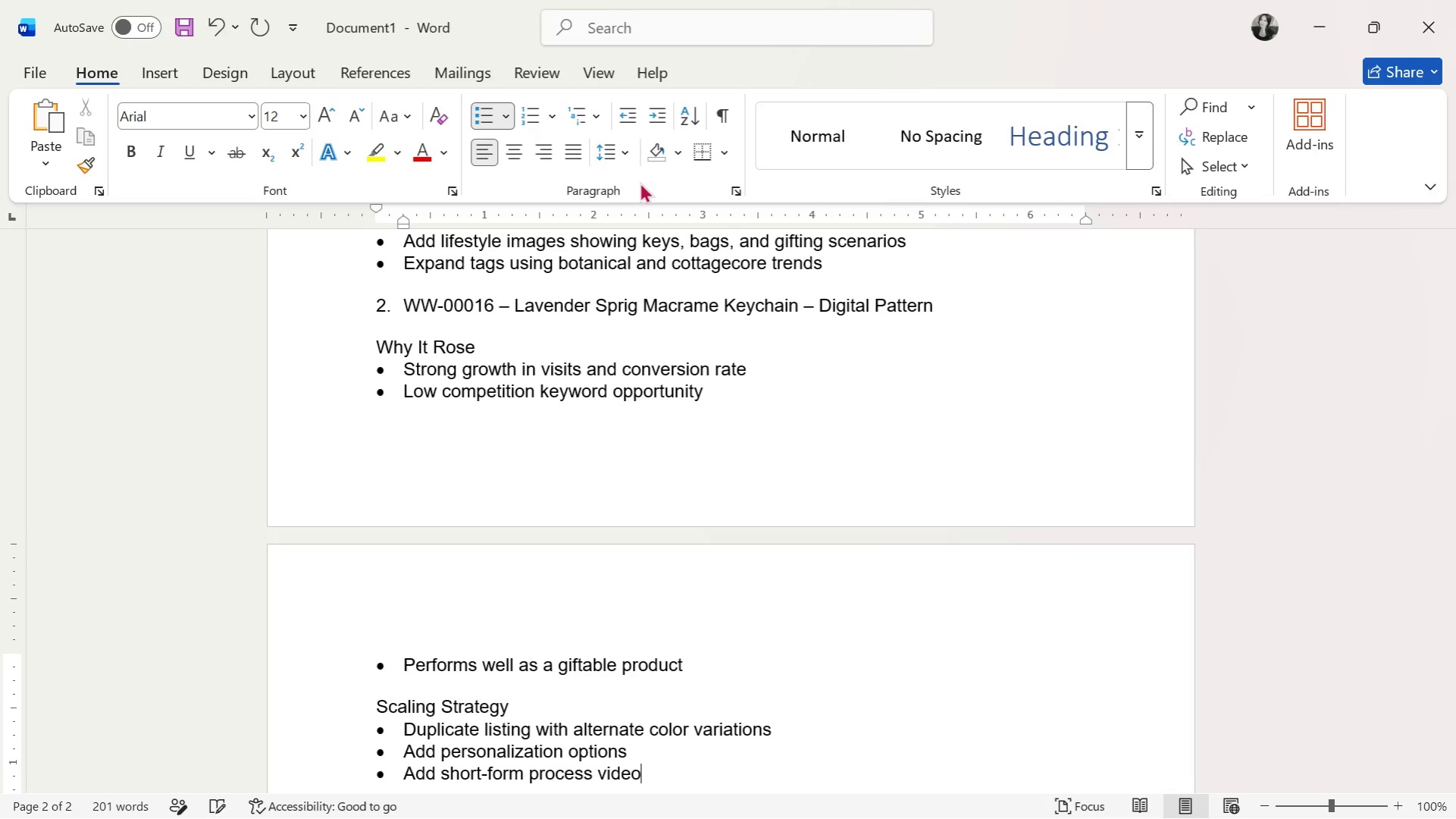 
key(Enter)
 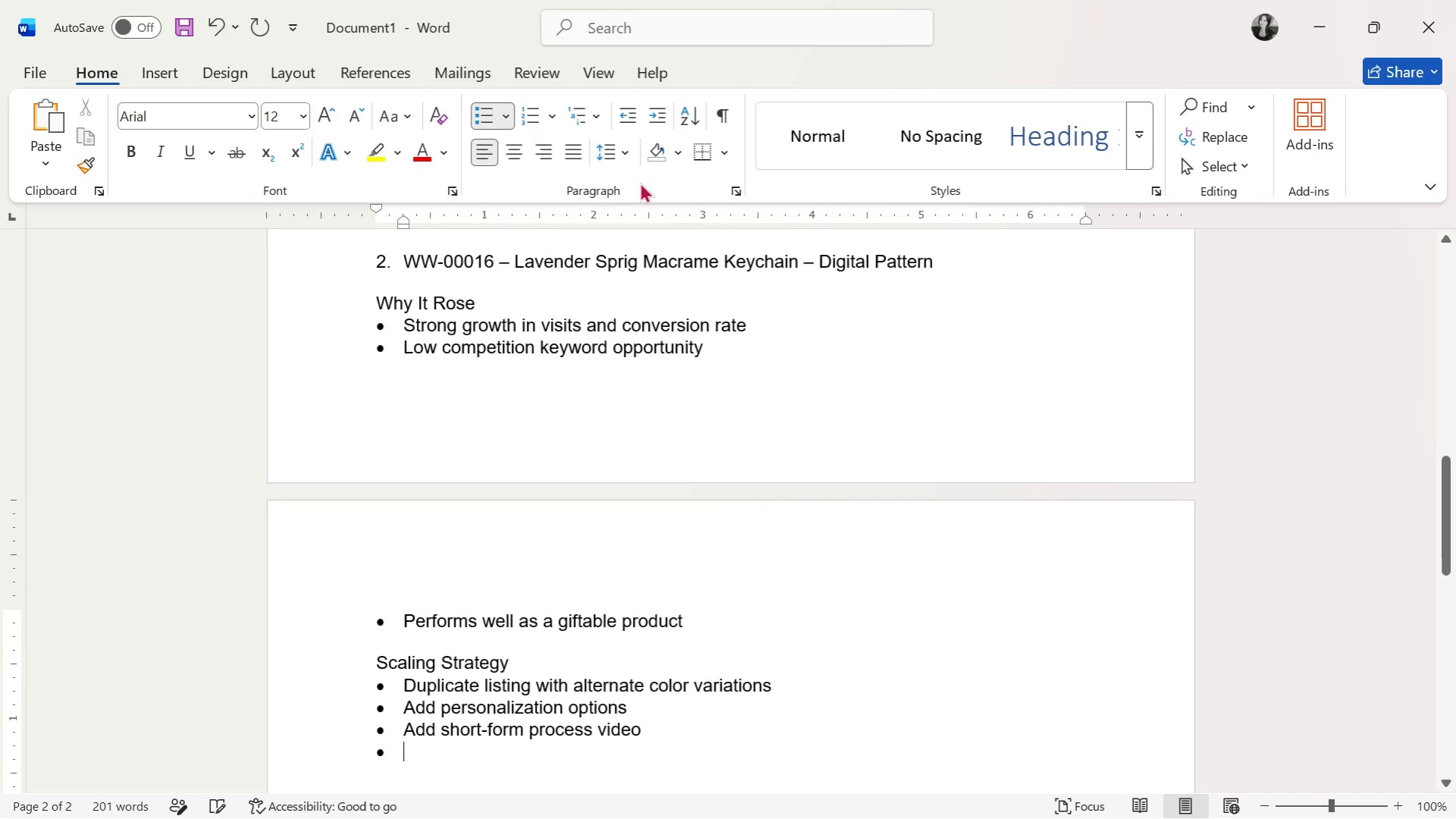 
key(Alt+AltLeft)
 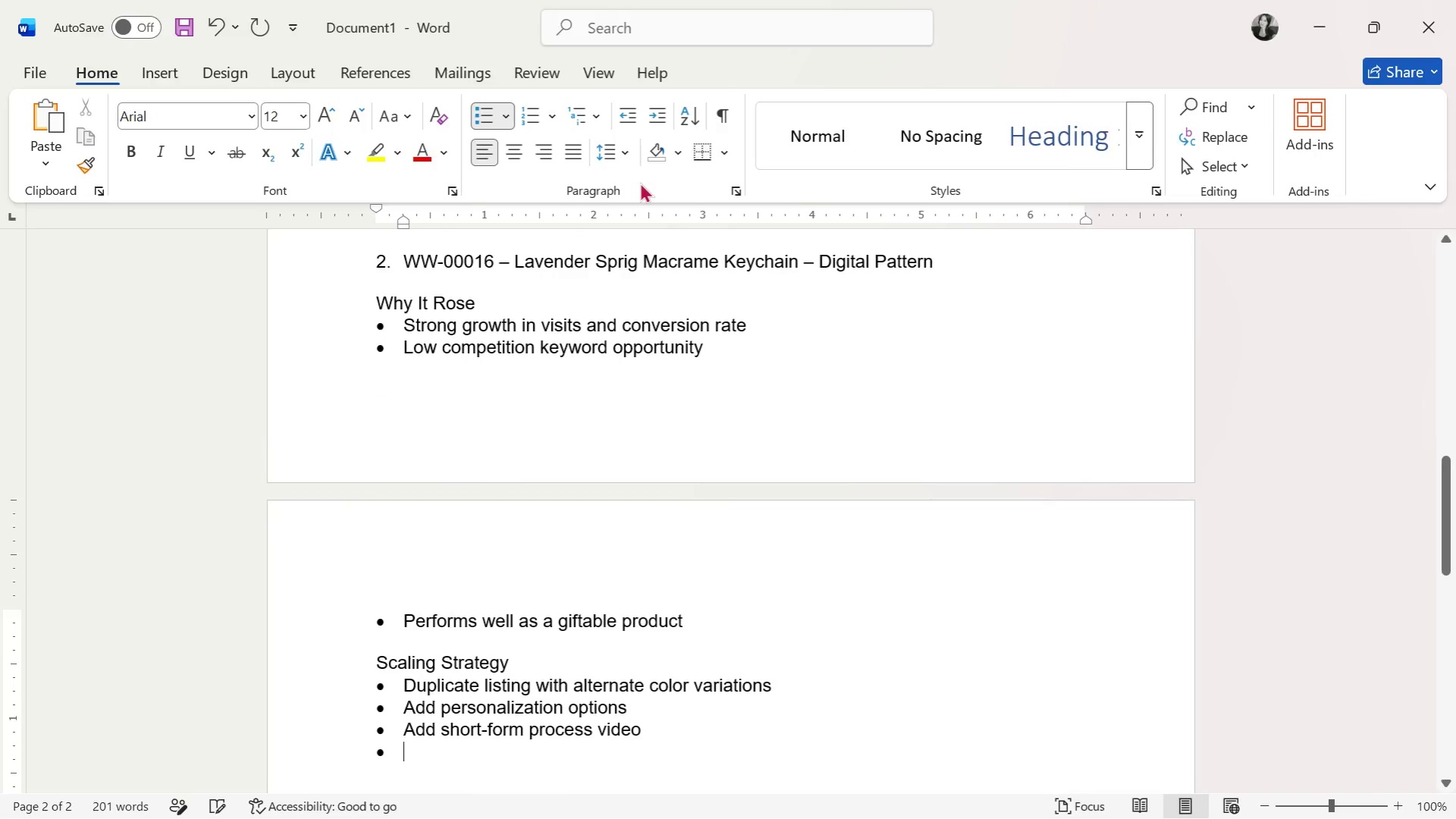 
key(Alt+Tab)
 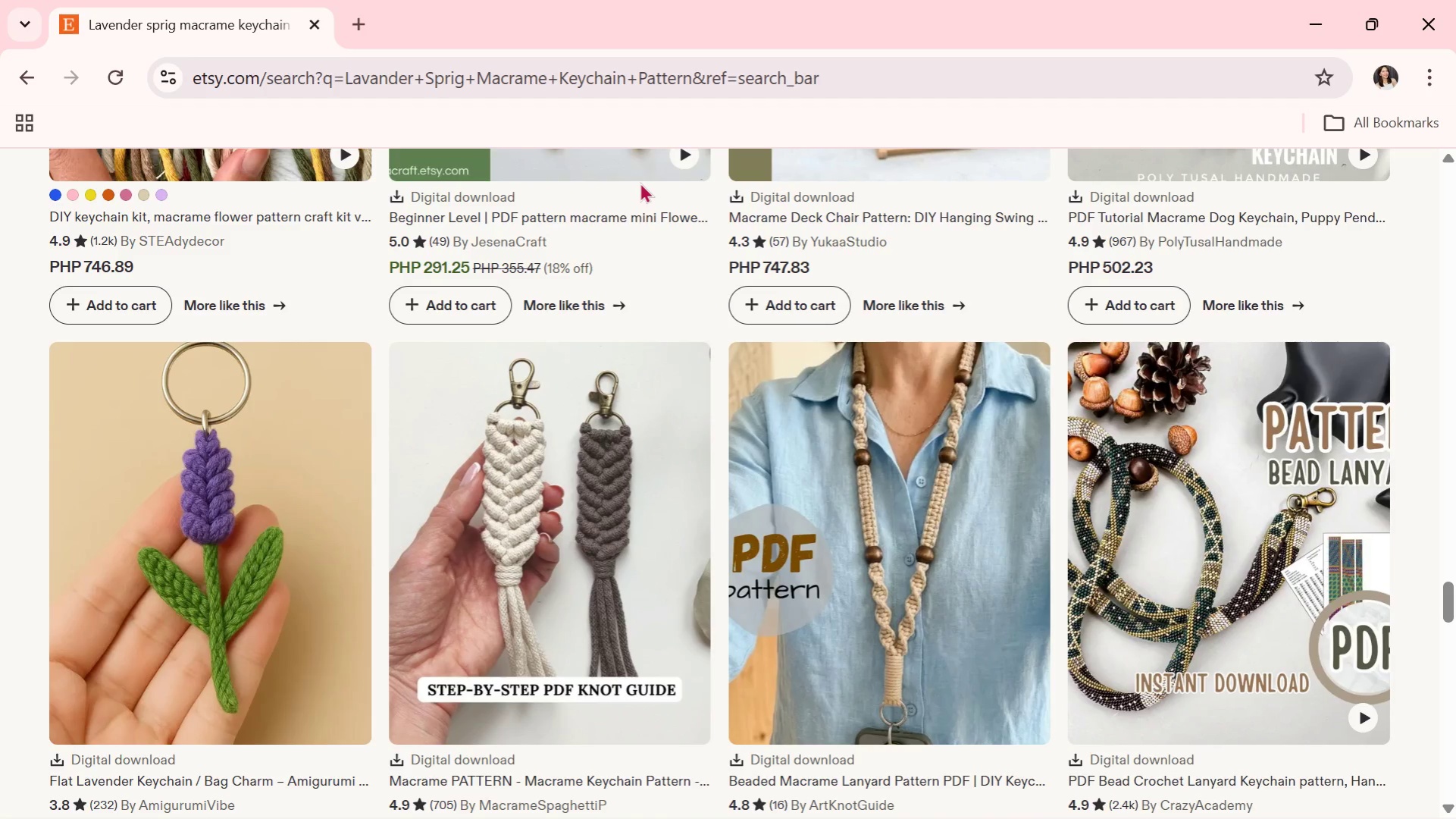 
scroll: coordinate [864, 238], scroll_direction: down, amount: 3.0
 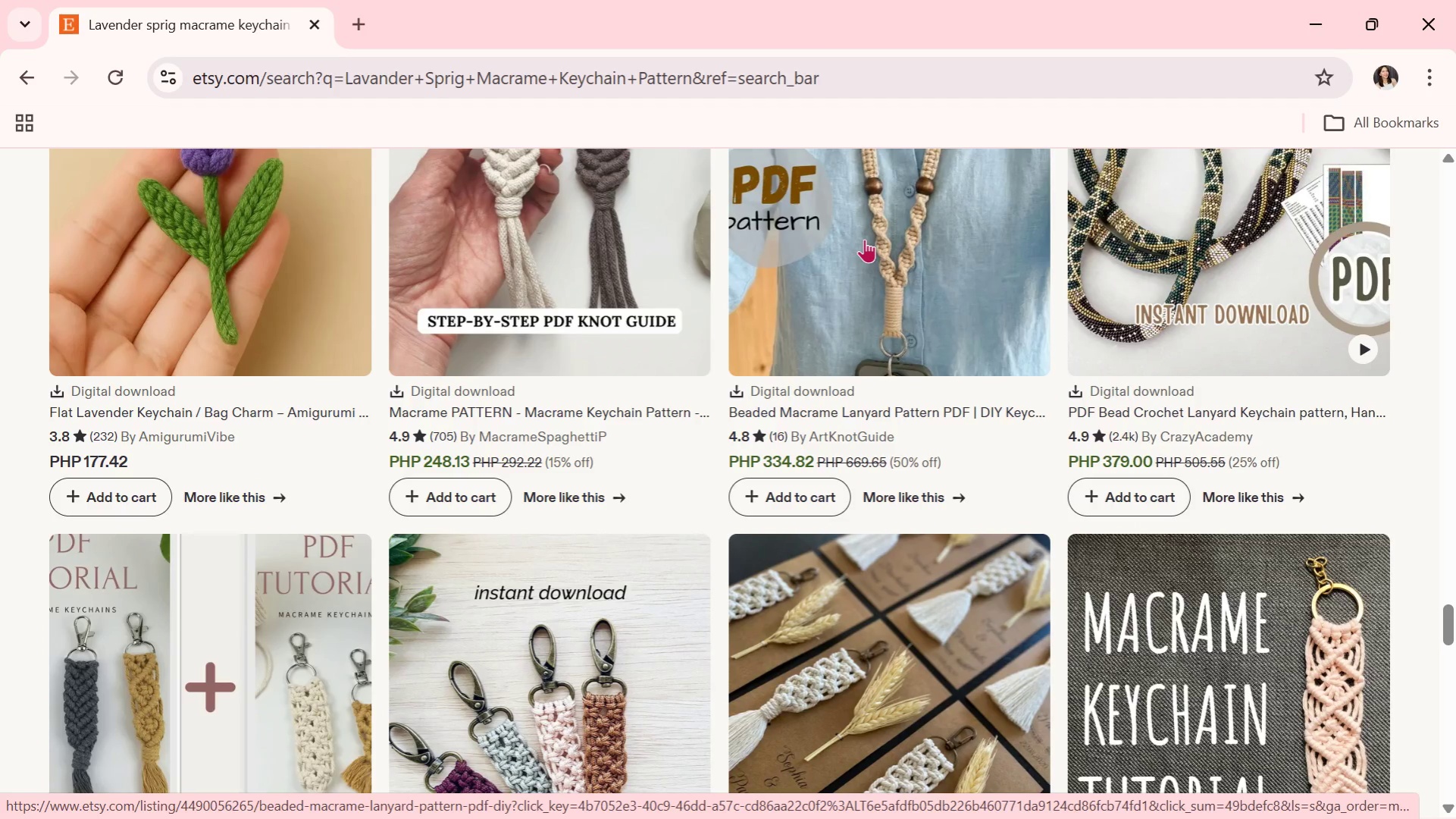 
wait(7.66)
 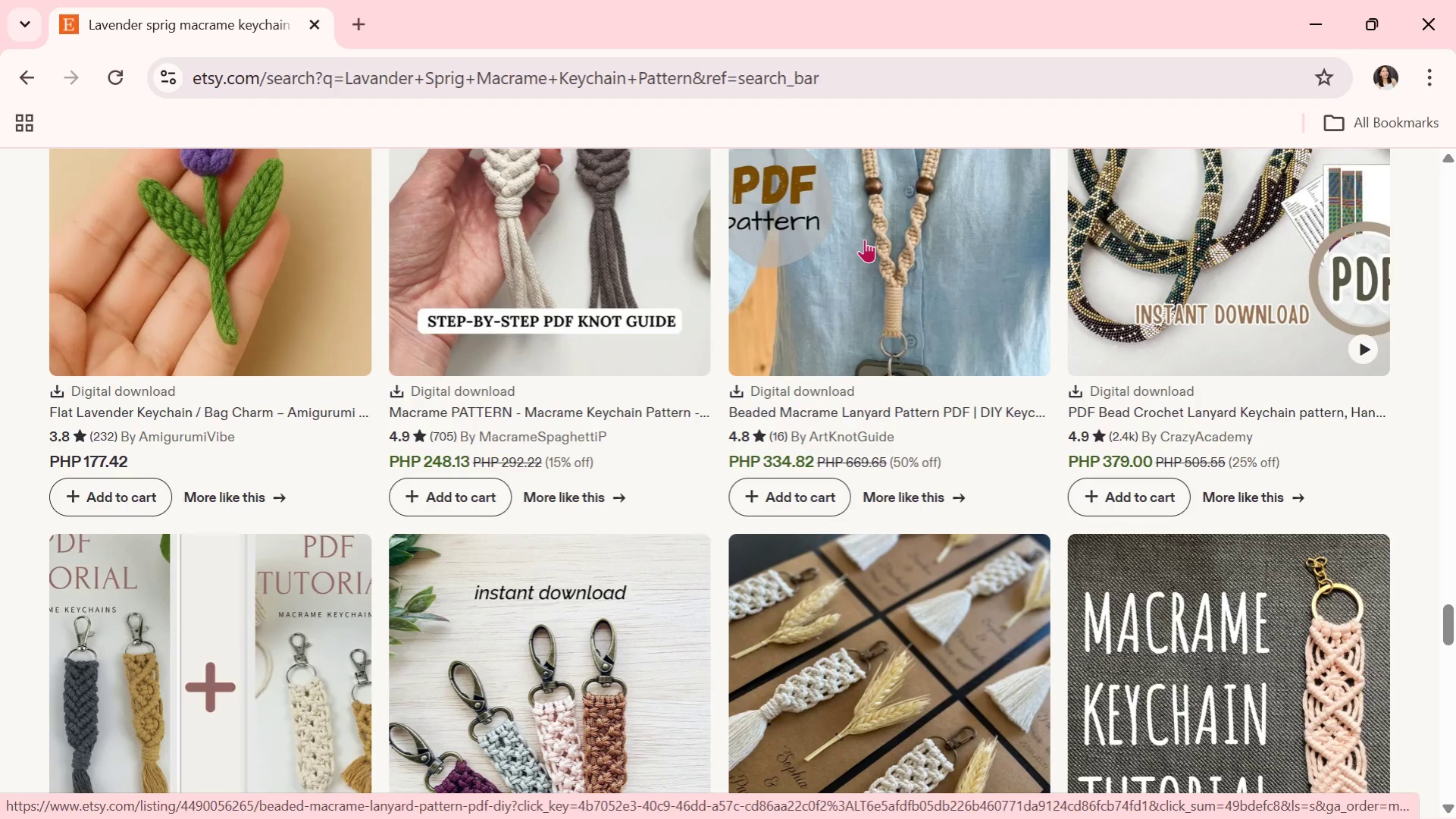 
key(Alt+AltLeft)
 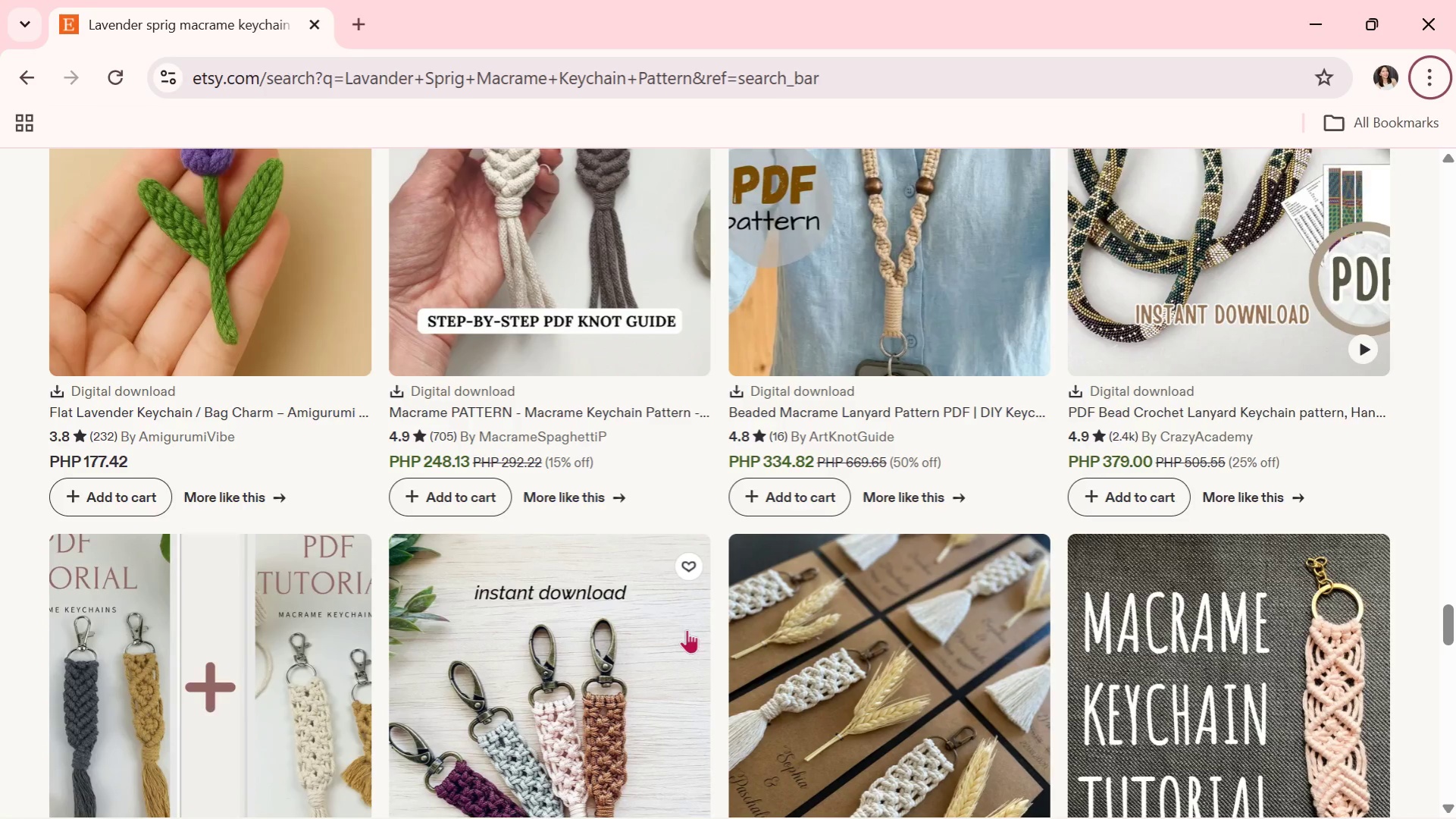 
key(Alt+AltLeft)
 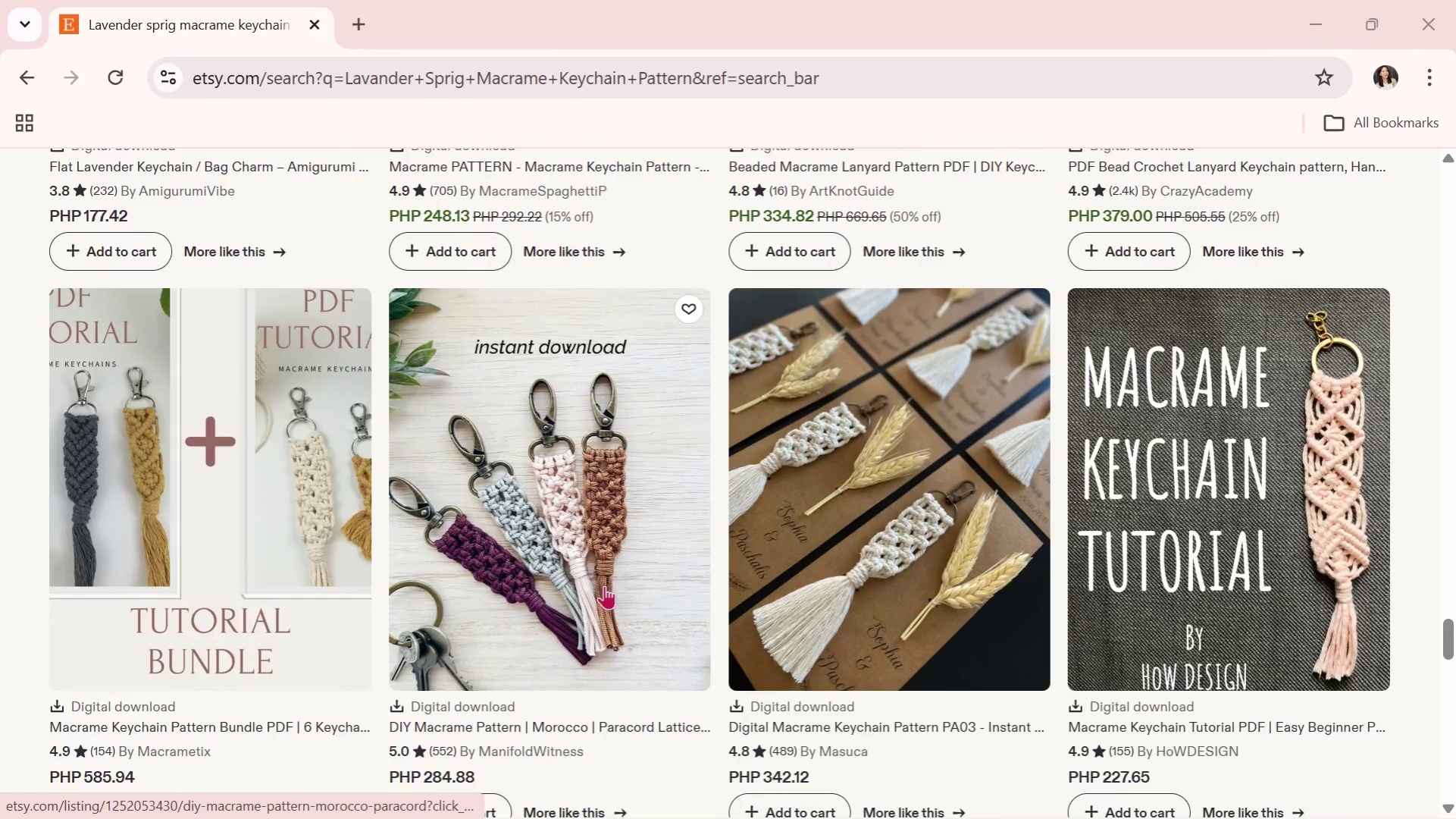 
scroll: coordinate [614, 582], scroll_direction: down, amount: 2.0
 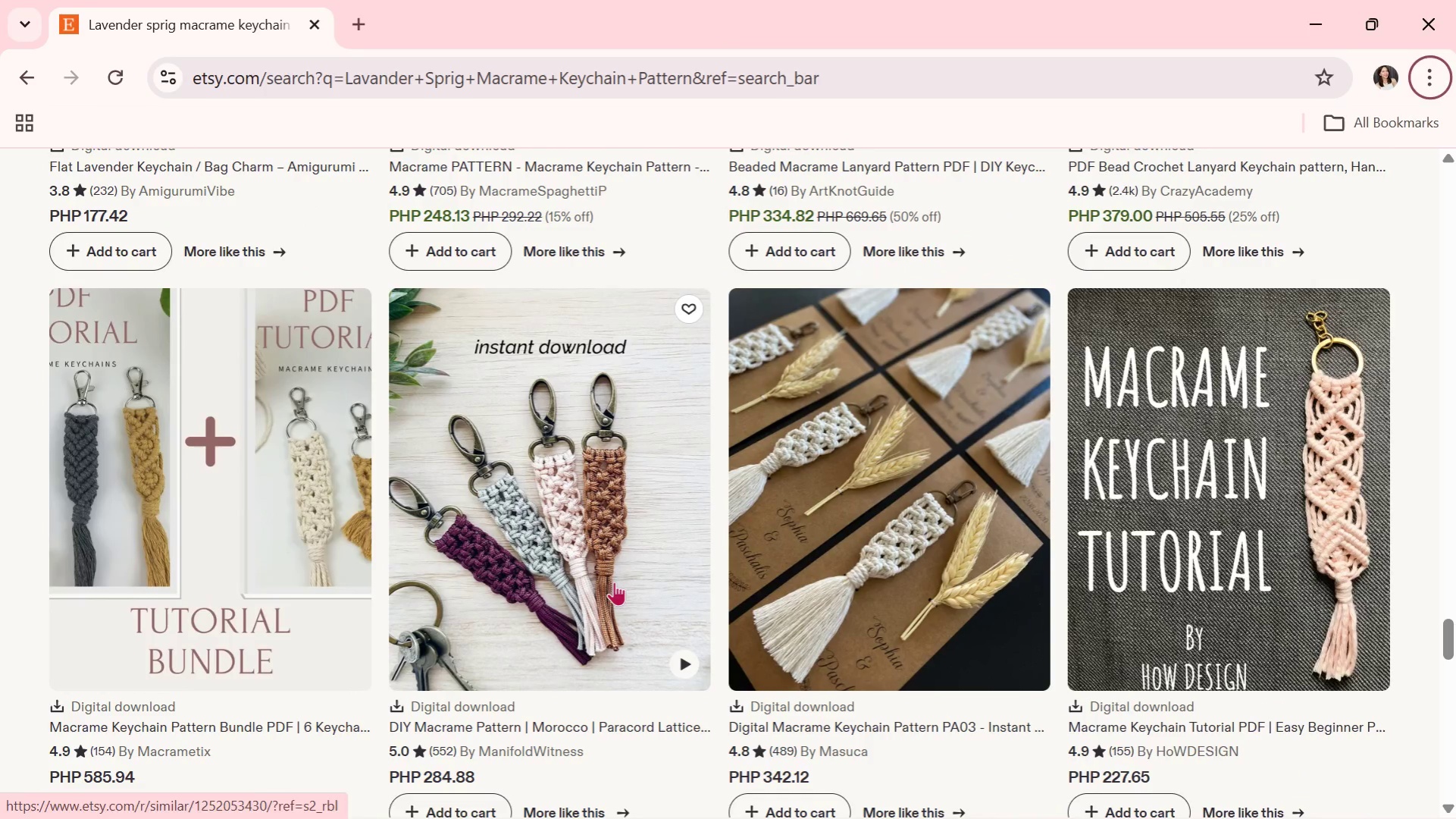 
key(Alt+Tab)
 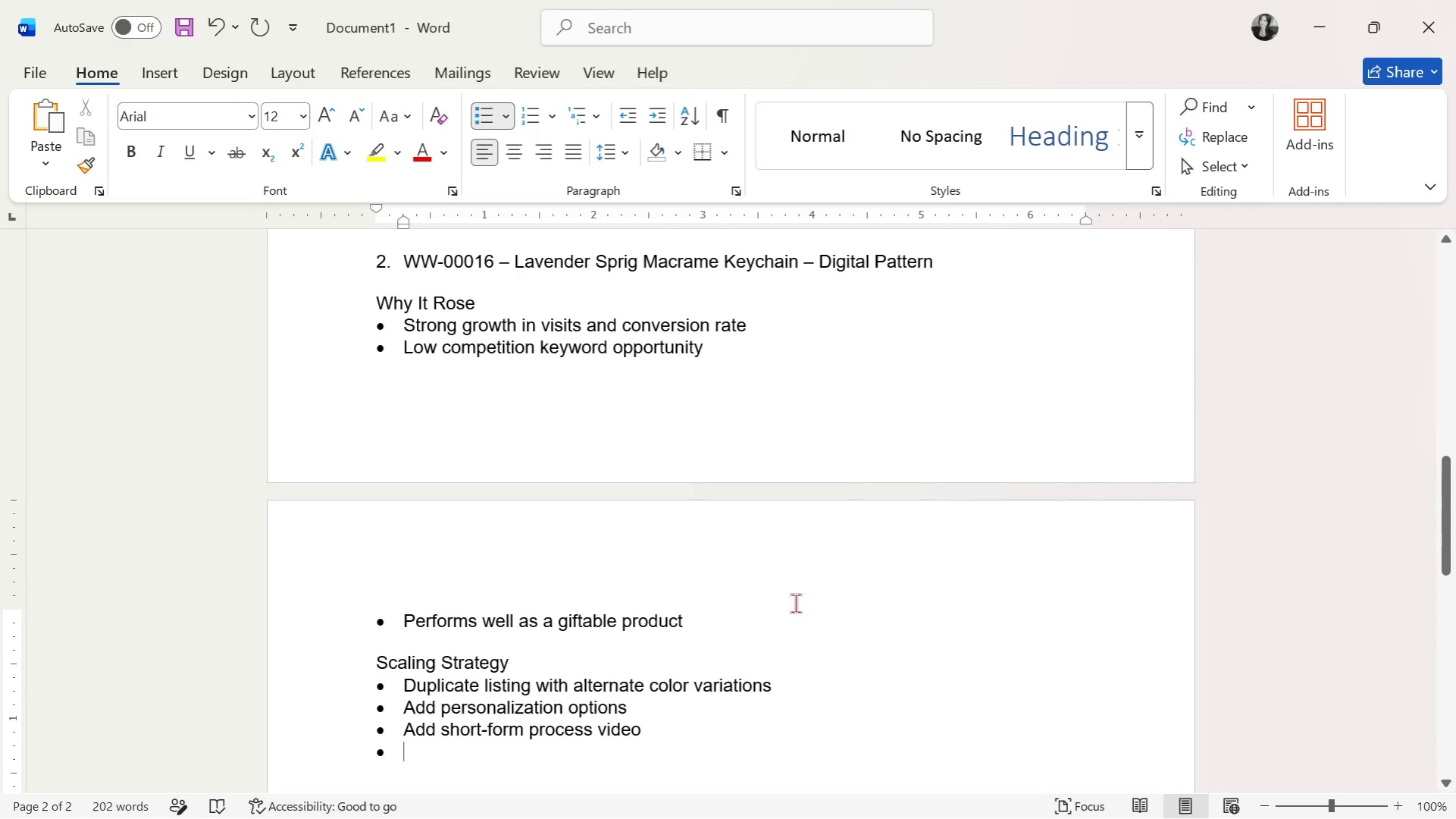 
type(Optimize fist)
key(Backspace)
key(Backspace)
type(rst 40 characters of title for Etsy mobile sre)
key(Backspace)
type(e)
key(Backspace)
type(a)
key(Backspace)
key(Backspace)
type(earch)
 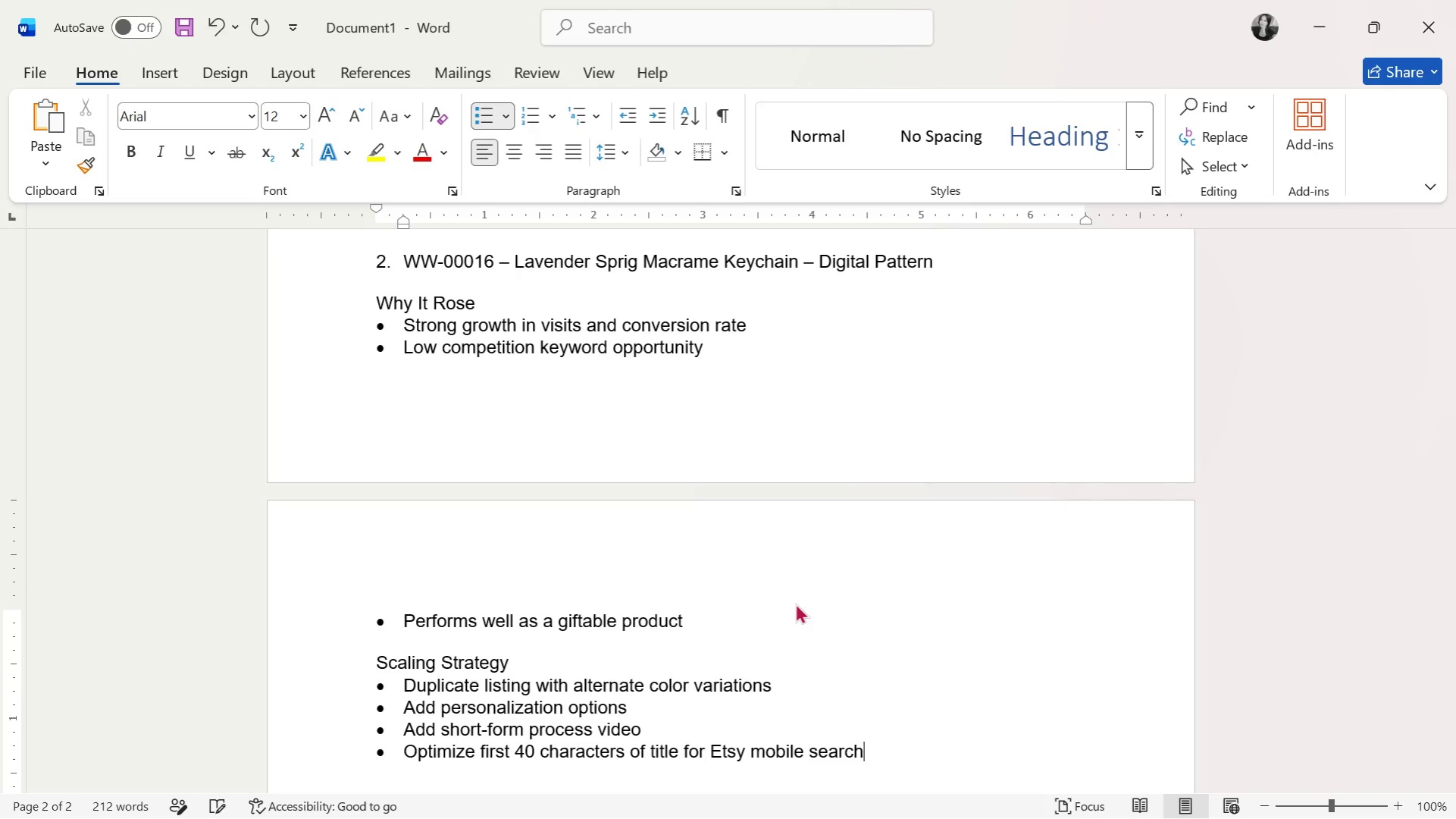 
key(Enter)
 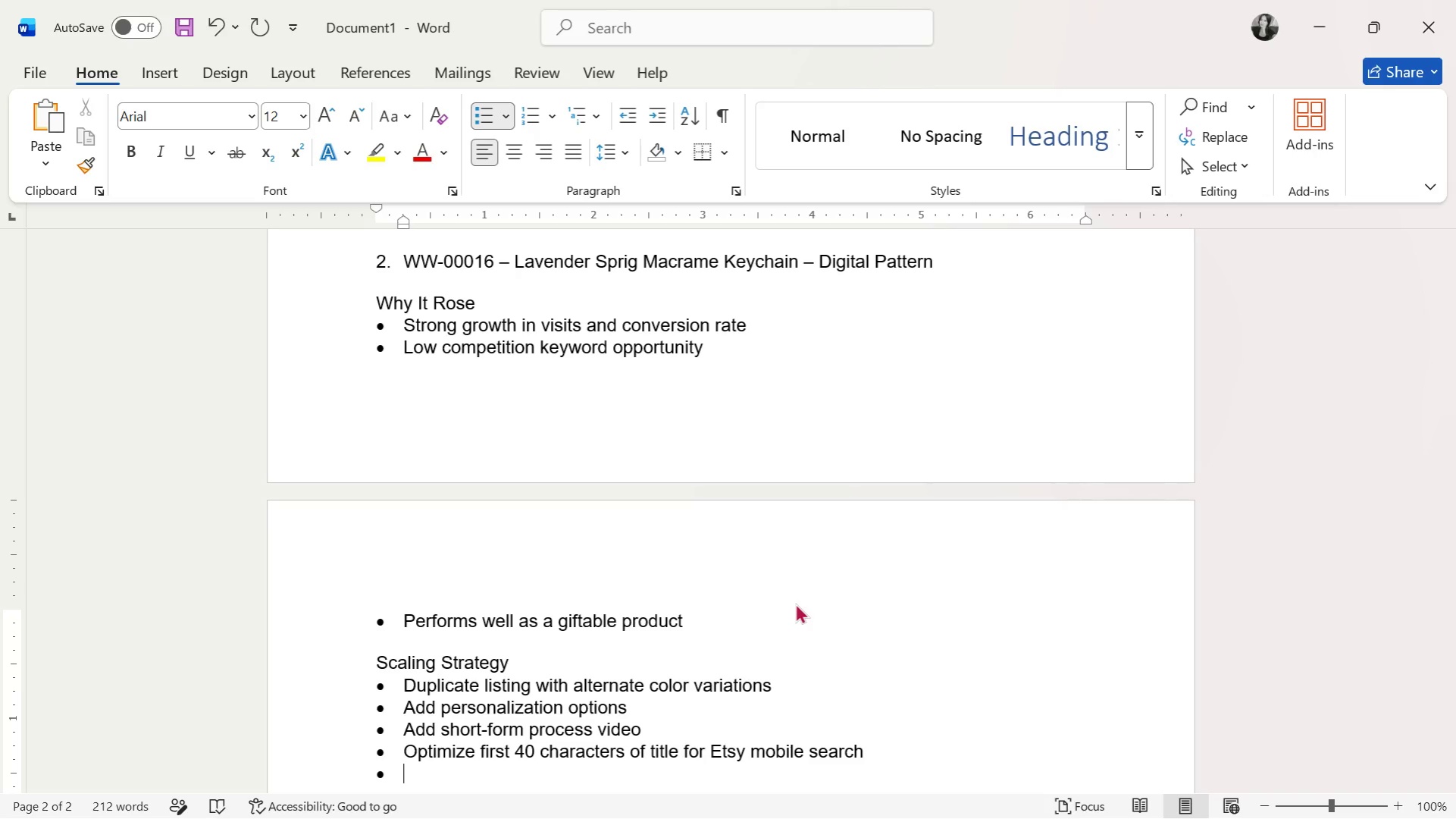 
key(Enter)
 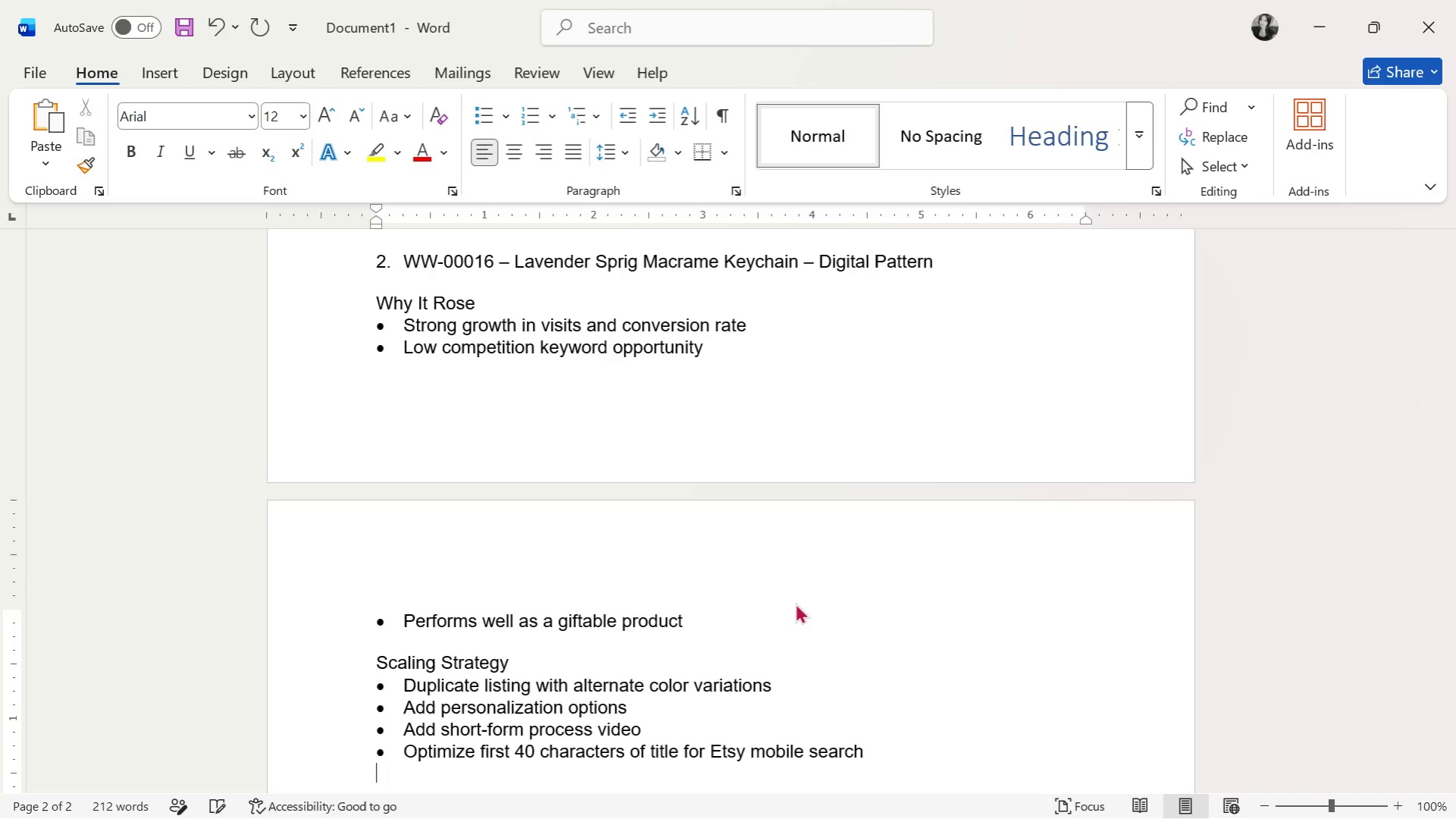 
key(Enter)
 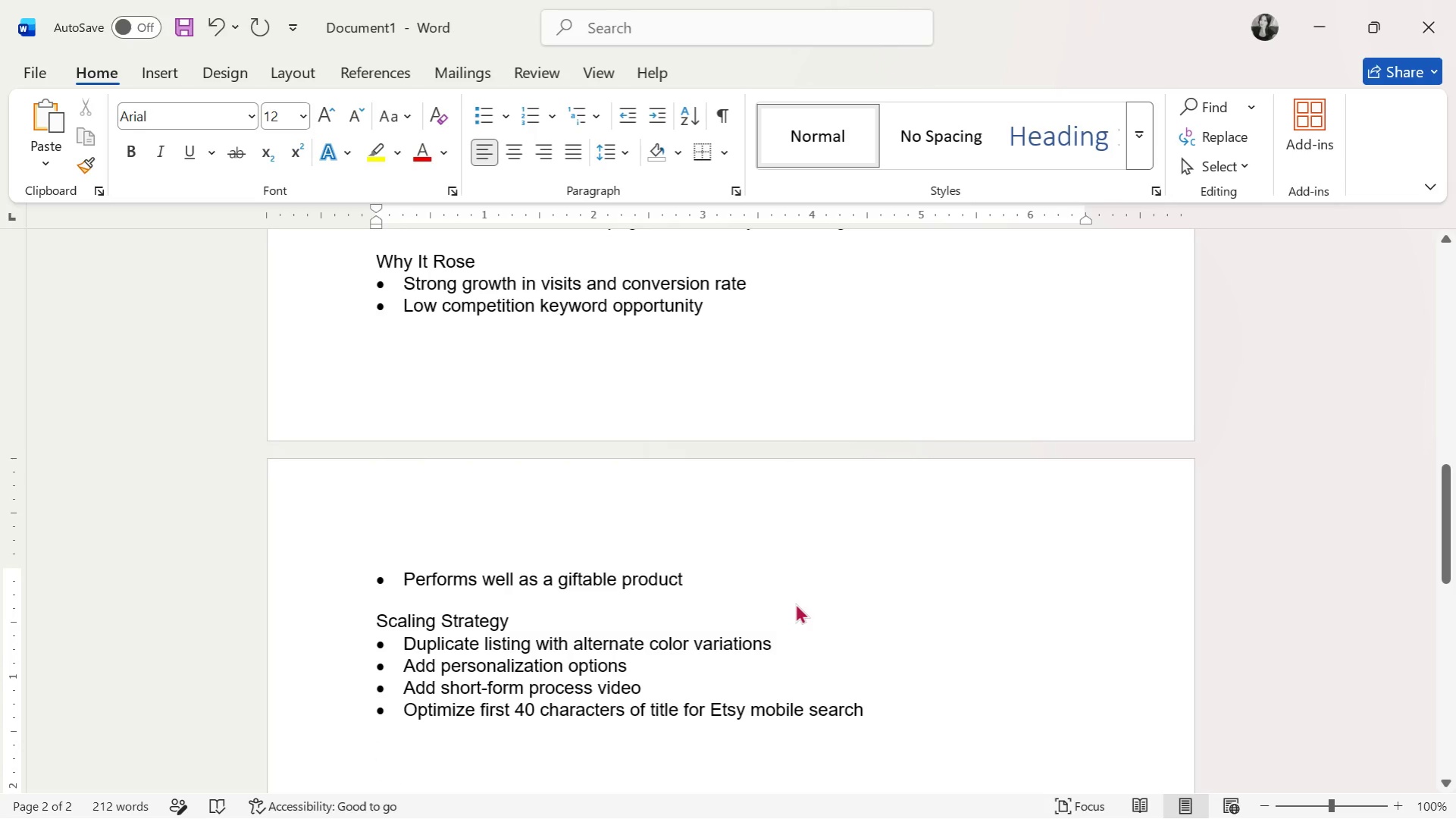 
key(Shift+3)
 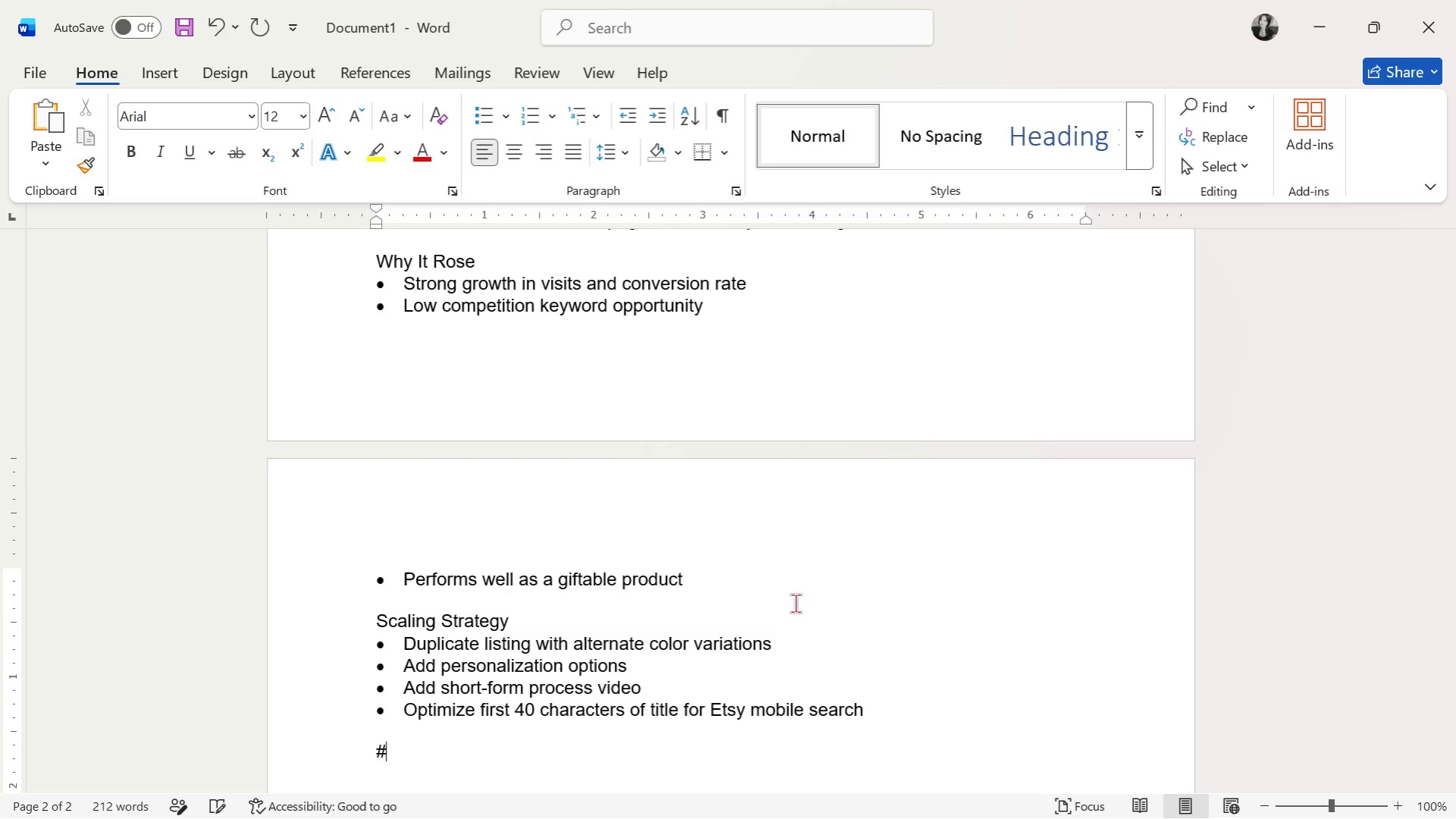 
key(Backspace)
 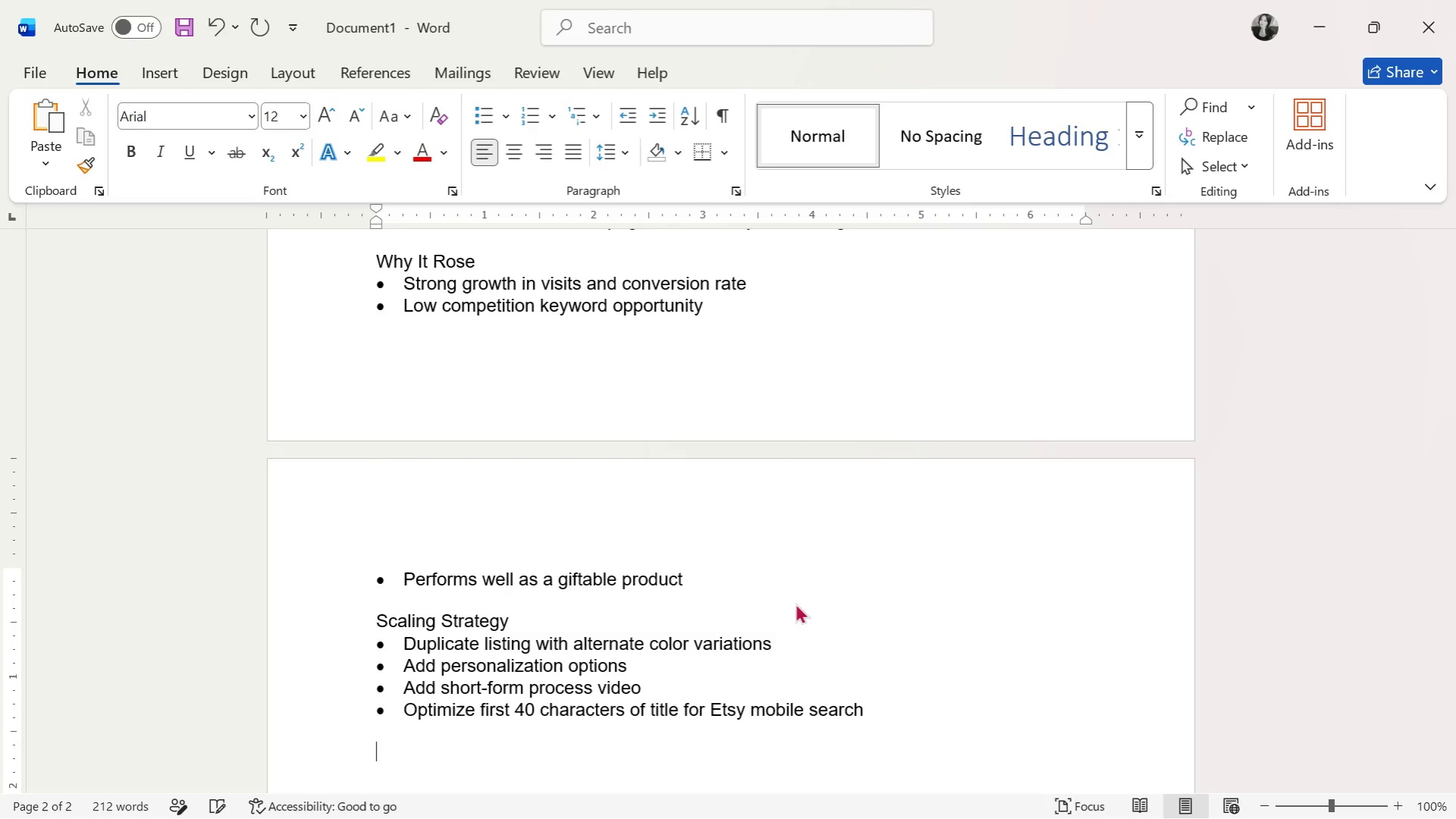 
key(Control+B)
 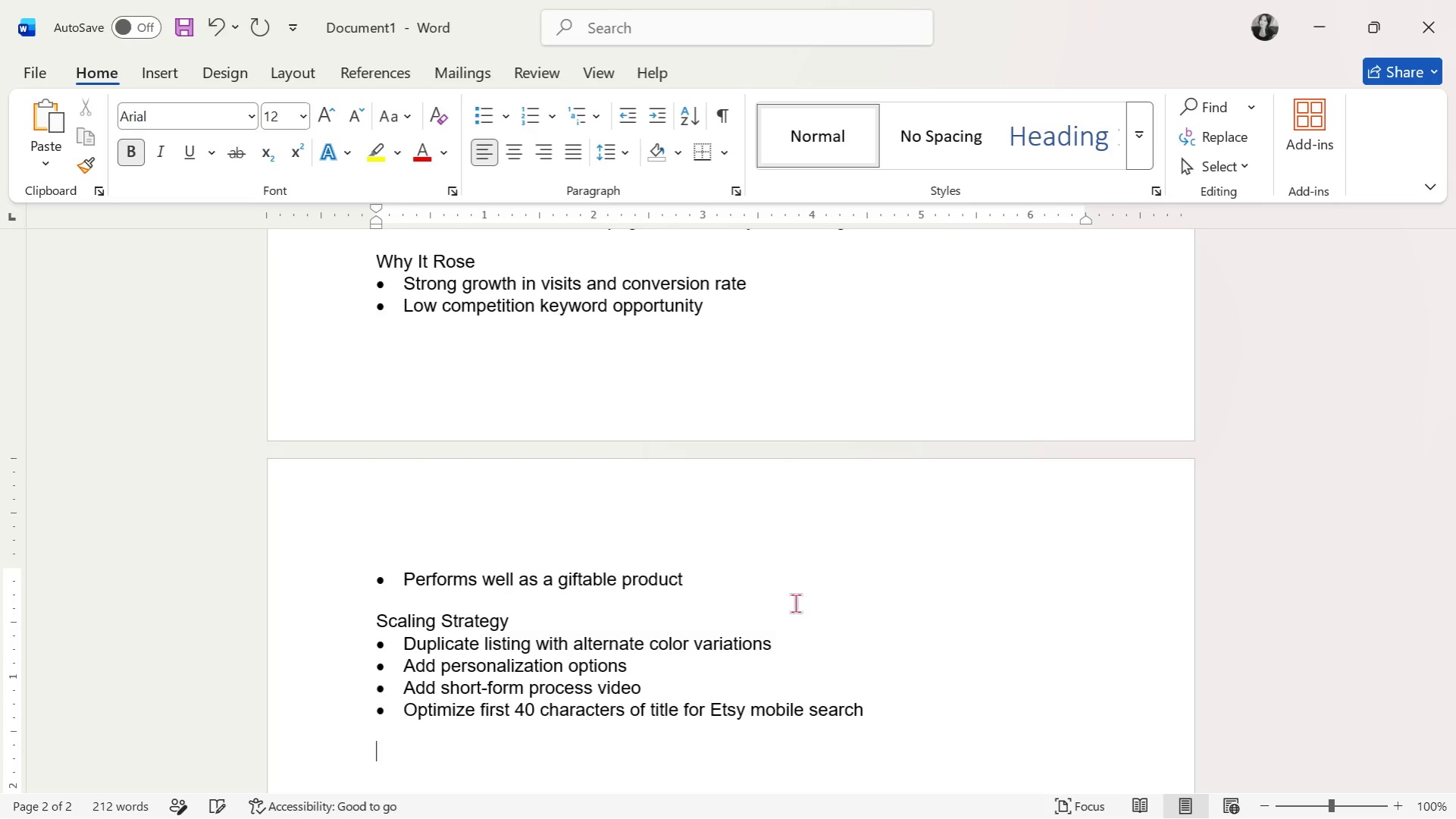 
type(3. WW-00001 - di)
key(Backspace)
key(Backspace)
type(Diy)
key(Backspace)
key(Backspace)
type(IY Monstera Leaf Macrame Kit)
 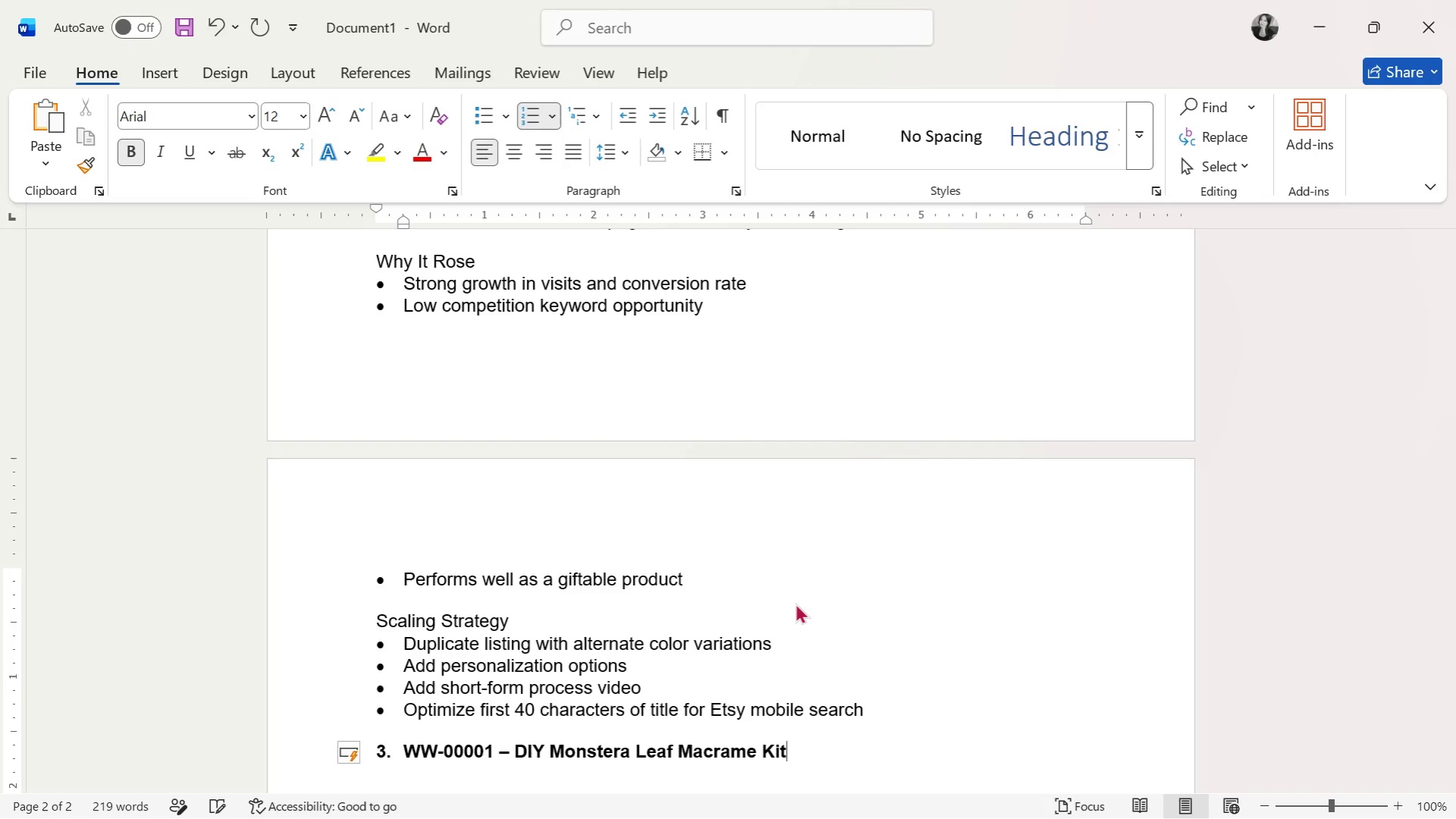 
key(Enter)
 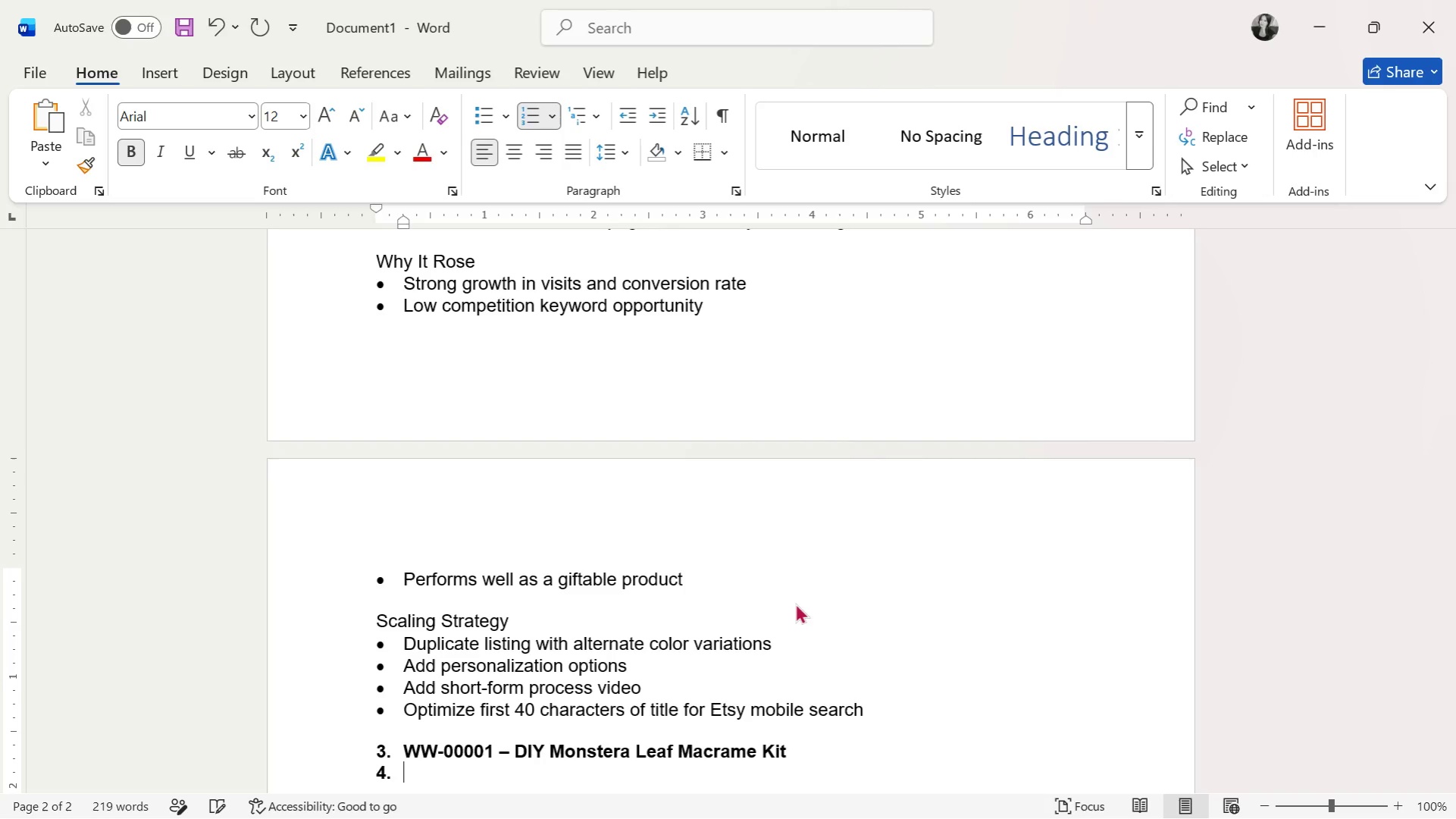 
key(Enter)
 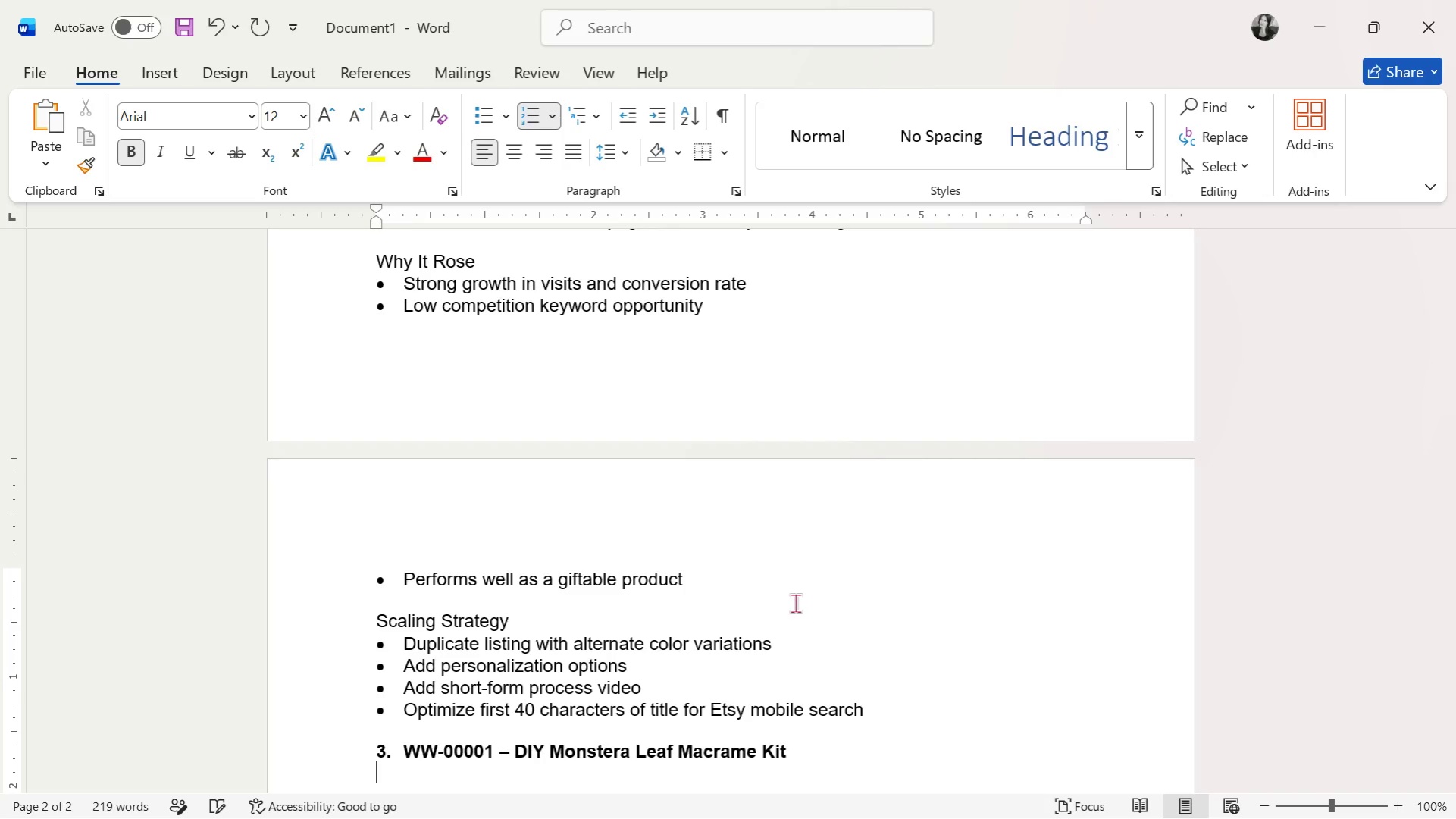 
hold_key(key=ControlLeft, duration=0.81)
 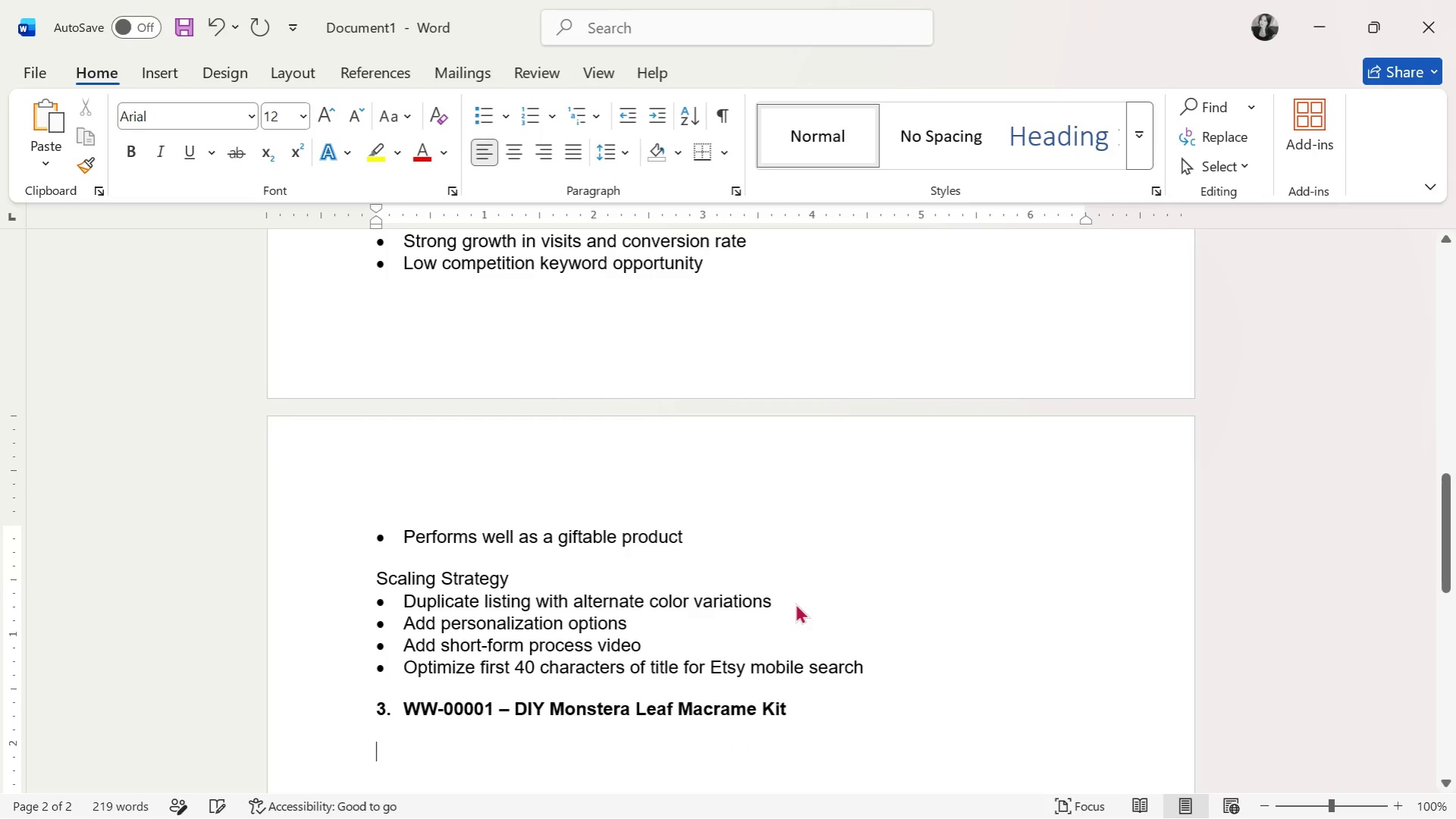 
key(B)
 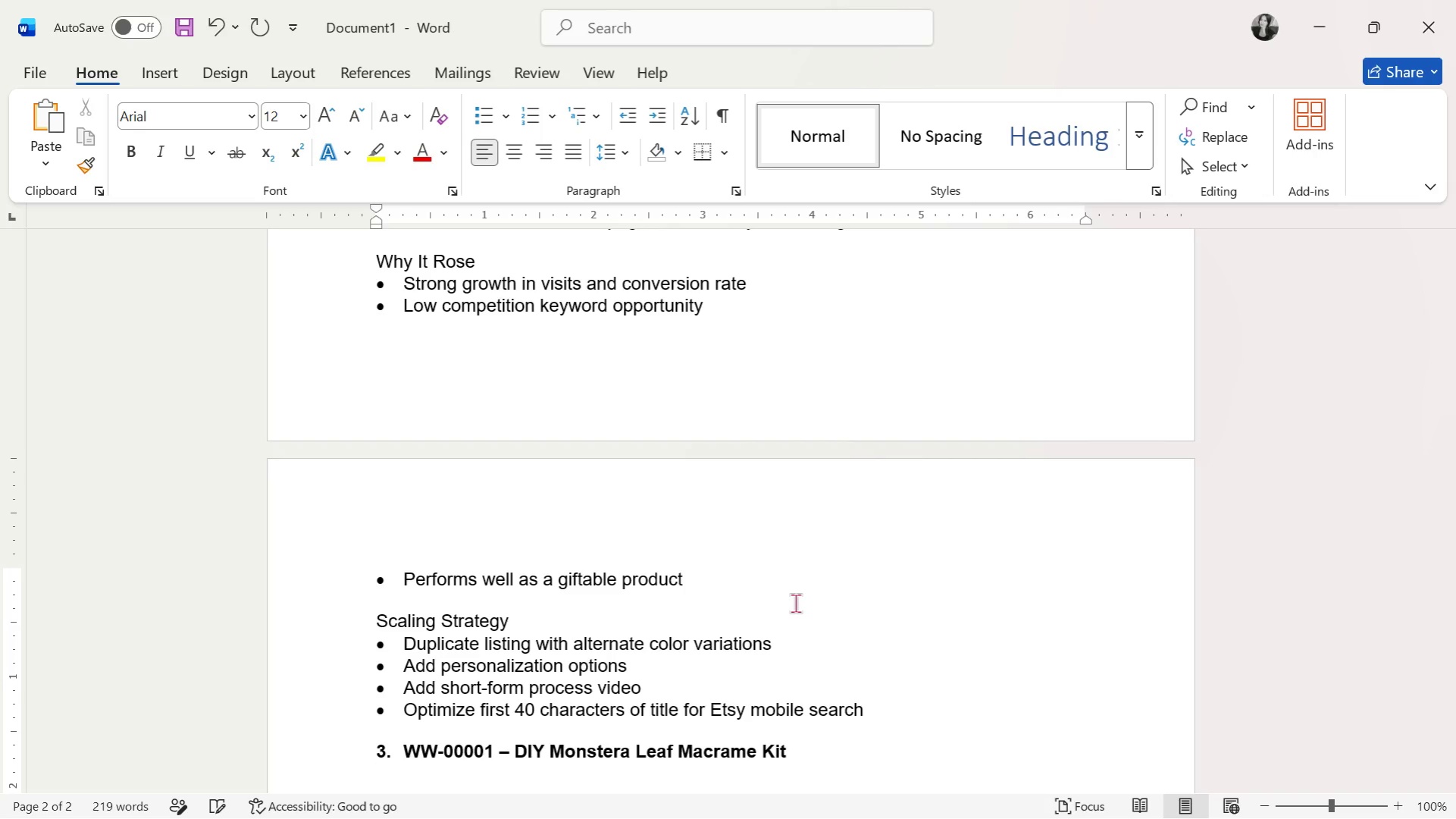 
key(Enter)
 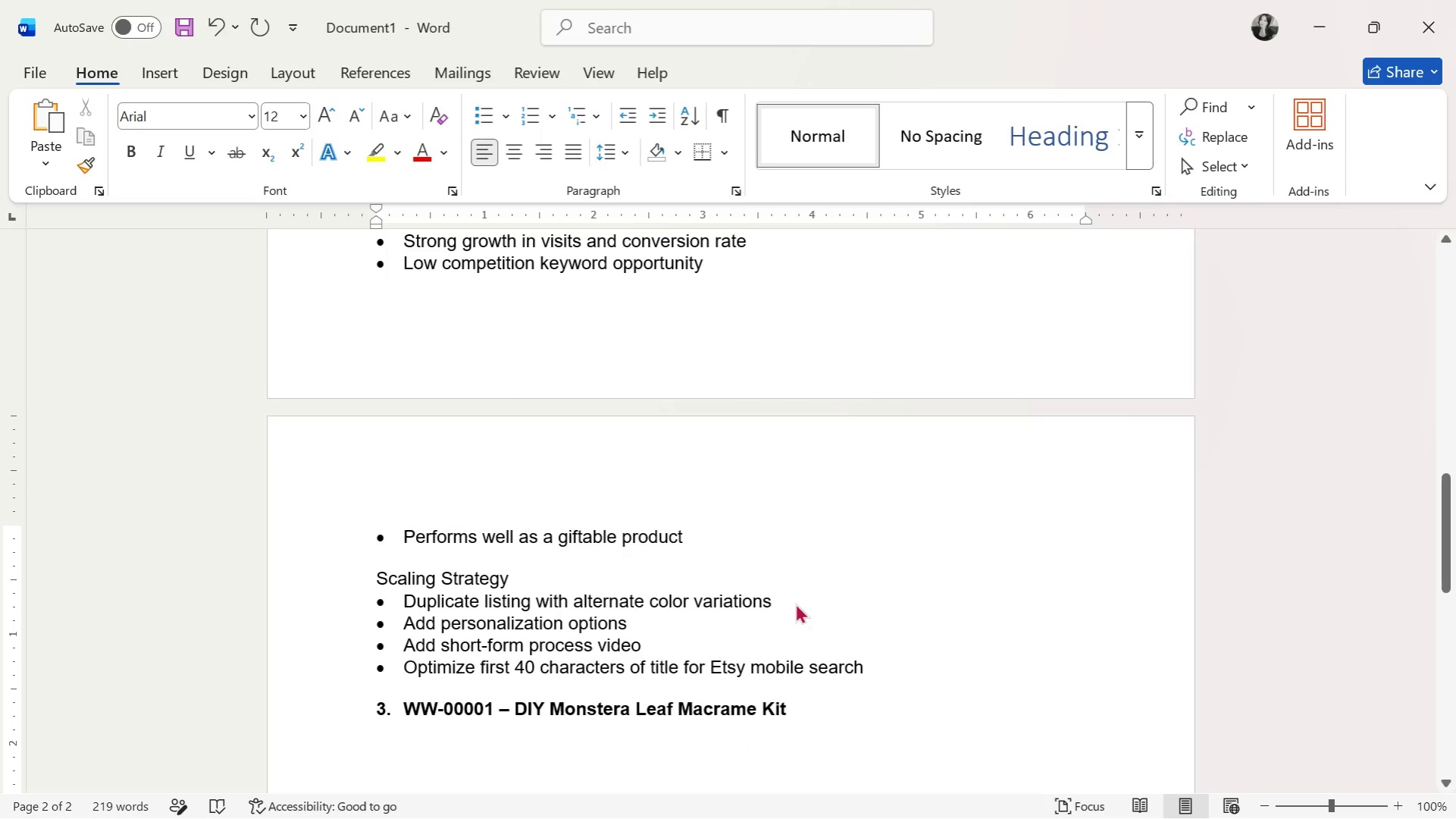 
key(Alt+AltLeft)
 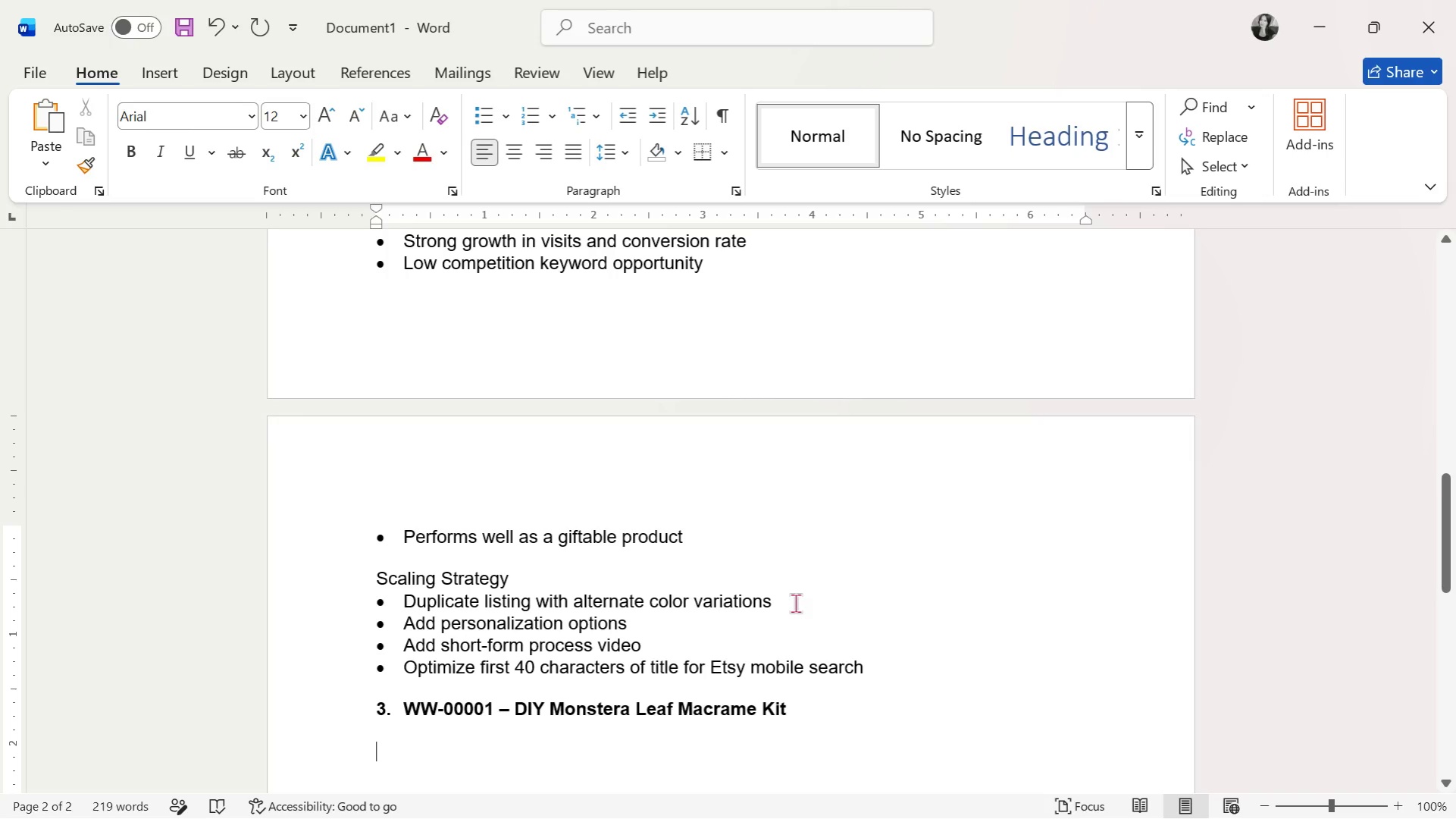 
key(Alt+Tab)
 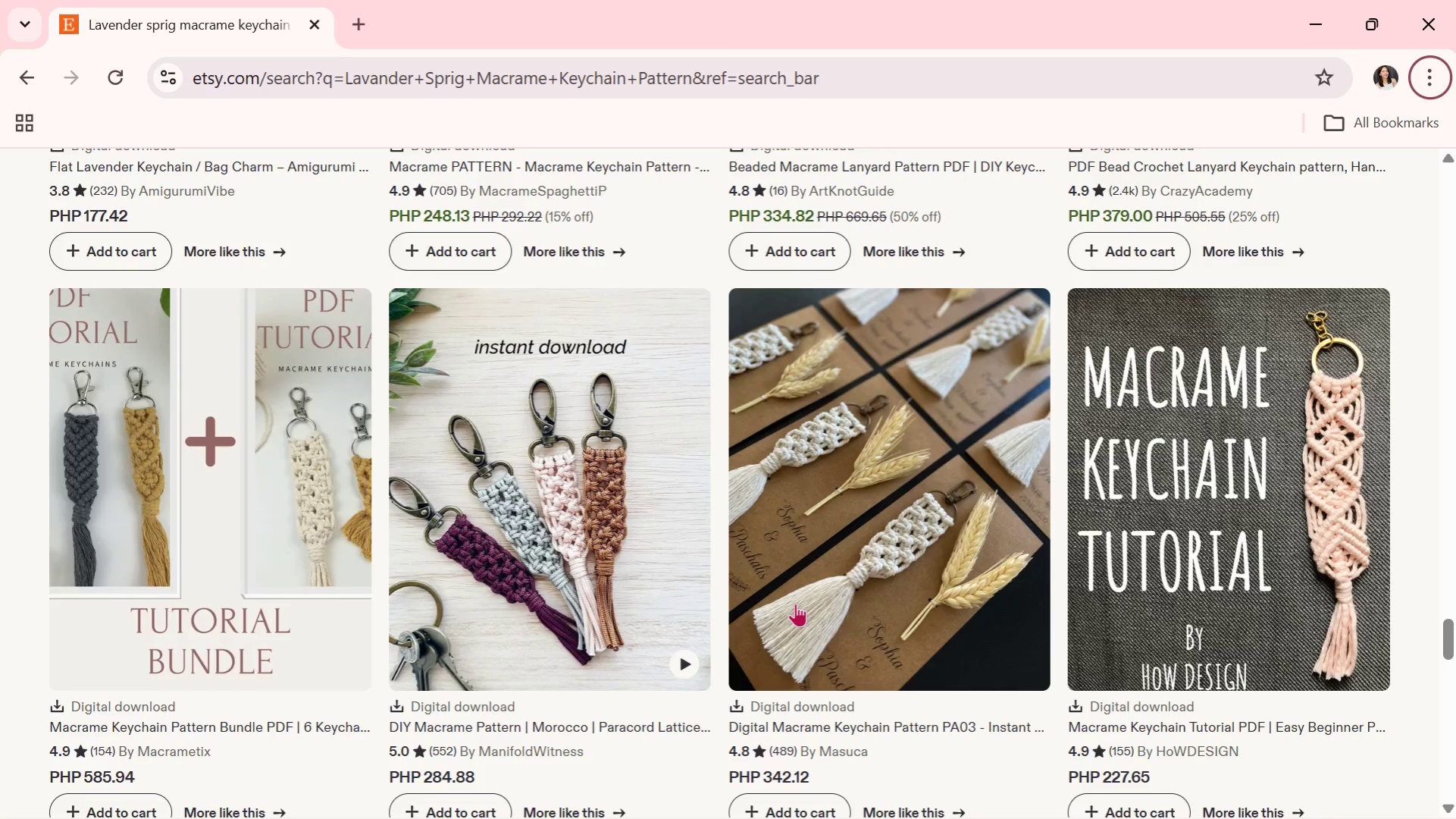 
scroll: coordinate [795, 603], scroll_direction: down, amount: 4.0
 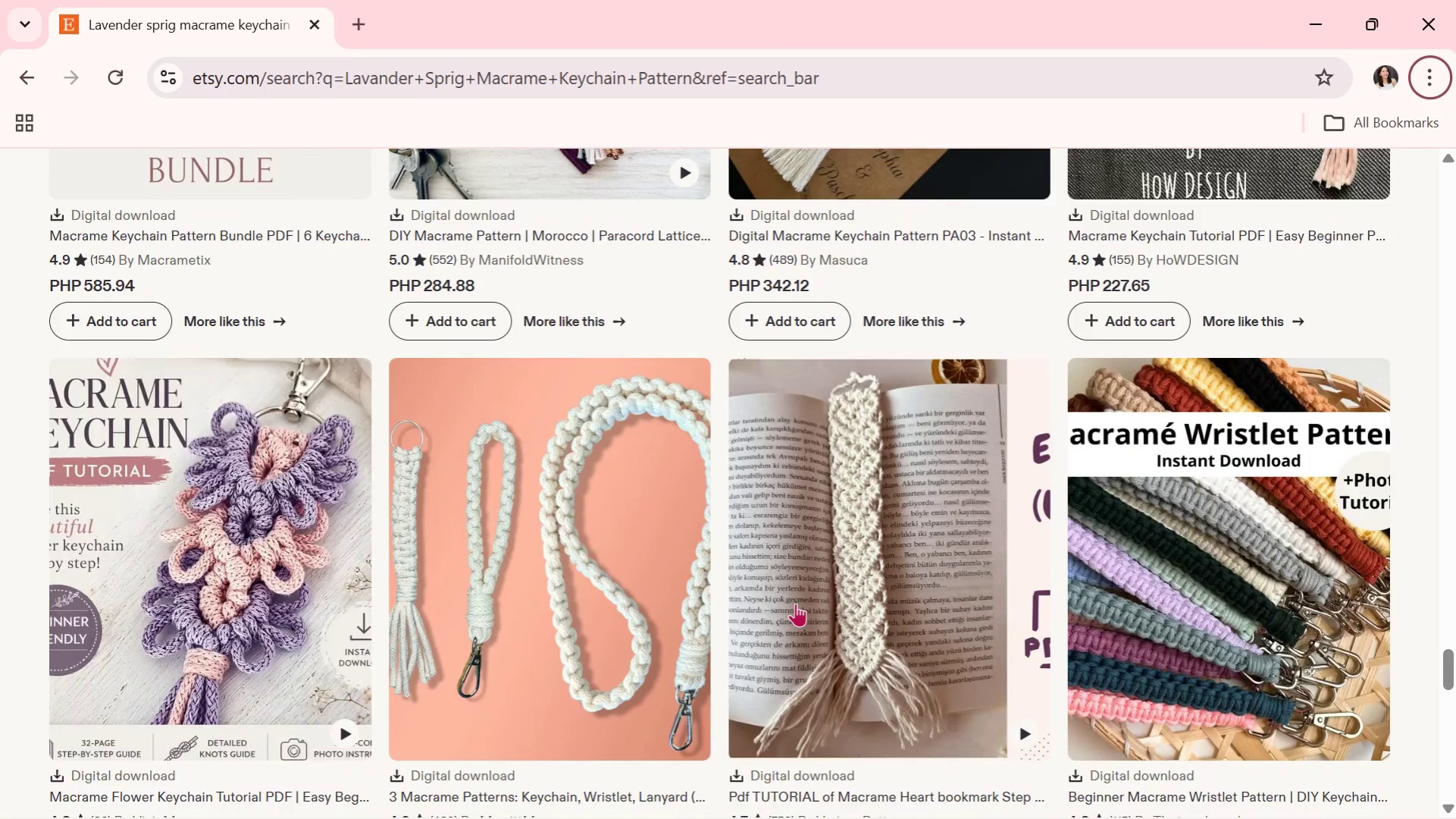 
wait(39.35)
 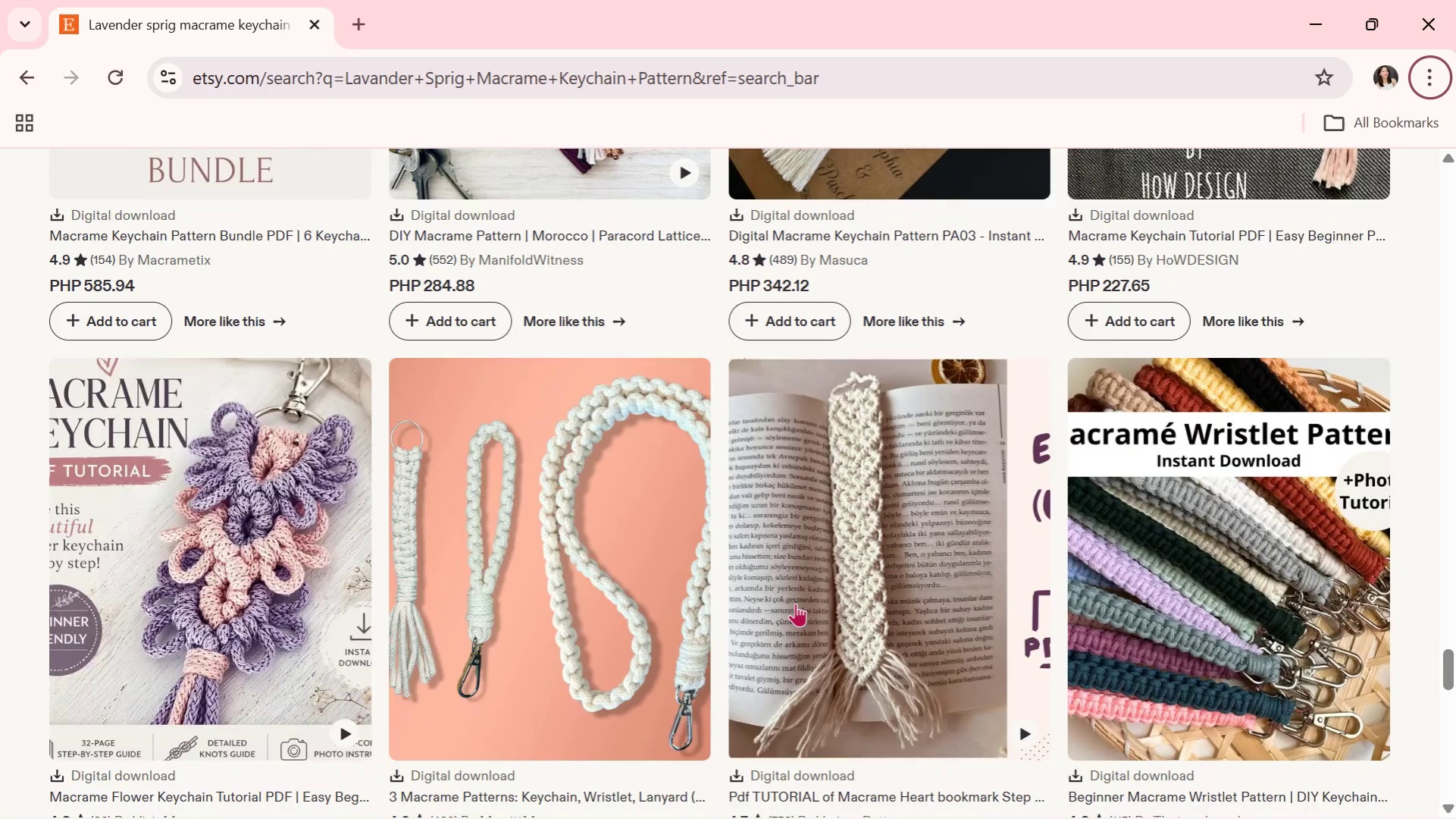 
scroll: coordinate [795, 602], scroll_direction: down, amount: 4.0
 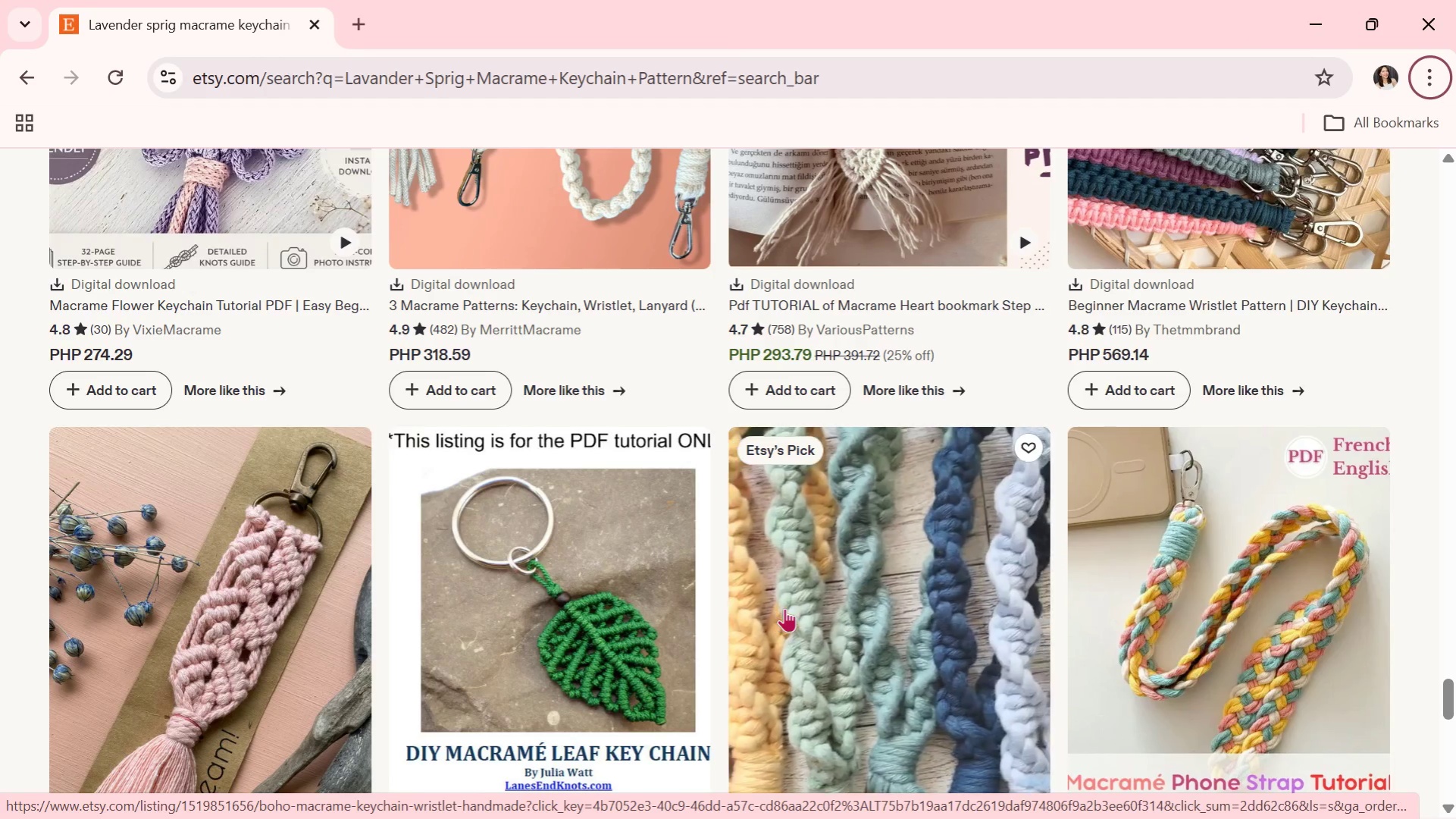 
wait(6.86)
 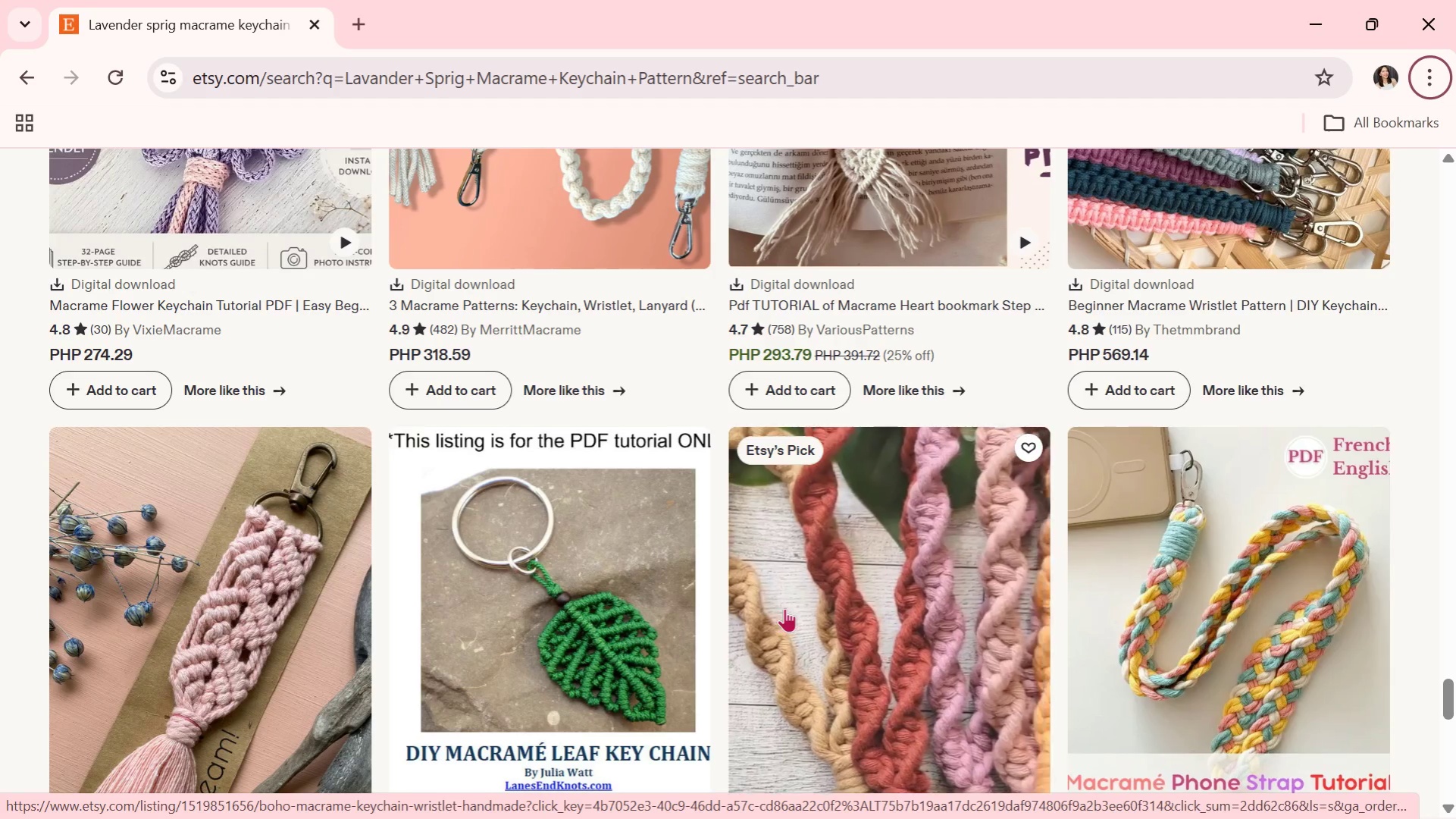 
scroll: coordinate [784, 608], scroll_direction: down, amount: 3.0
 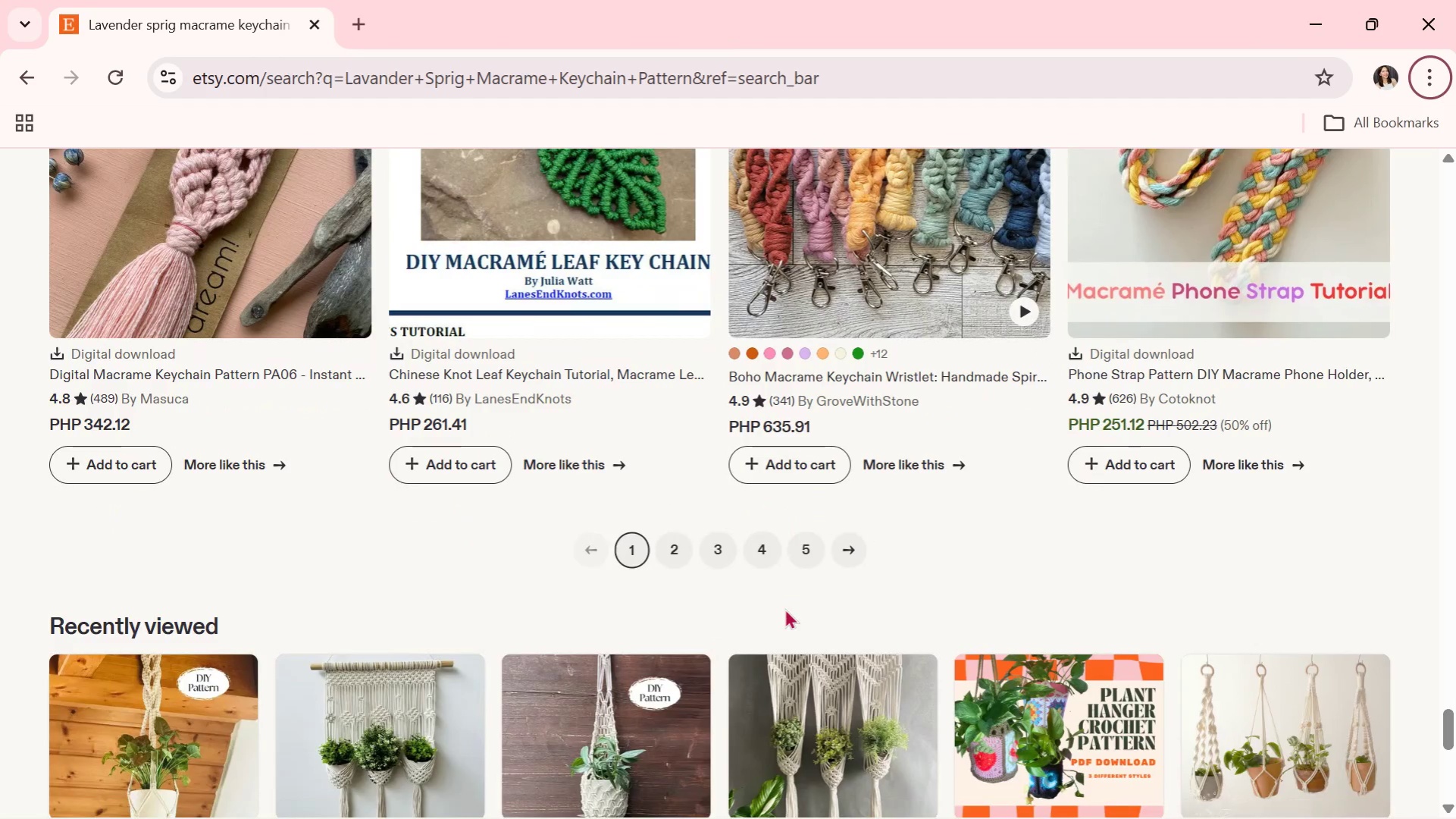 
scroll: coordinate [784, 608], scroll_direction: none, amount: 0.0
 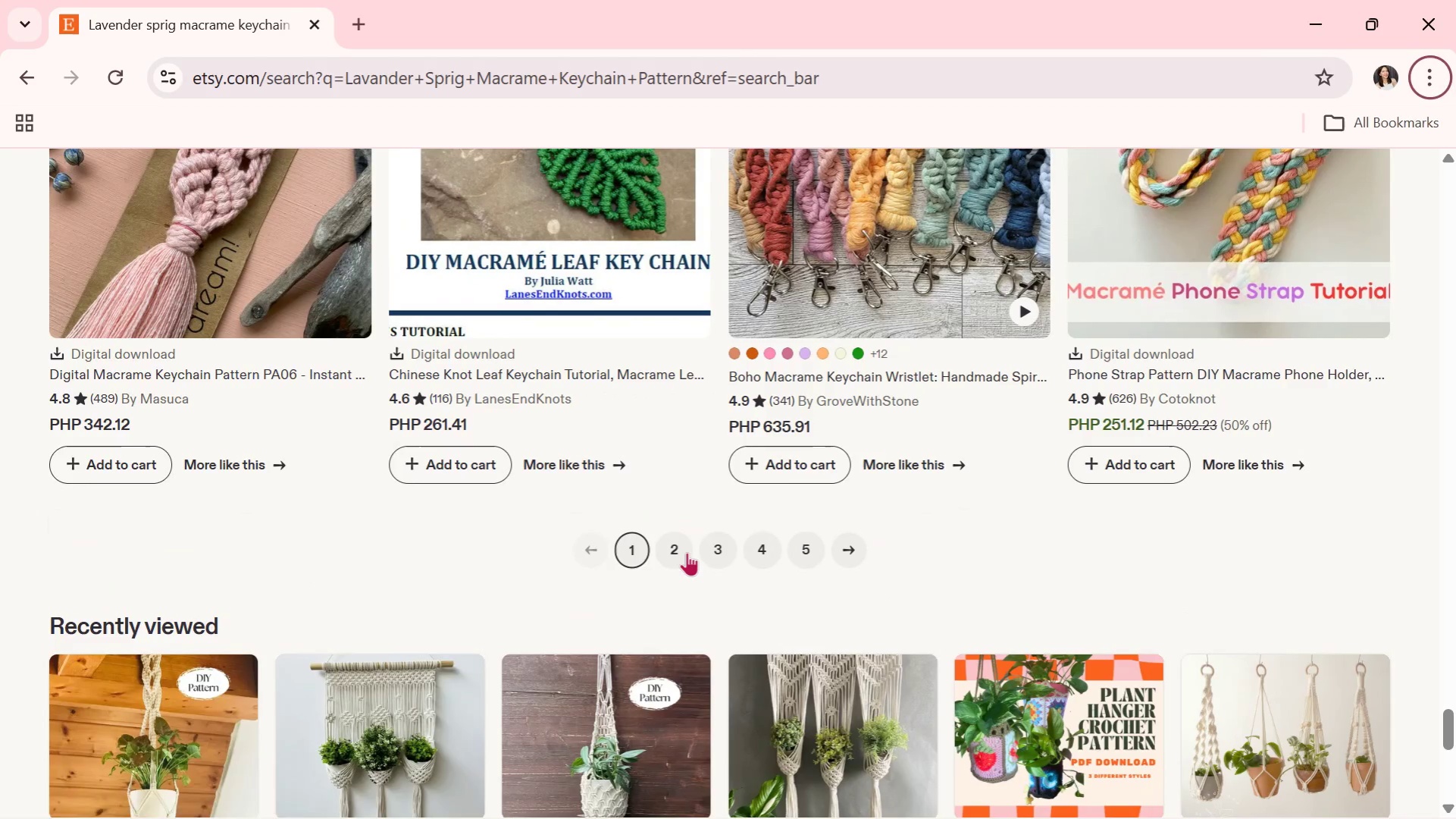 
left_click([681, 549])
 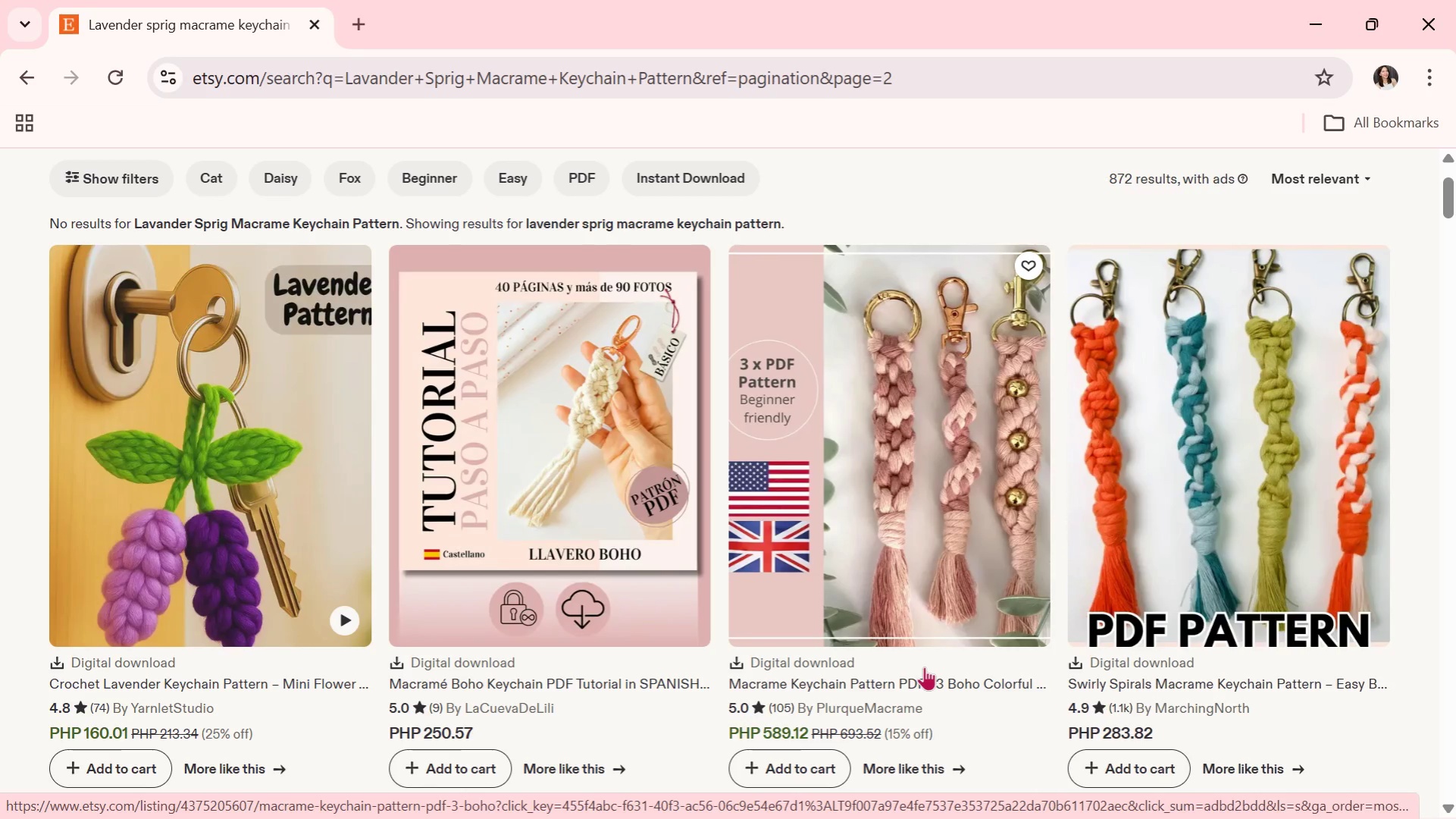 
wait(20.22)
 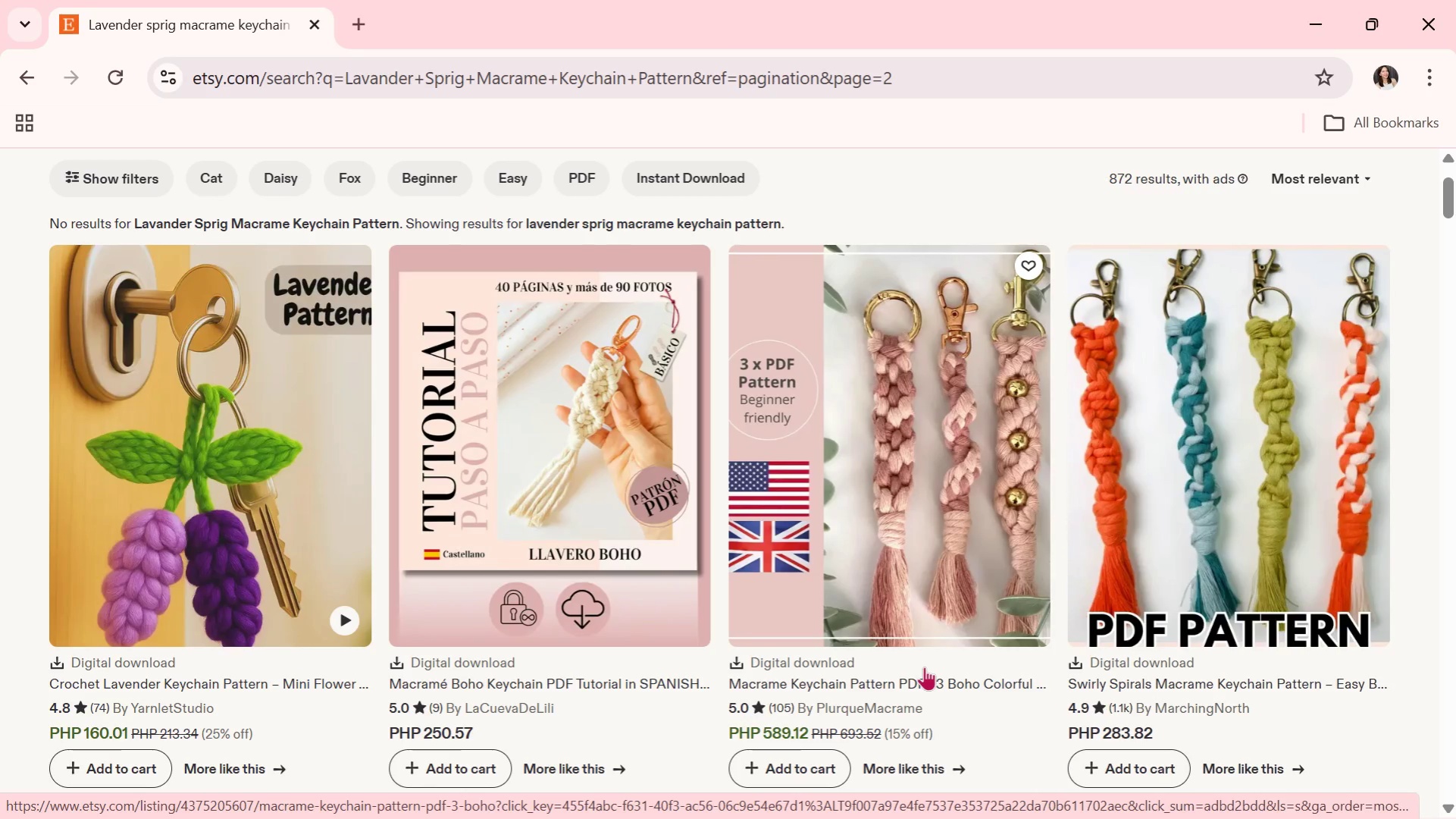 
scroll: coordinate [935, 730], scroll_direction: down, amount: 5.0
 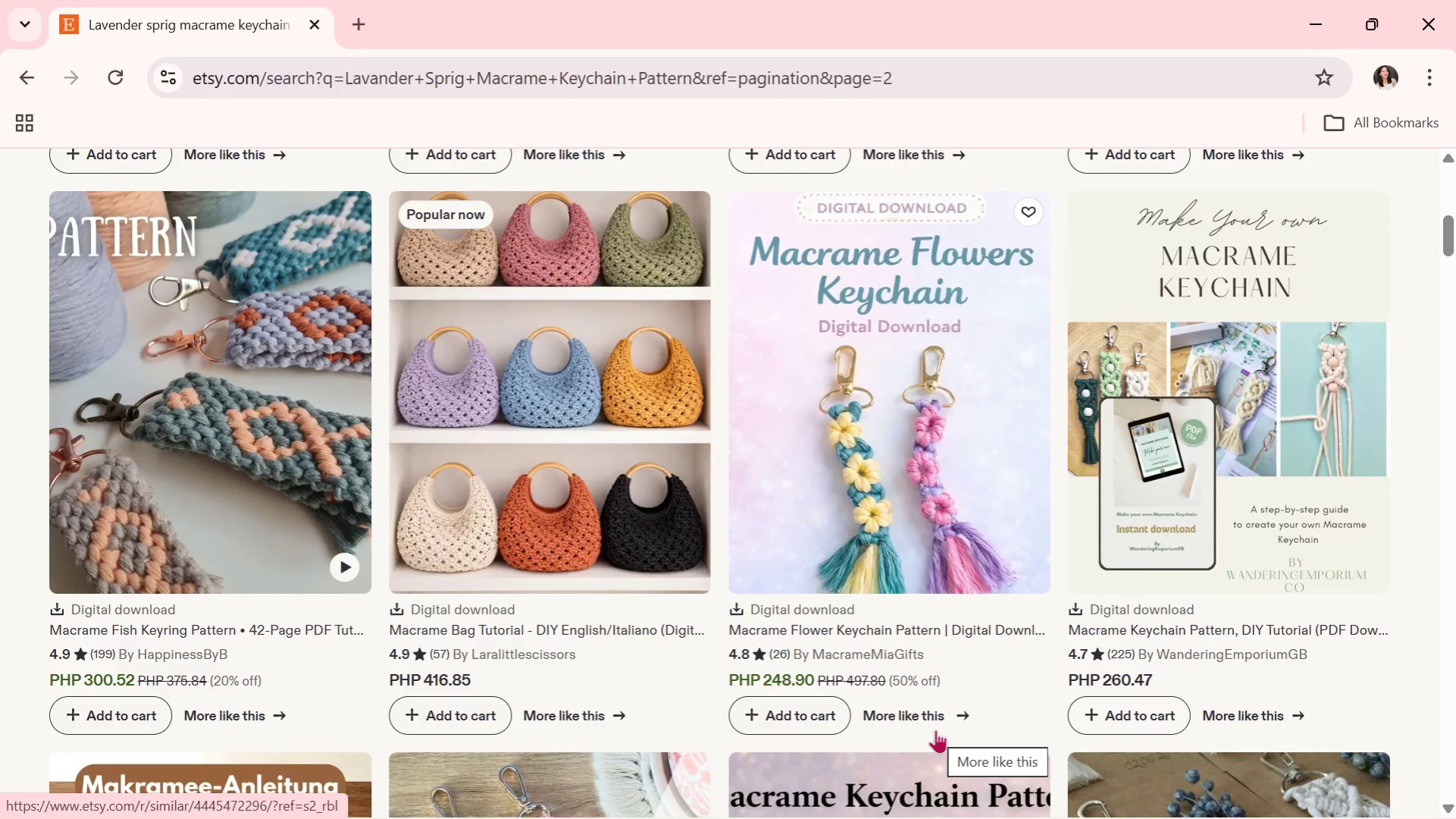 
wait(10.01)
 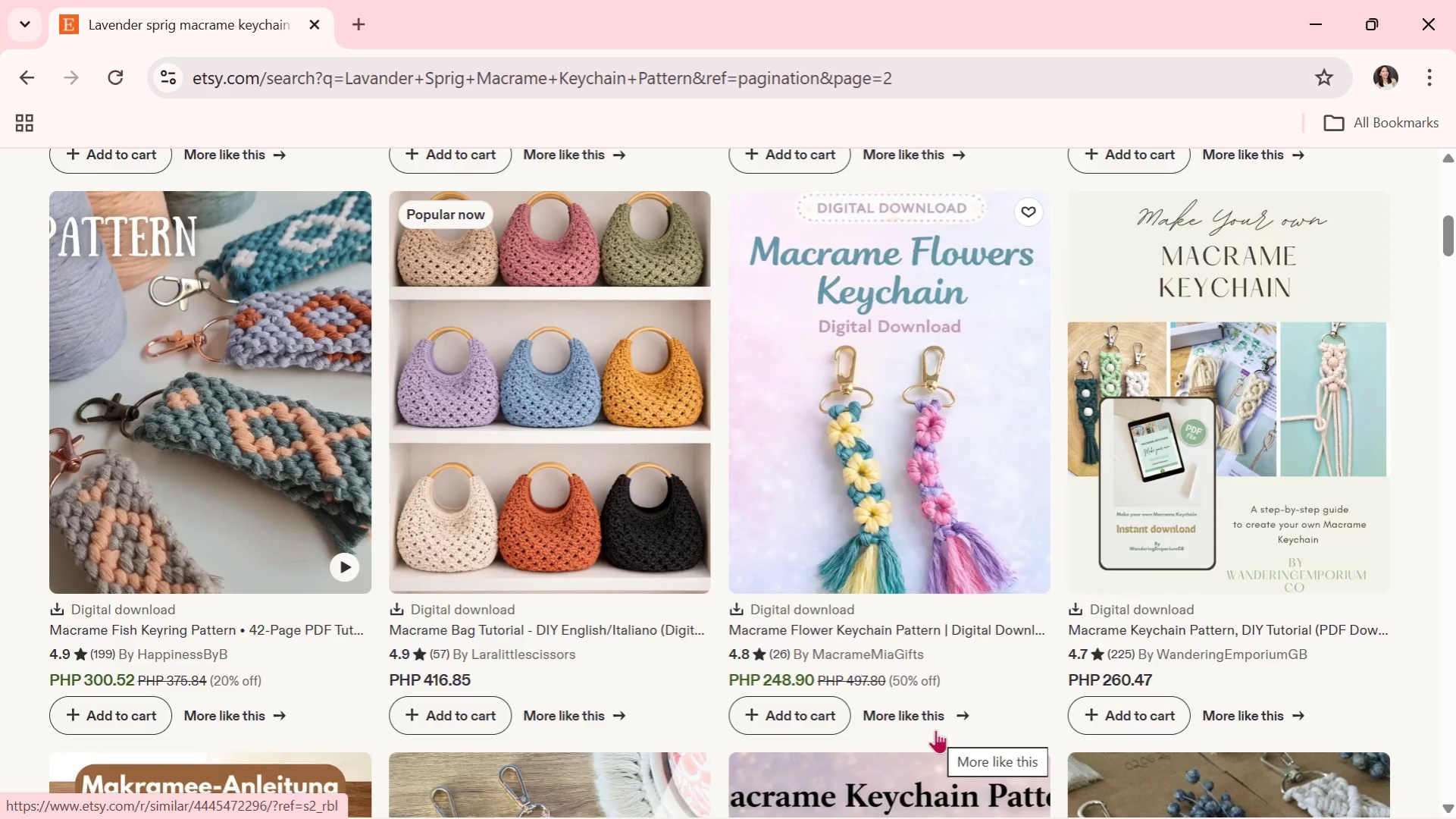 
scroll: coordinate [826, 734], scroll_direction: down, amount: 4.0
 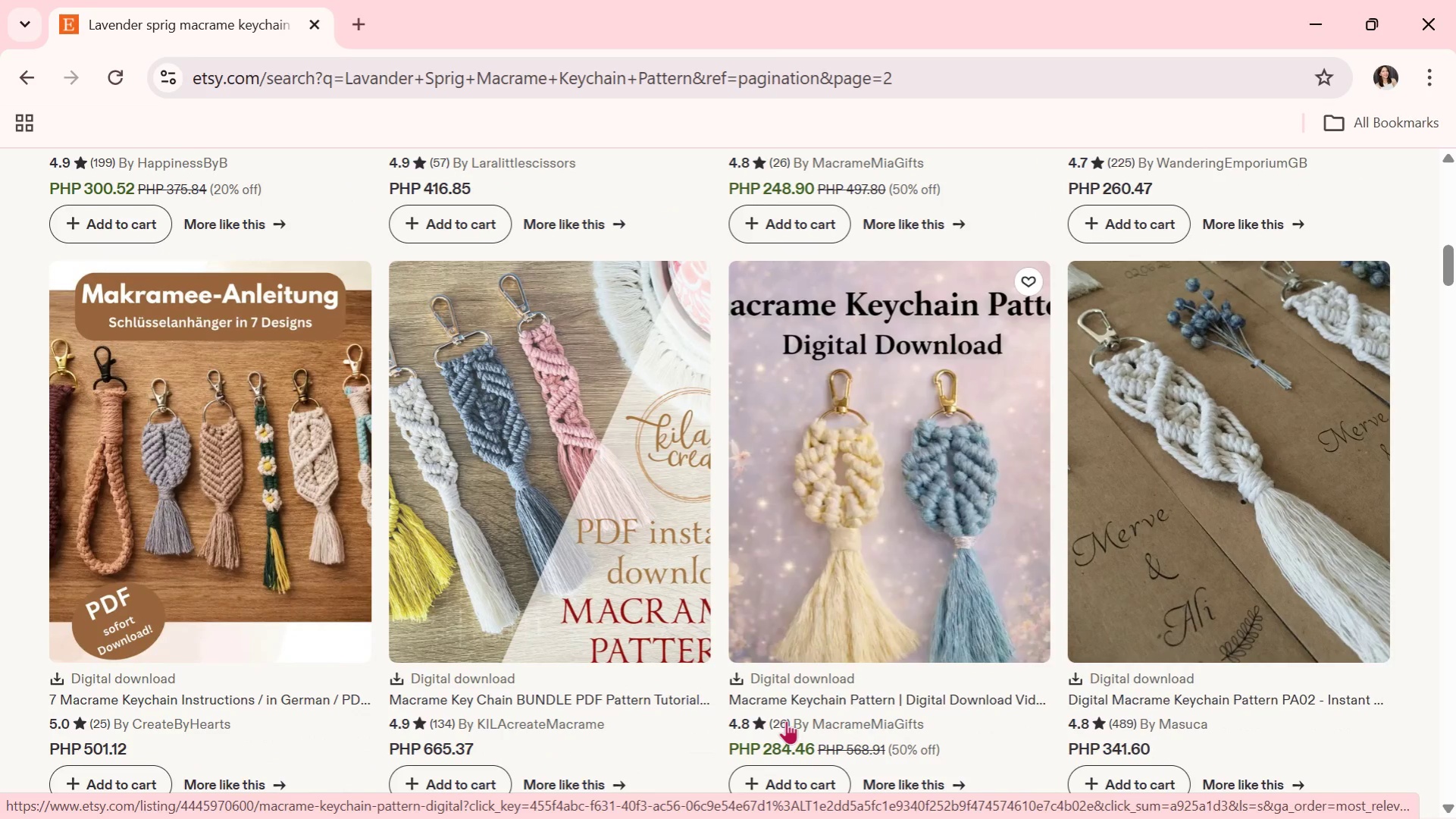 
wait(29.96)
 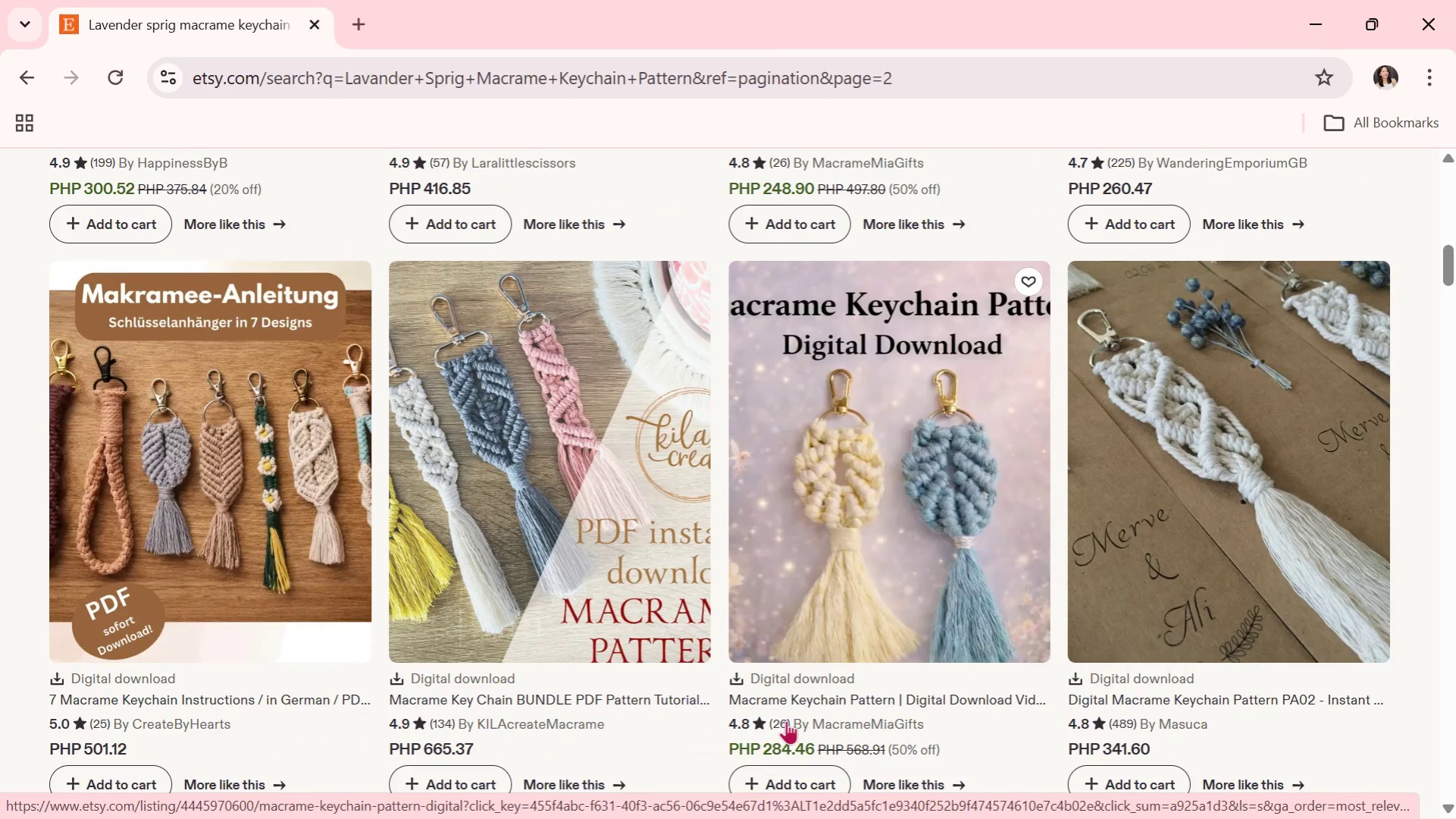 
scroll: coordinate [786, 720], scroll_direction: down, amount: 4.0
 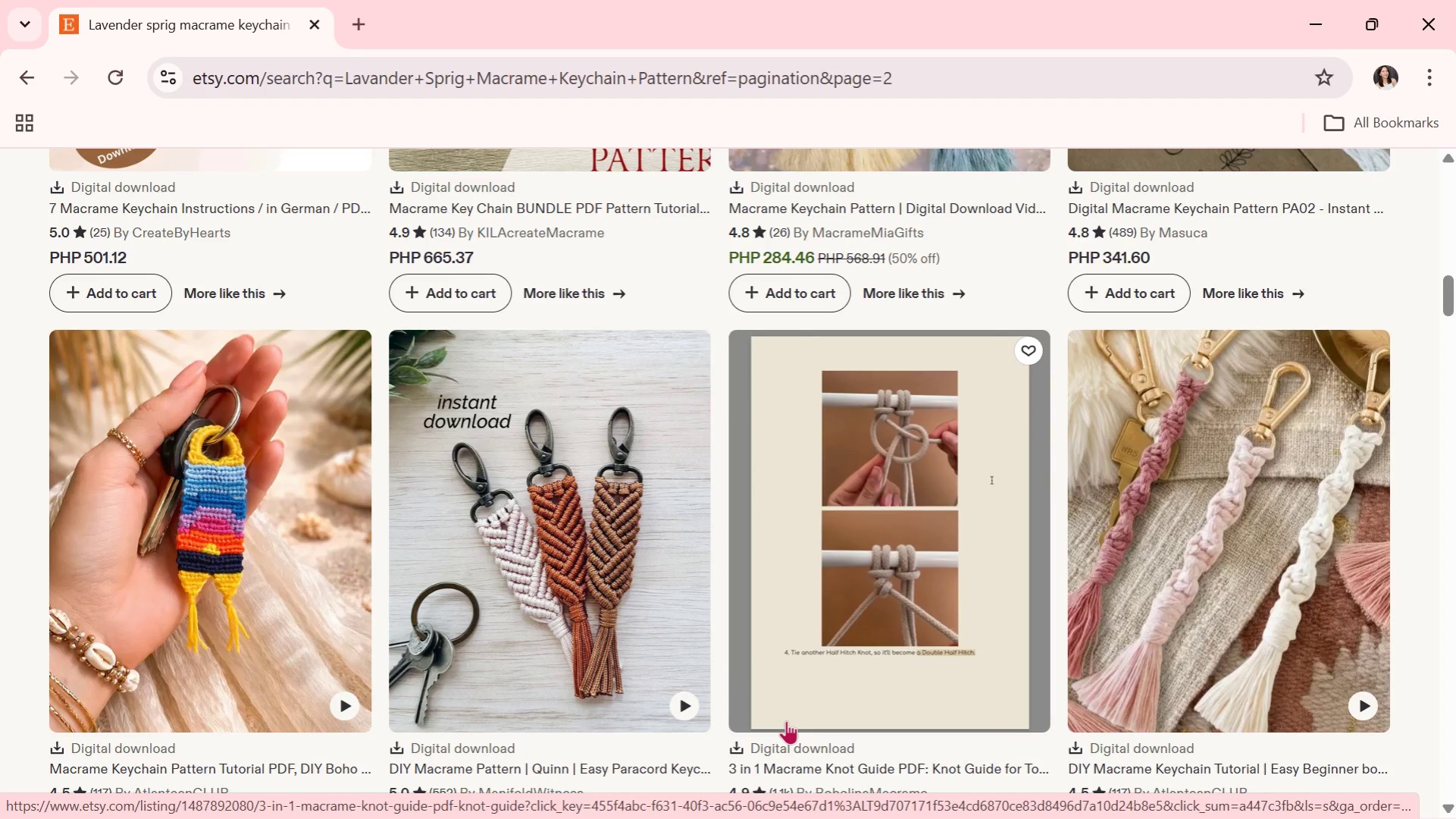 
wait(23.86)
 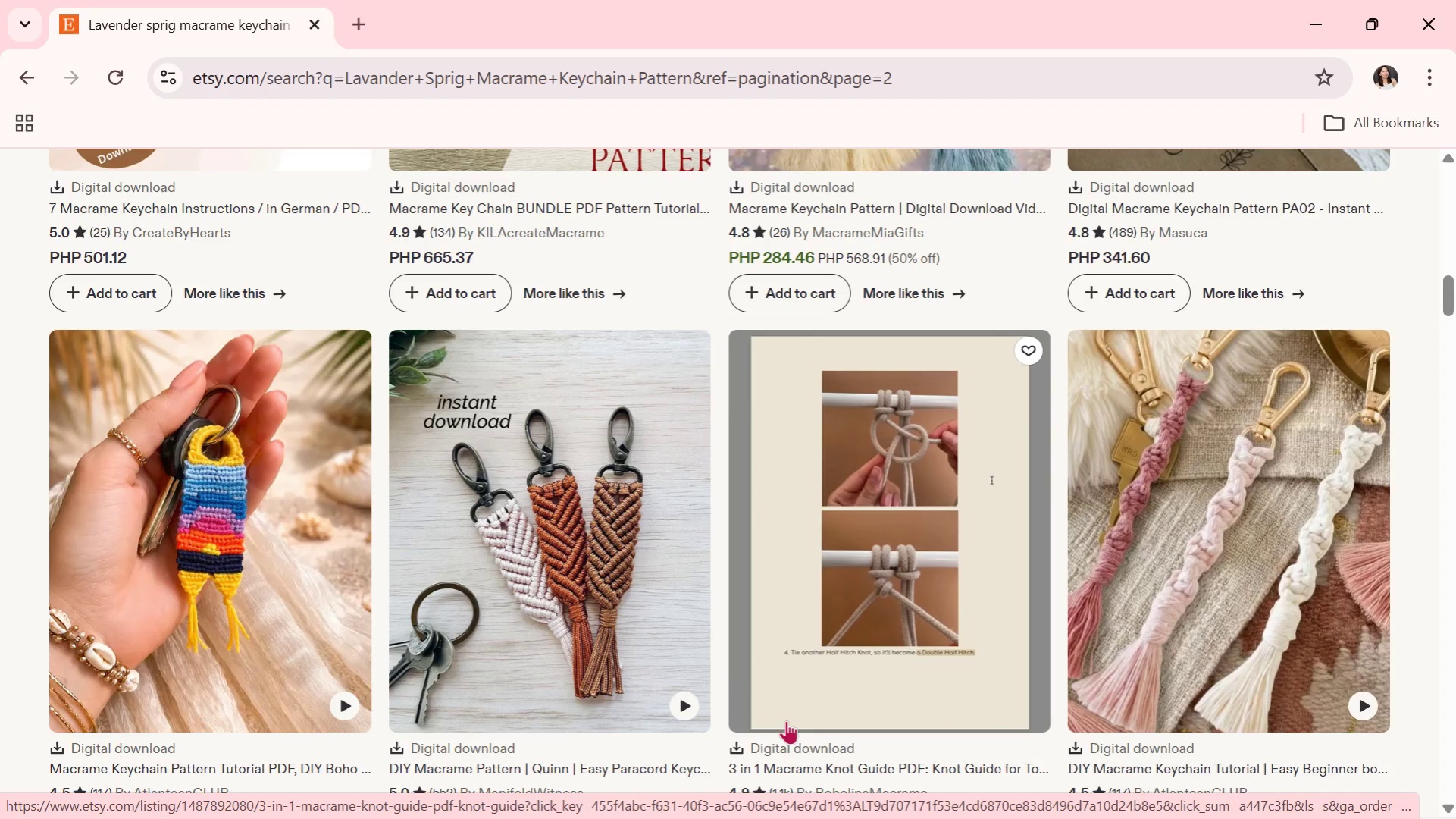 
scroll: coordinate [786, 720], scroll_direction: down, amount: 5.0
 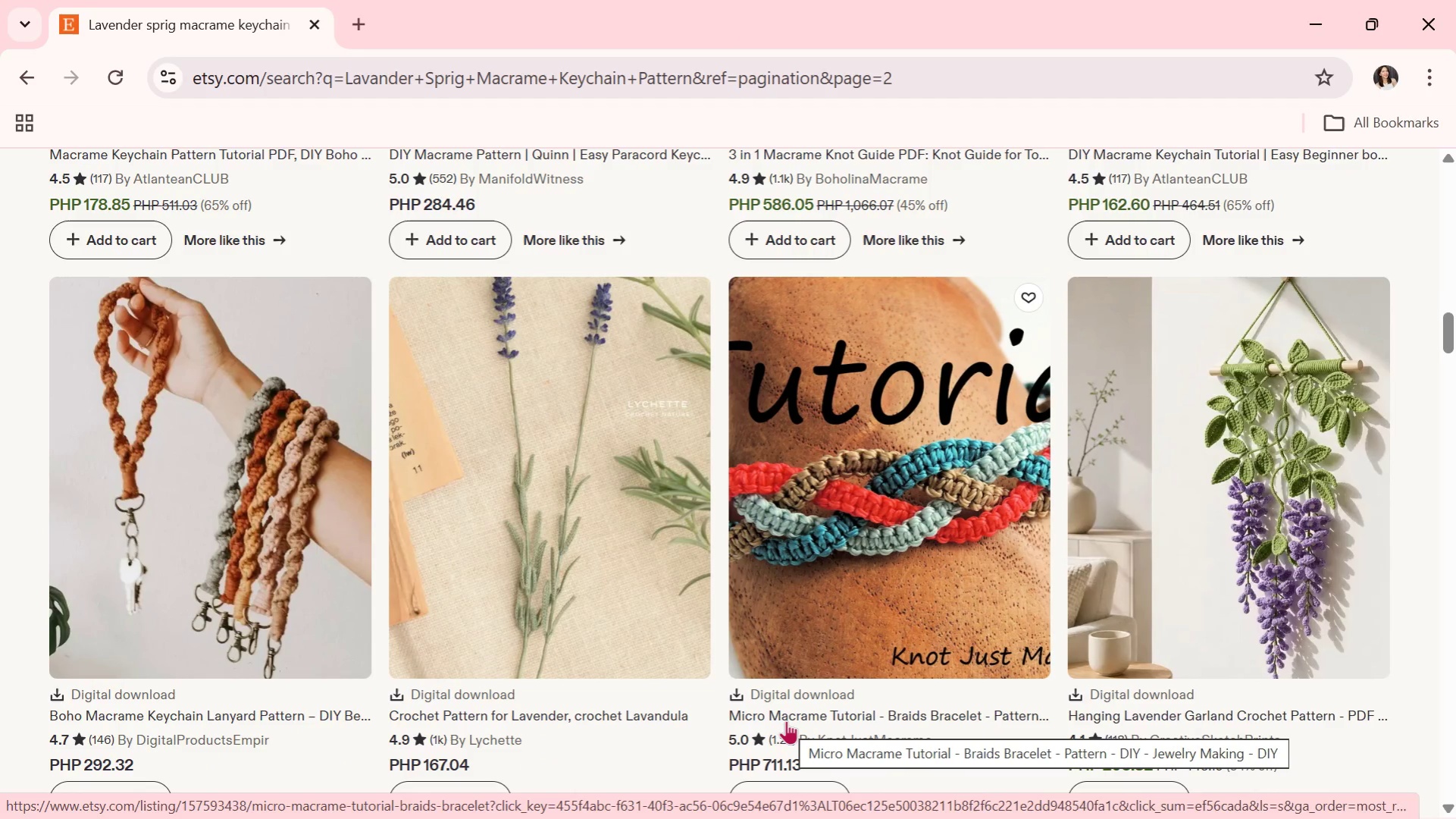 
wait(14.32)
 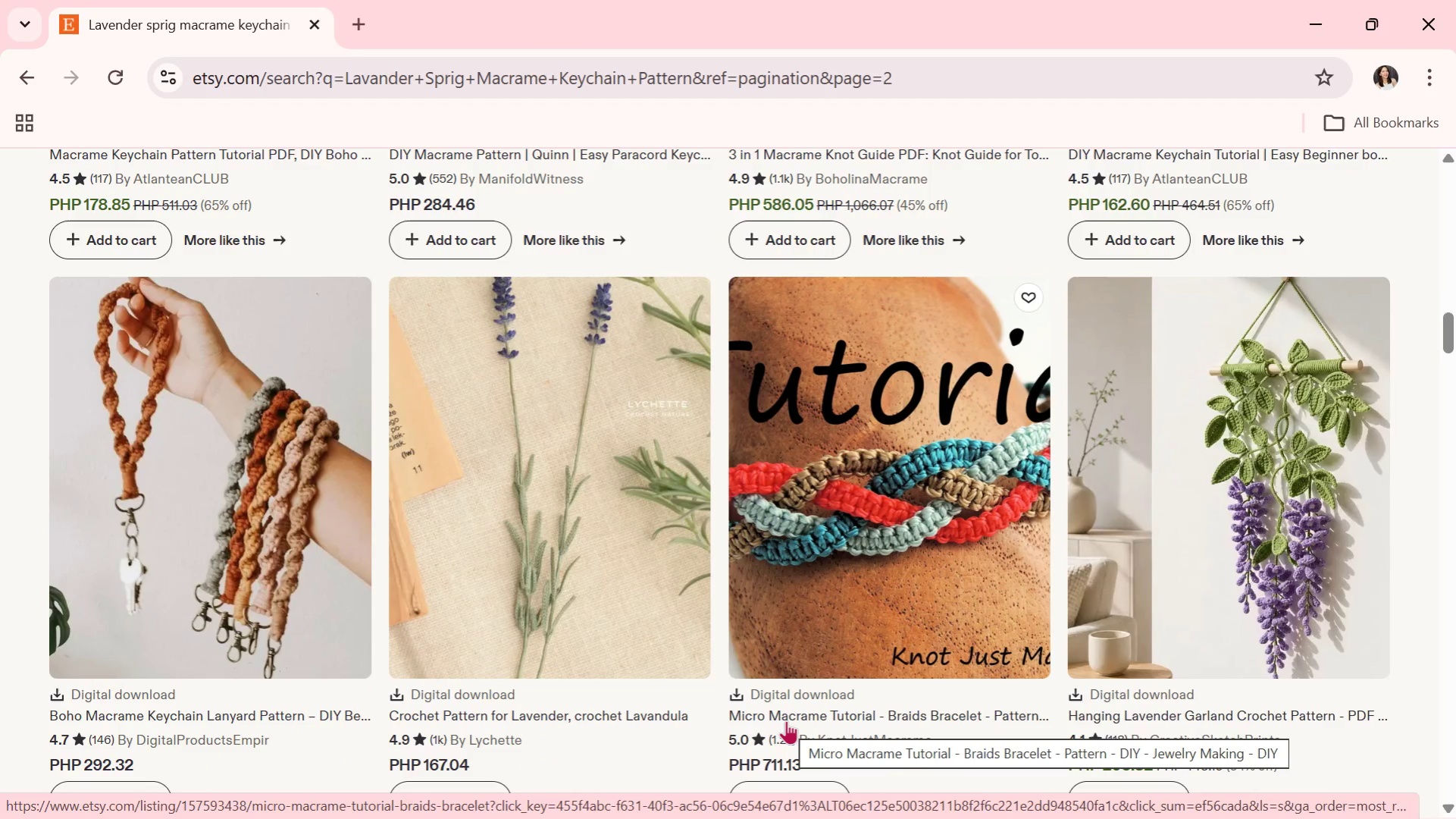 
scroll: coordinate [786, 720], scroll_direction: down, amount: 5.0
 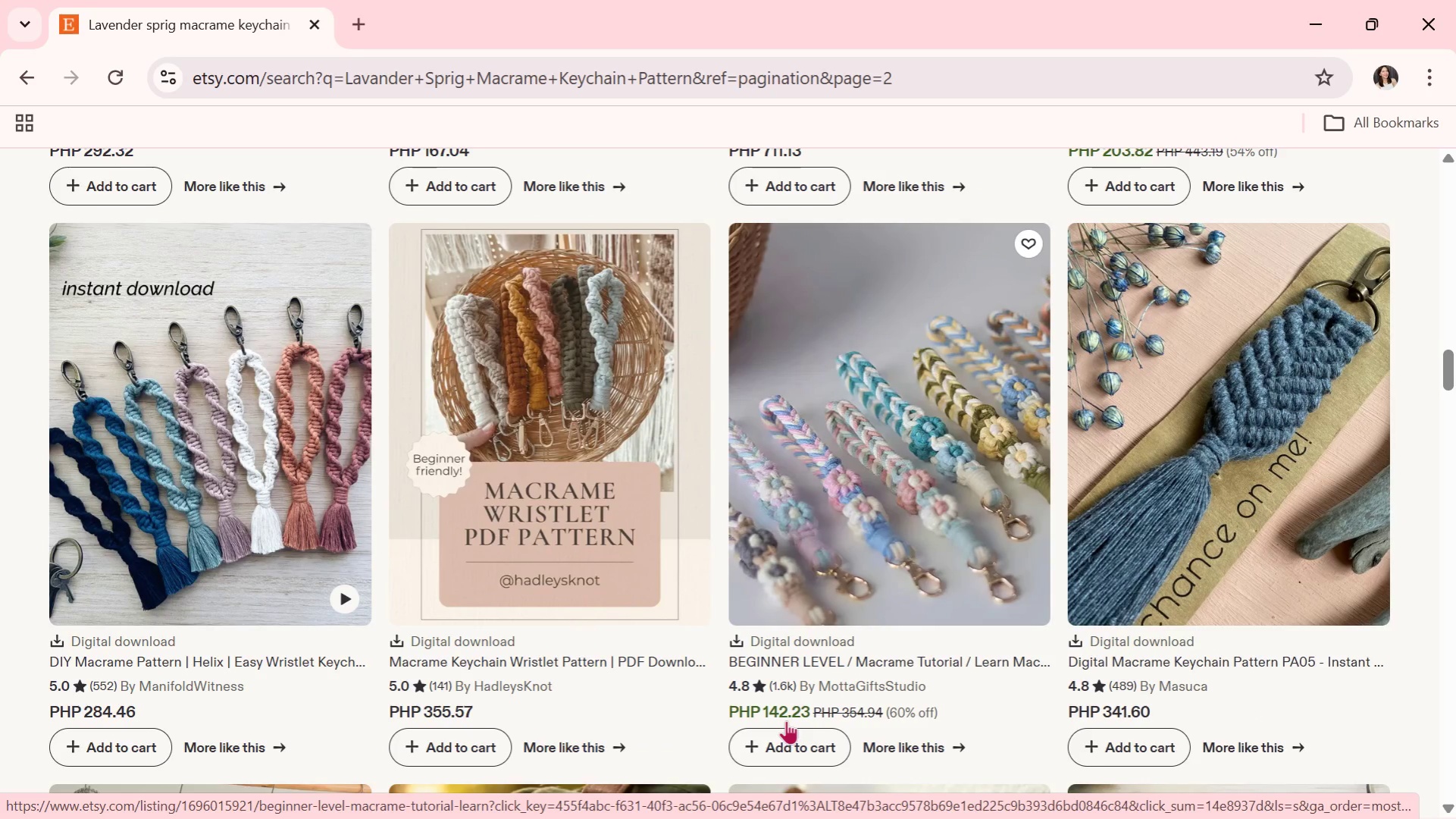 
wait(21.72)
 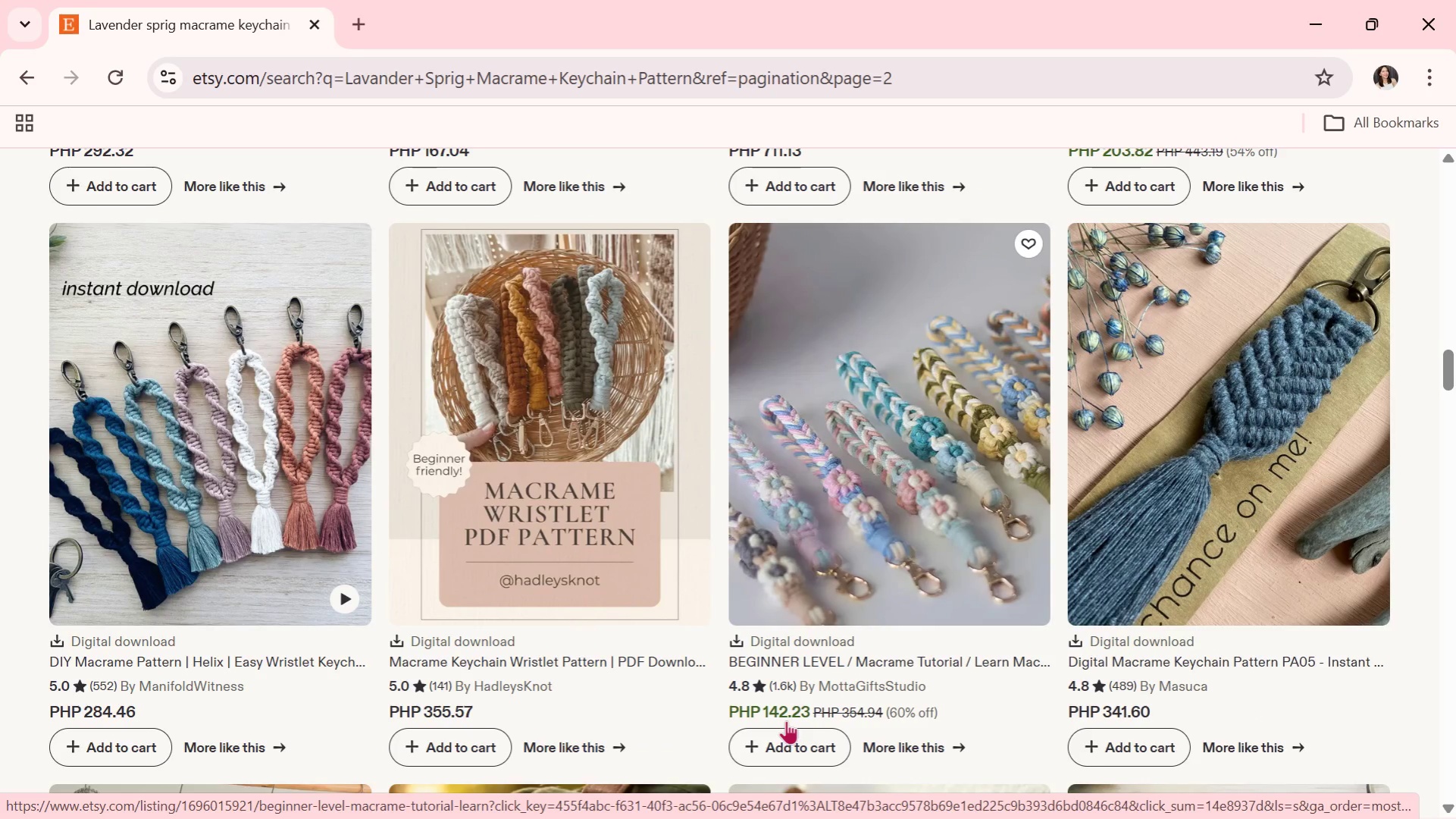 
scroll: coordinate [786, 719], scroll_direction: down, amount: 4.0
 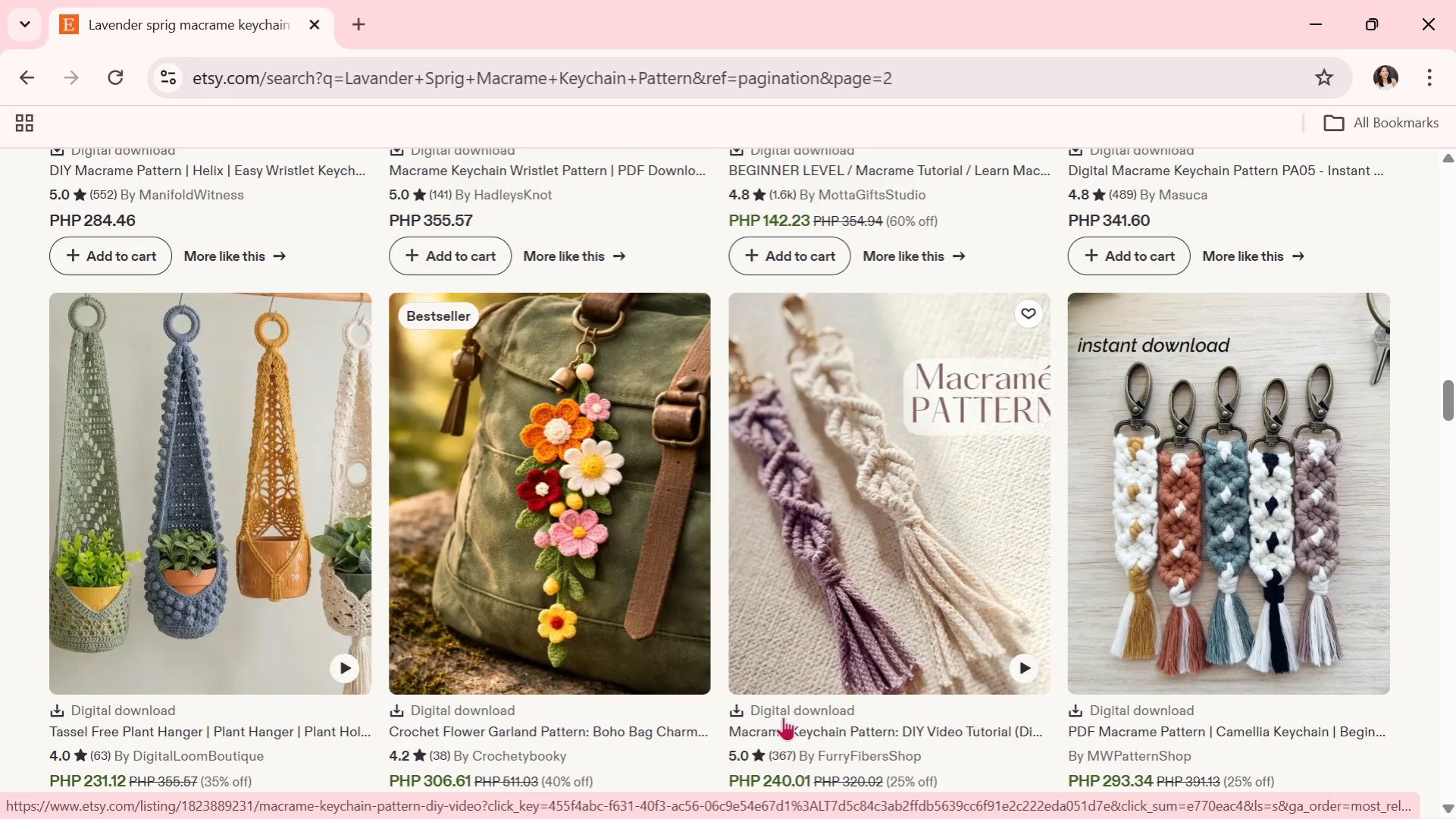 
wait(24.91)
 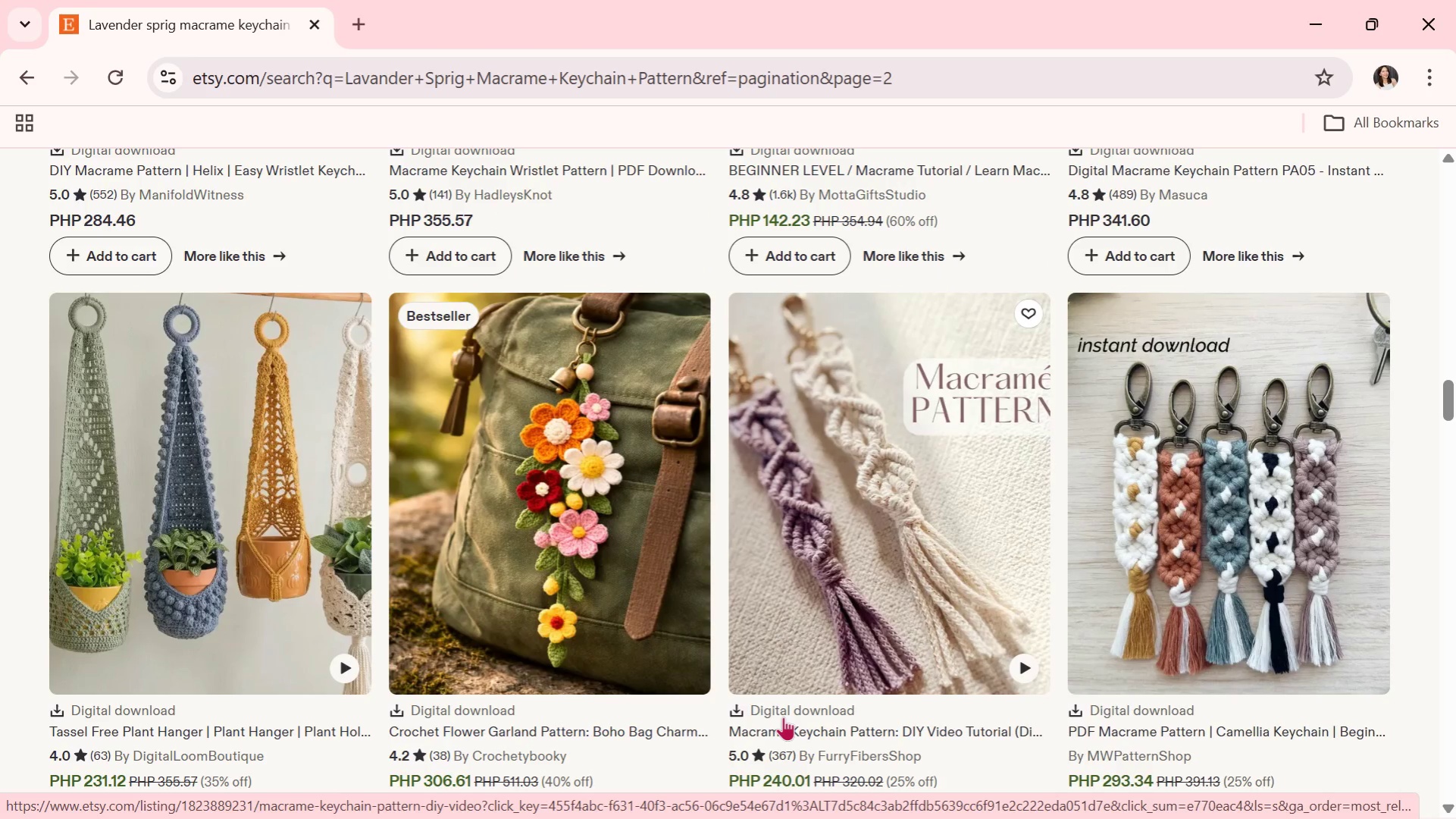 
scroll: coordinate [783, 717], scroll_direction: down, amount: 4.0
 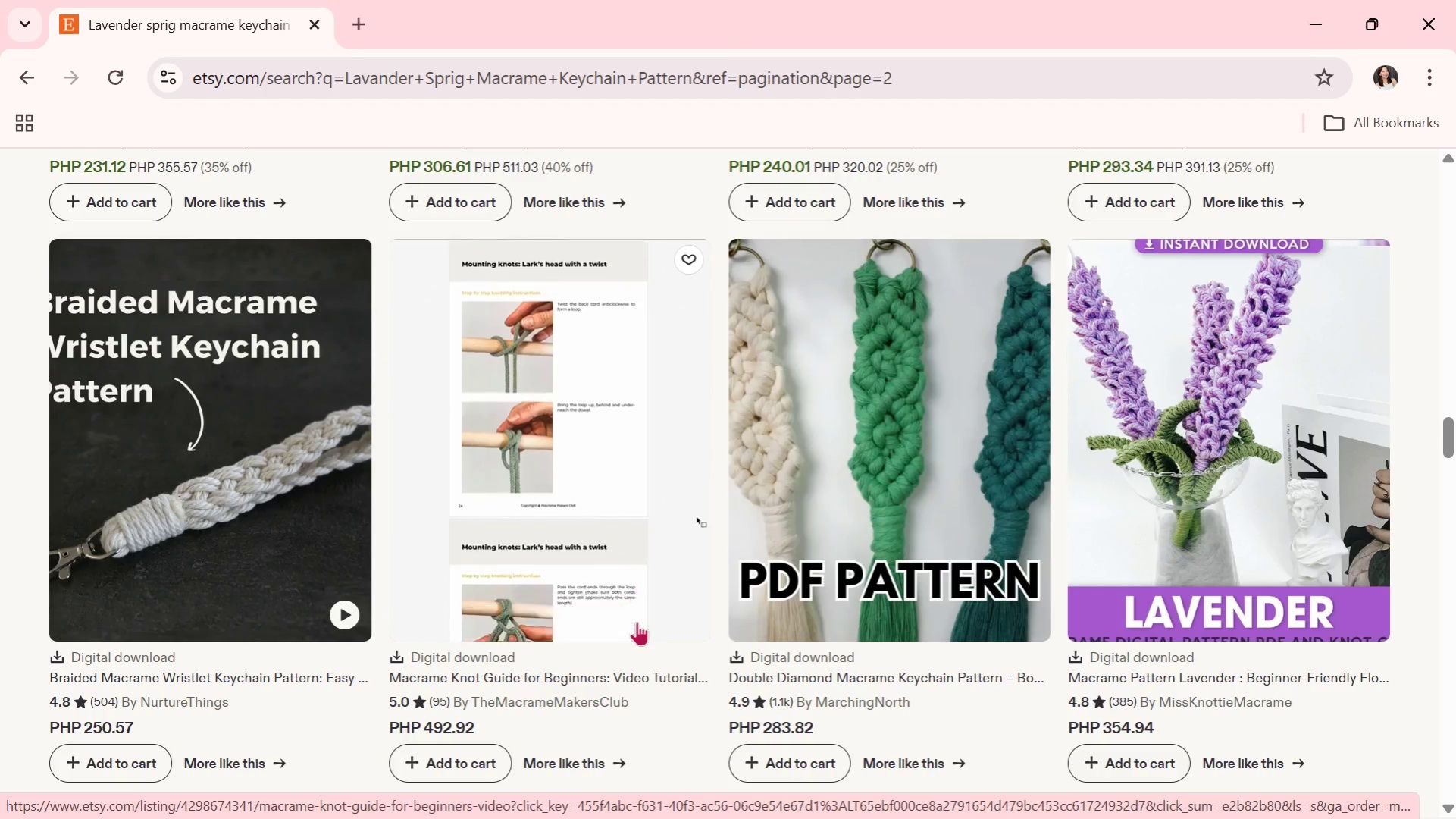 
wait(38.12)
 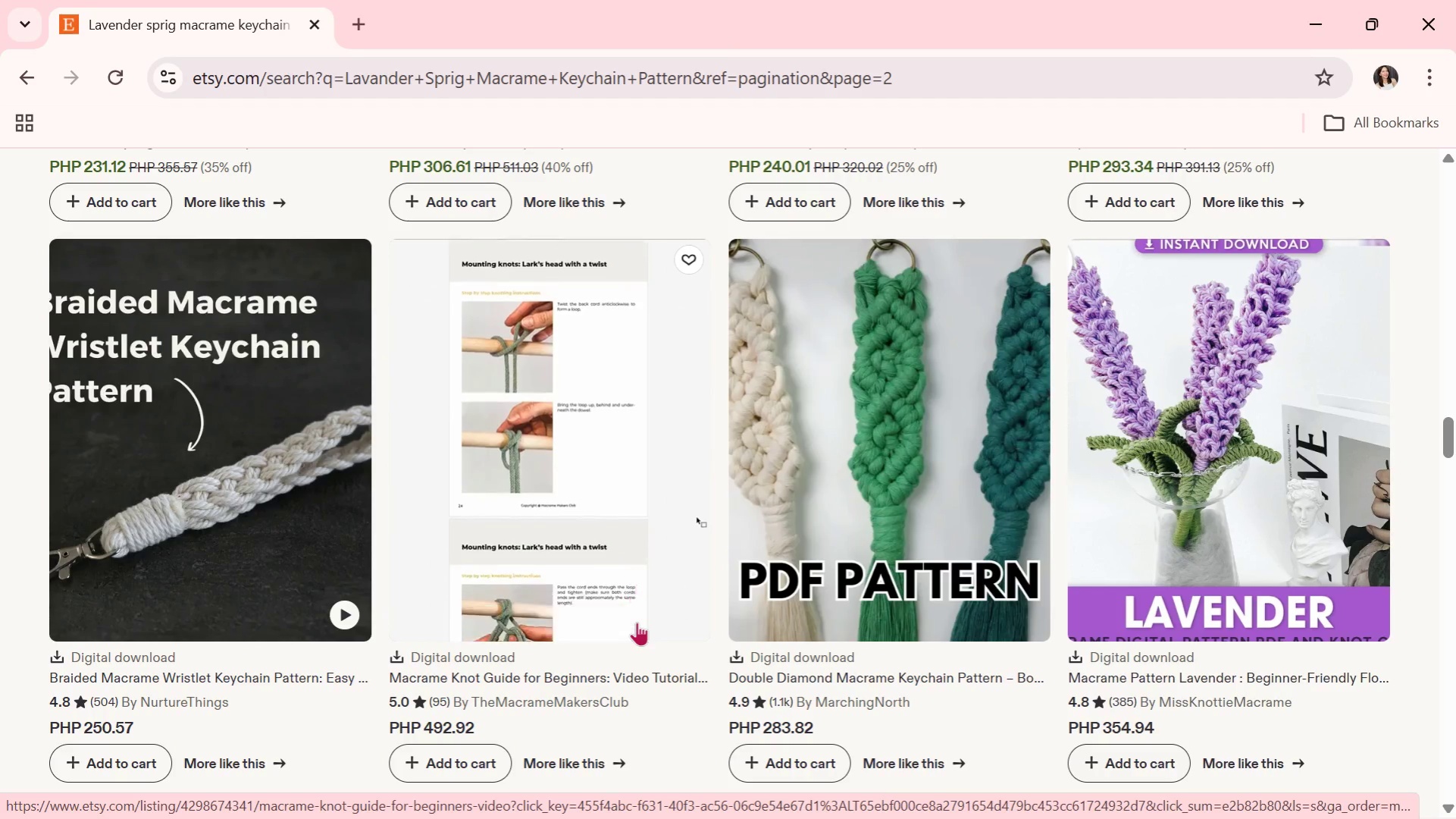 
scroll: coordinate [369, 568], scroll_direction: down, amount: 5.0
 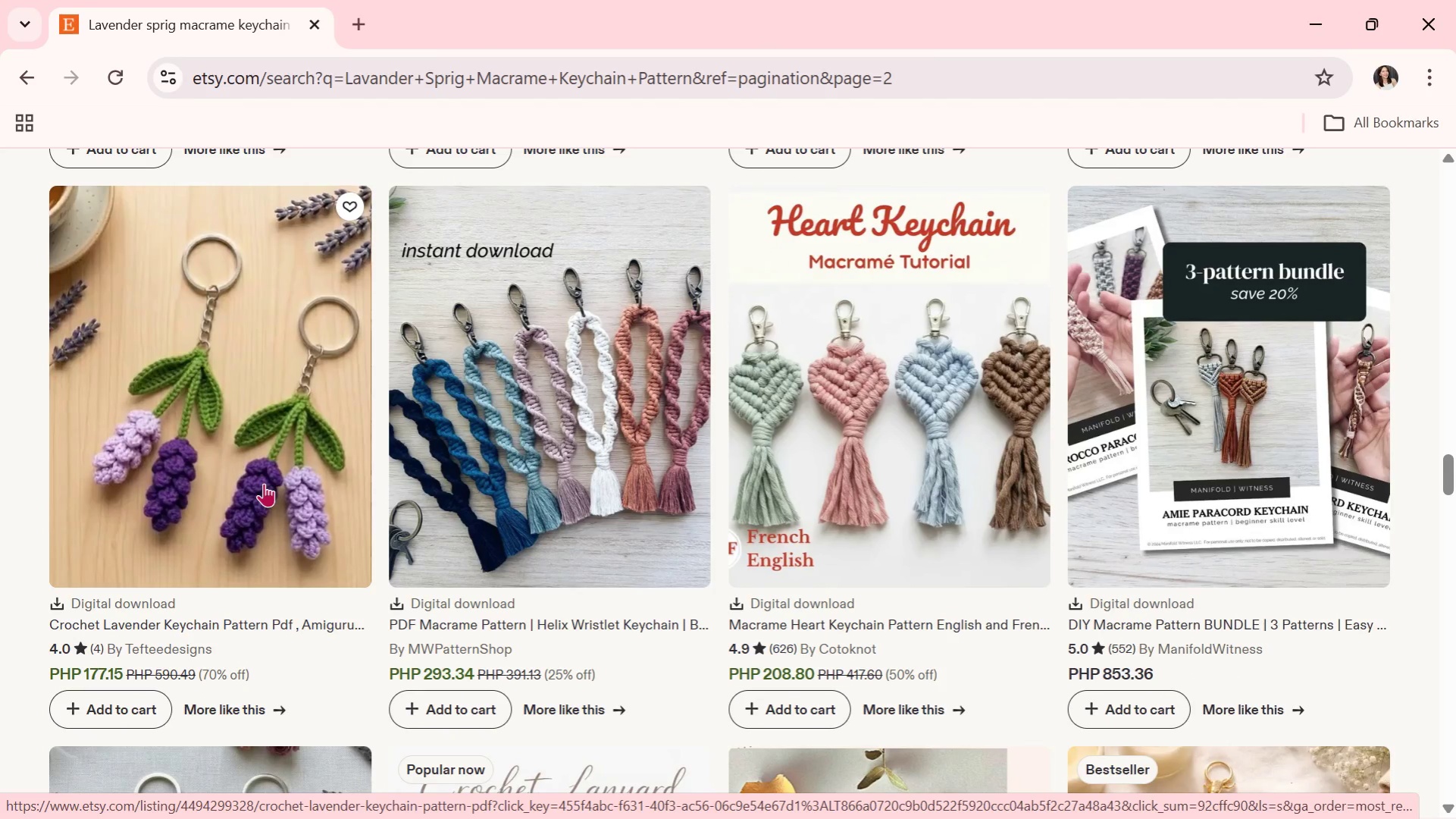 
wait(10.01)
 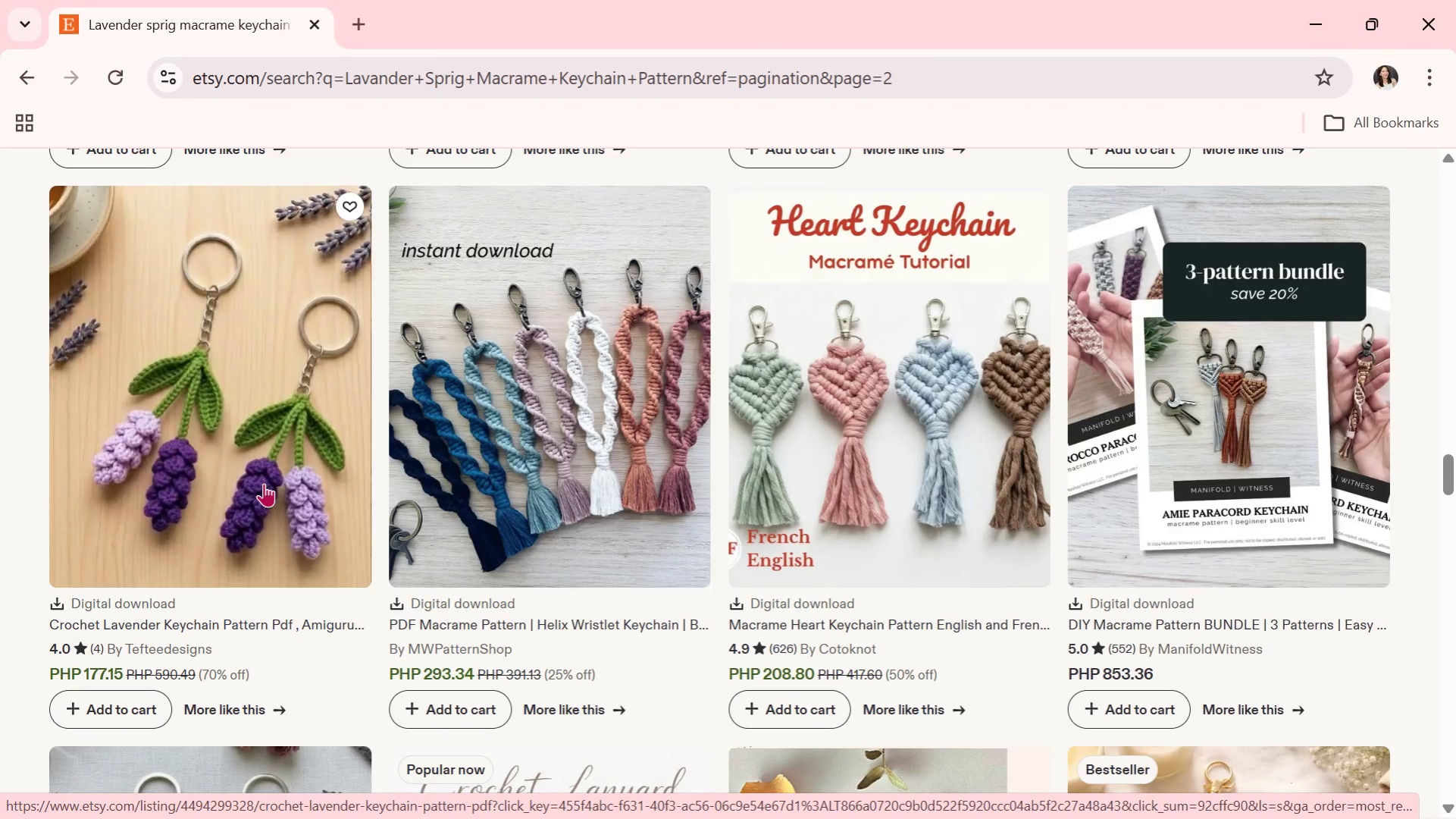 
scroll: coordinate [258, 484], scroll_direction: down, amount: 5.0
 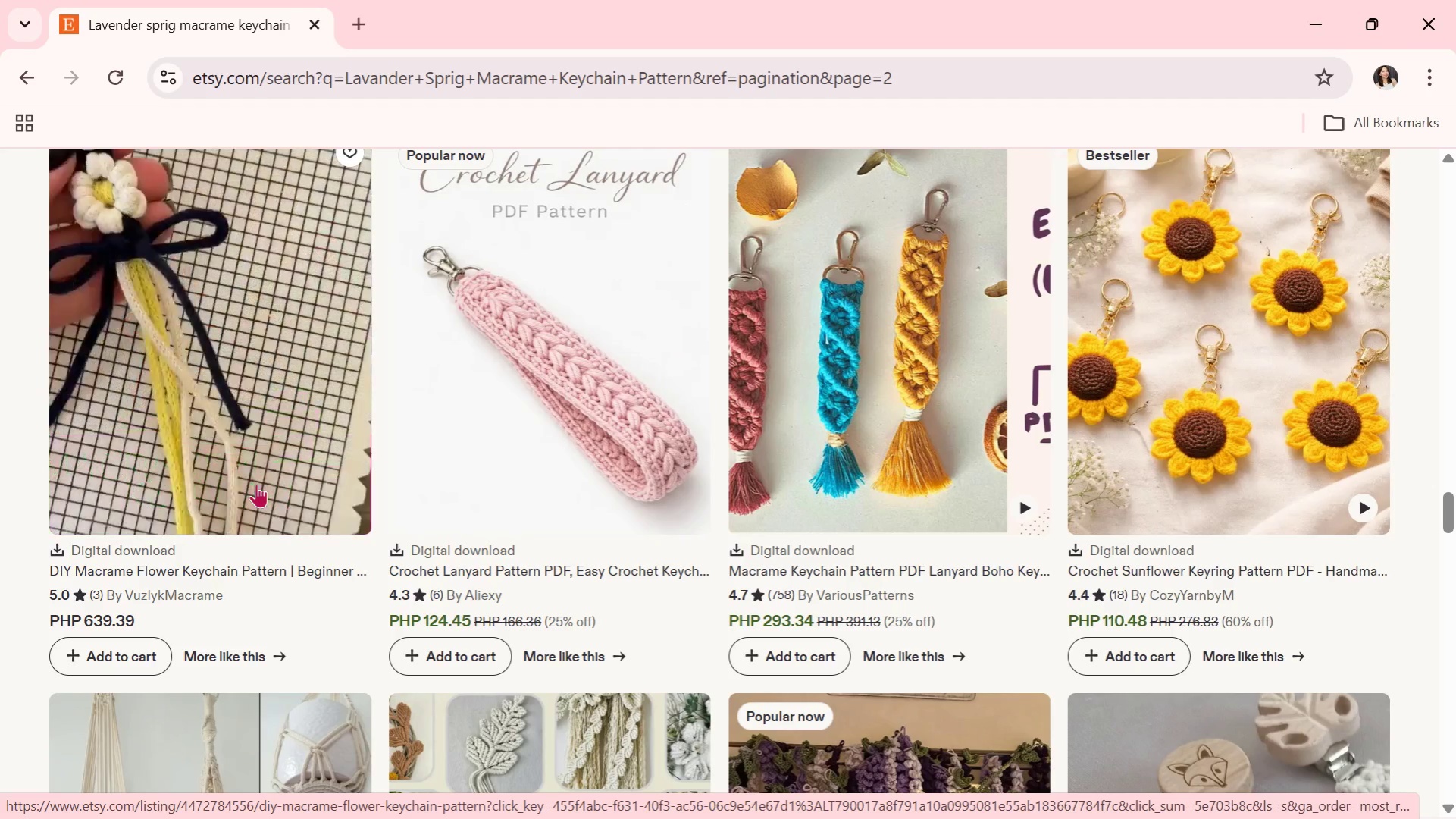 
scroll: coordinate [256, 484], scroll_direction: up, amount: 1.0
 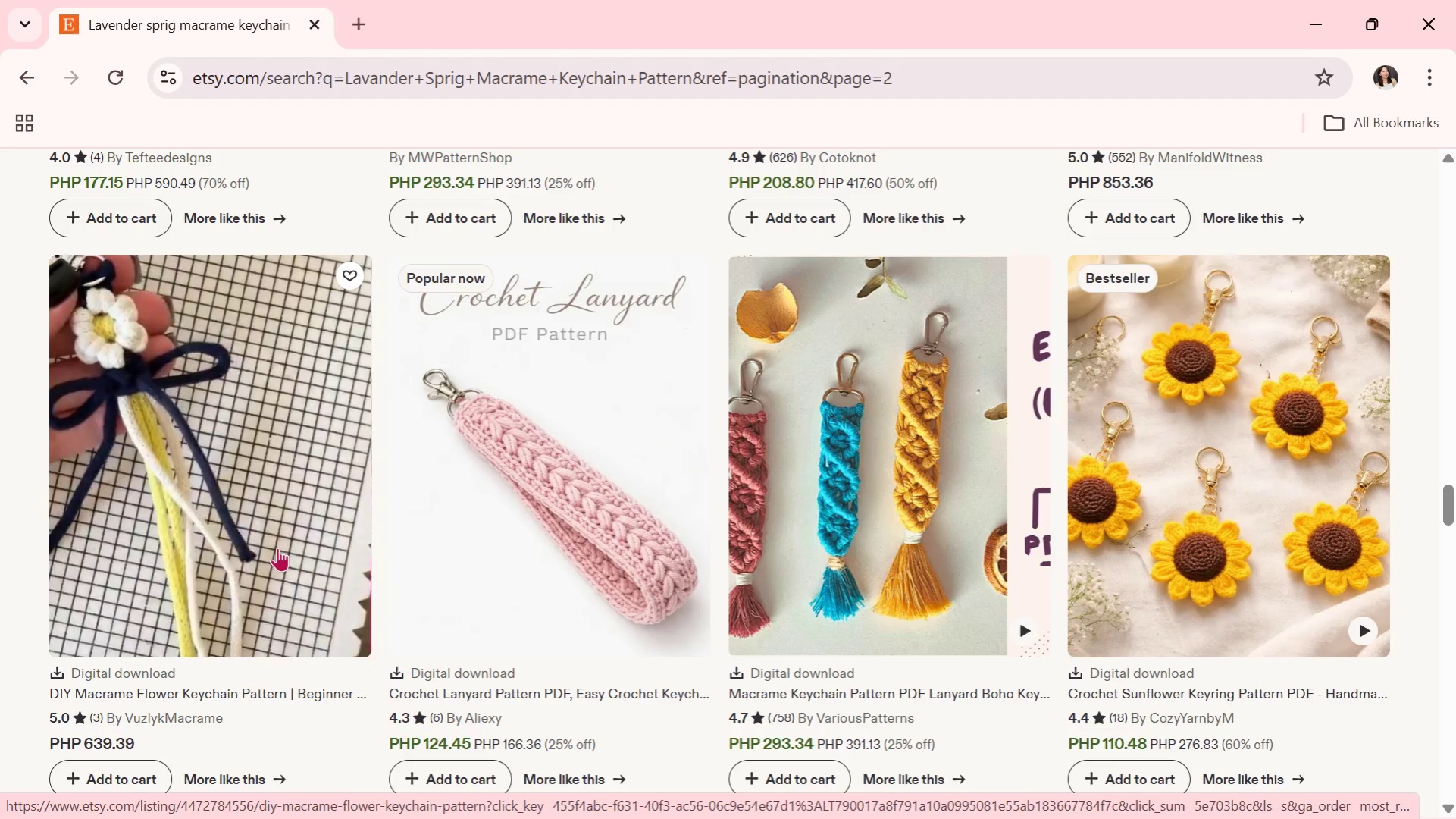 
wait(17.15)
 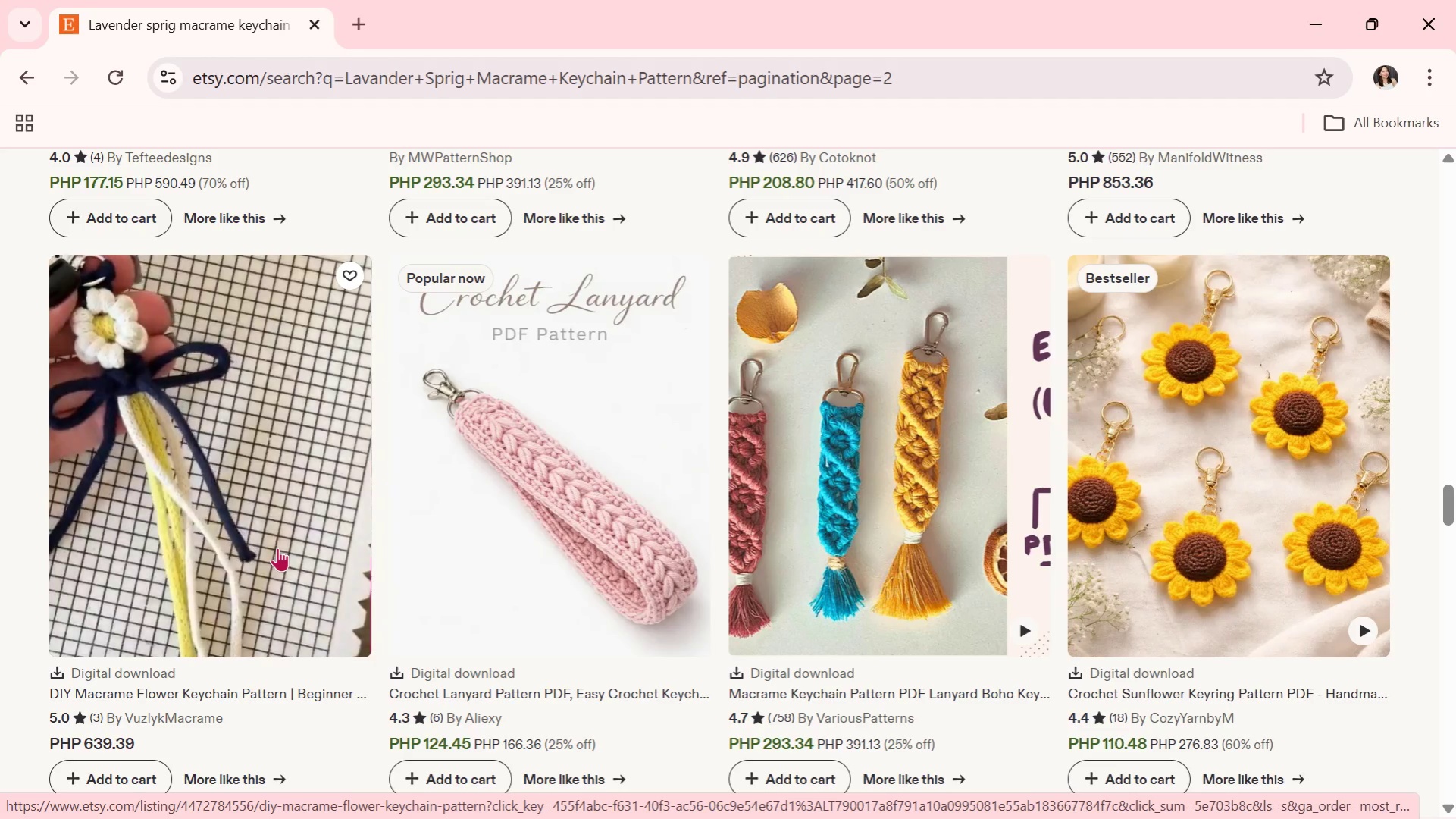 
scroll: coordinate [277, 548], scroll_direction: down, amount: 5.0
 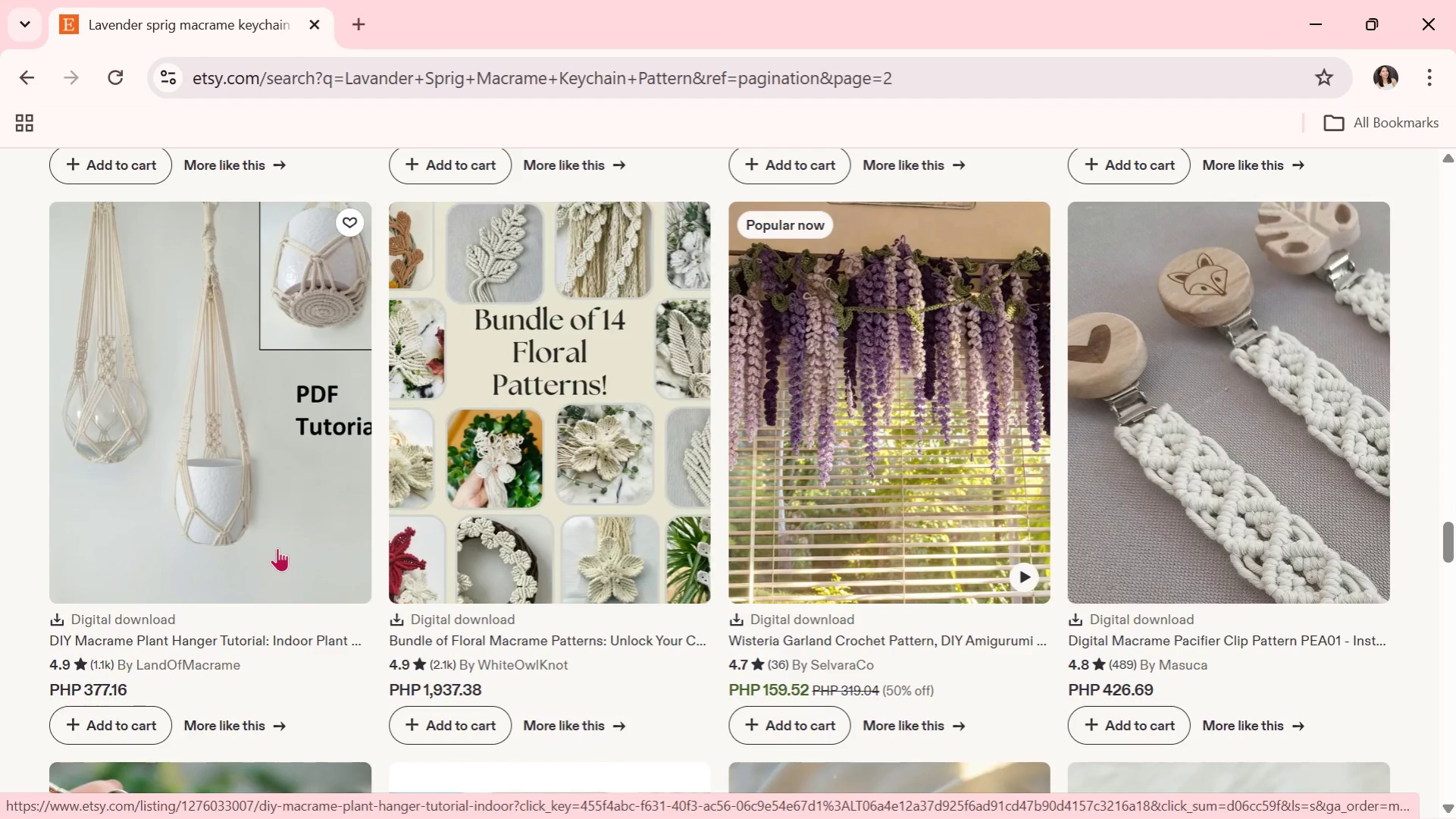 
wait(37.92)
 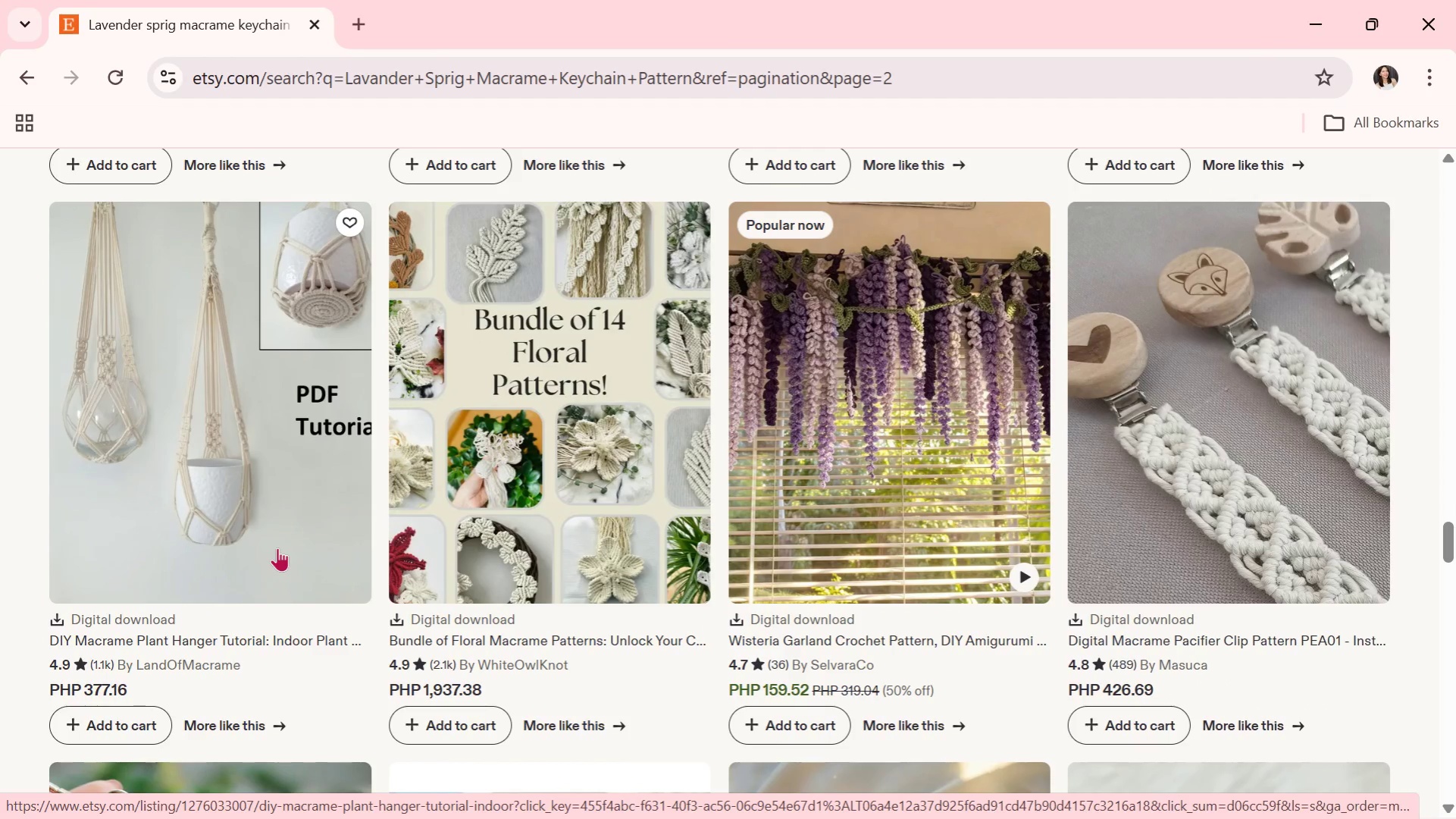 
scroll: coordinate [277, 548], scroll_direction: down, amount: 4.0
 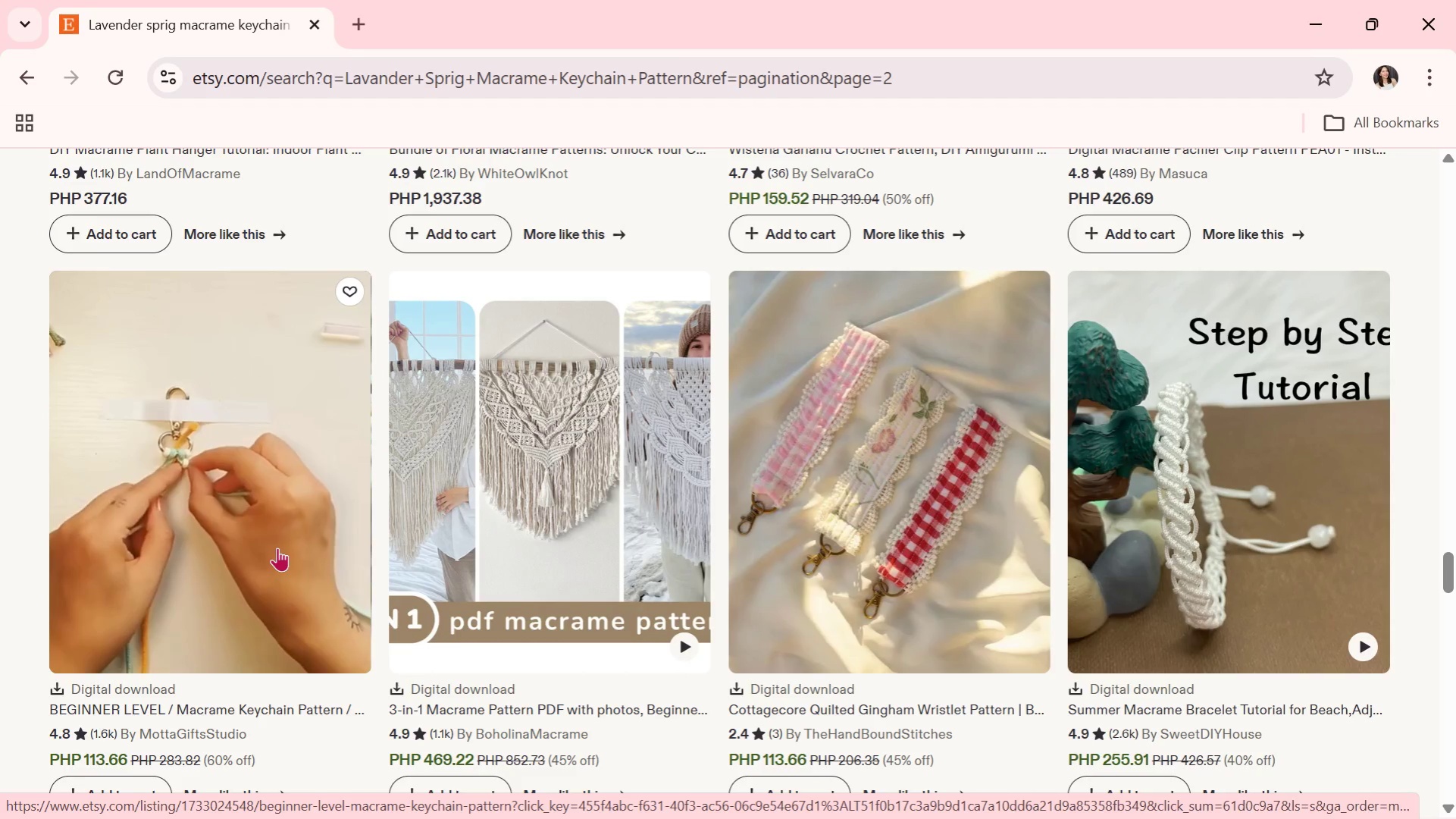 
wait(35.06)
 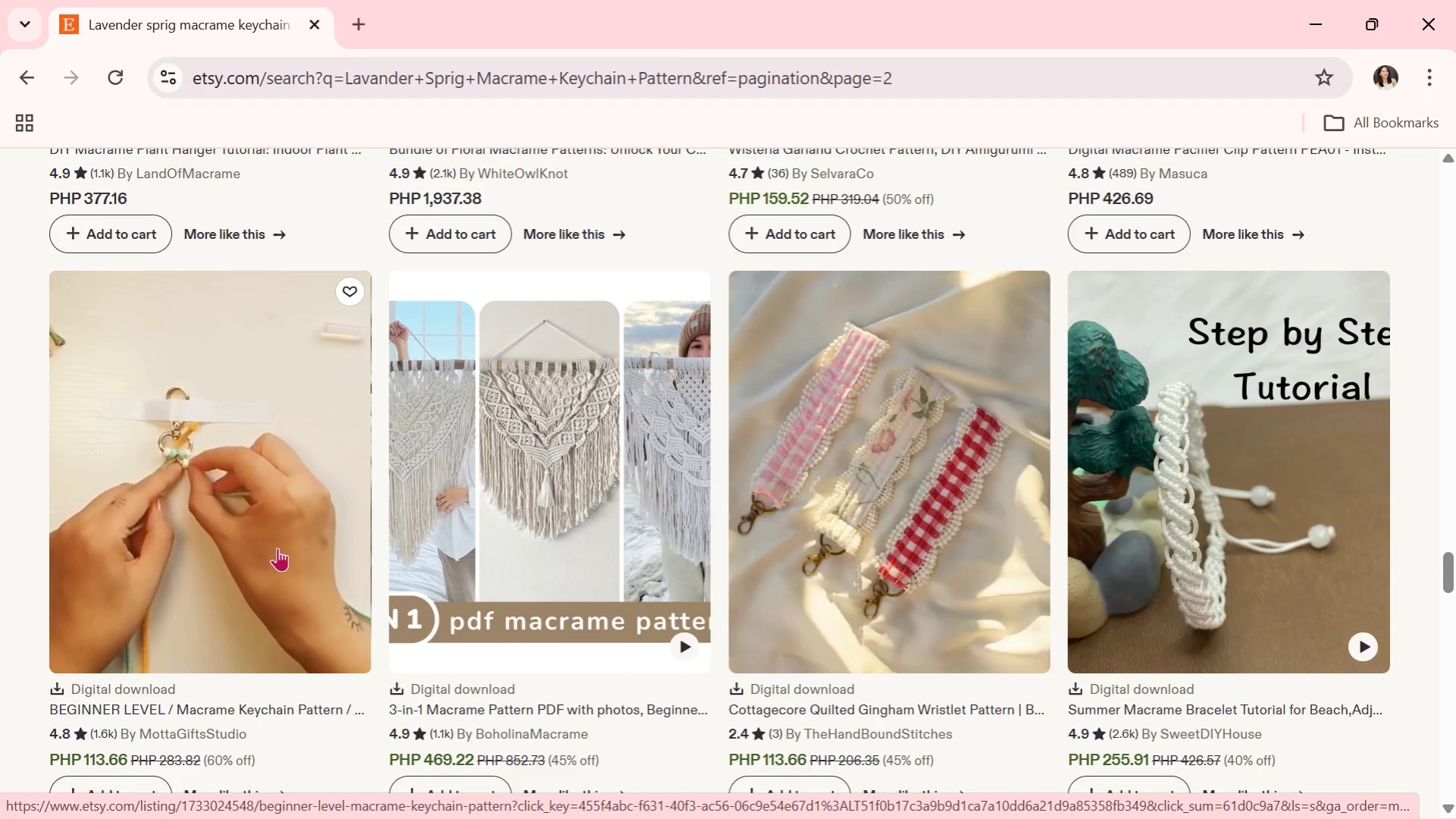 
scroll: coordinate [277, 548], scroll_direction: down, amount: 5.0
 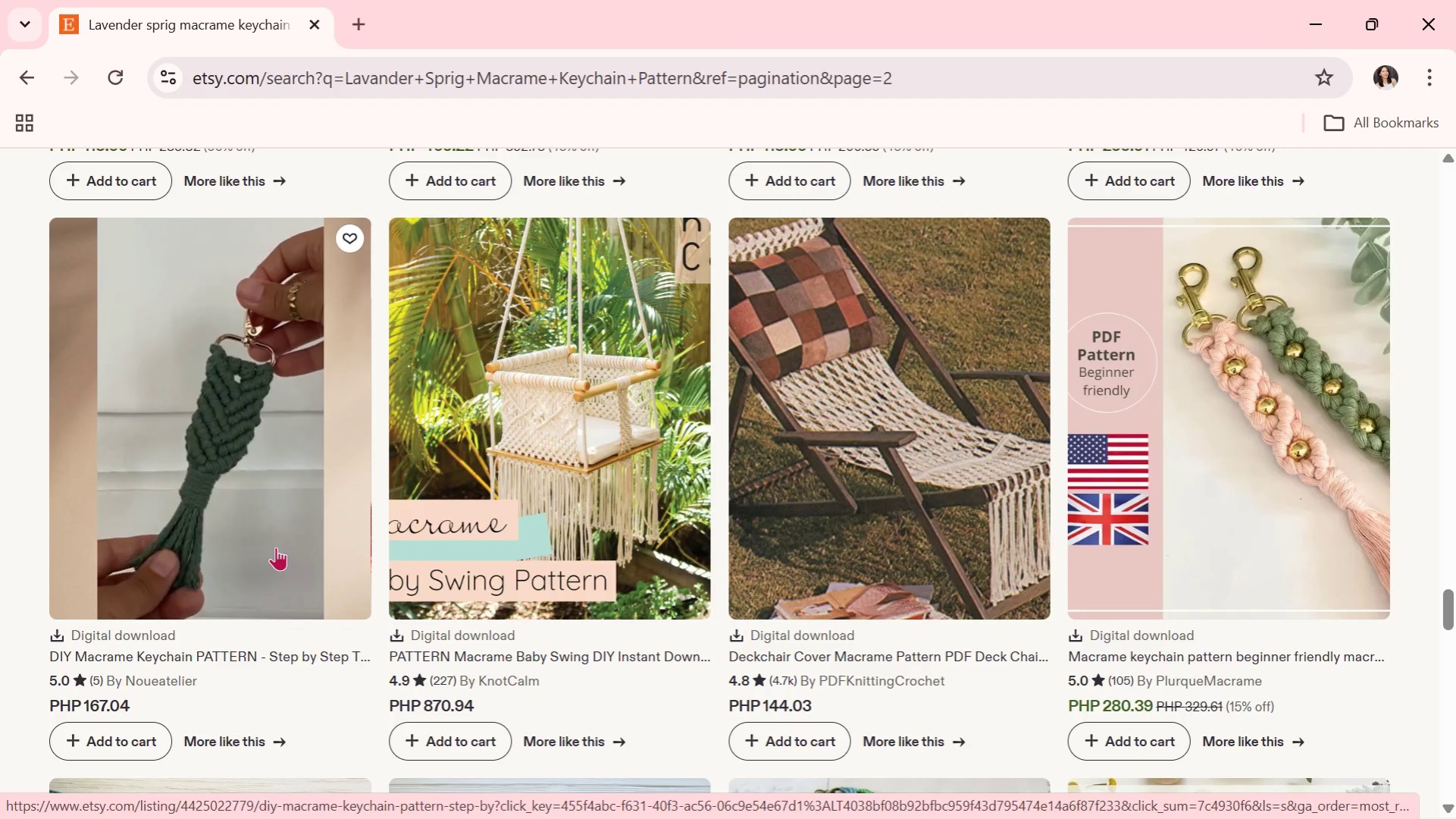 
wait(18.59)
 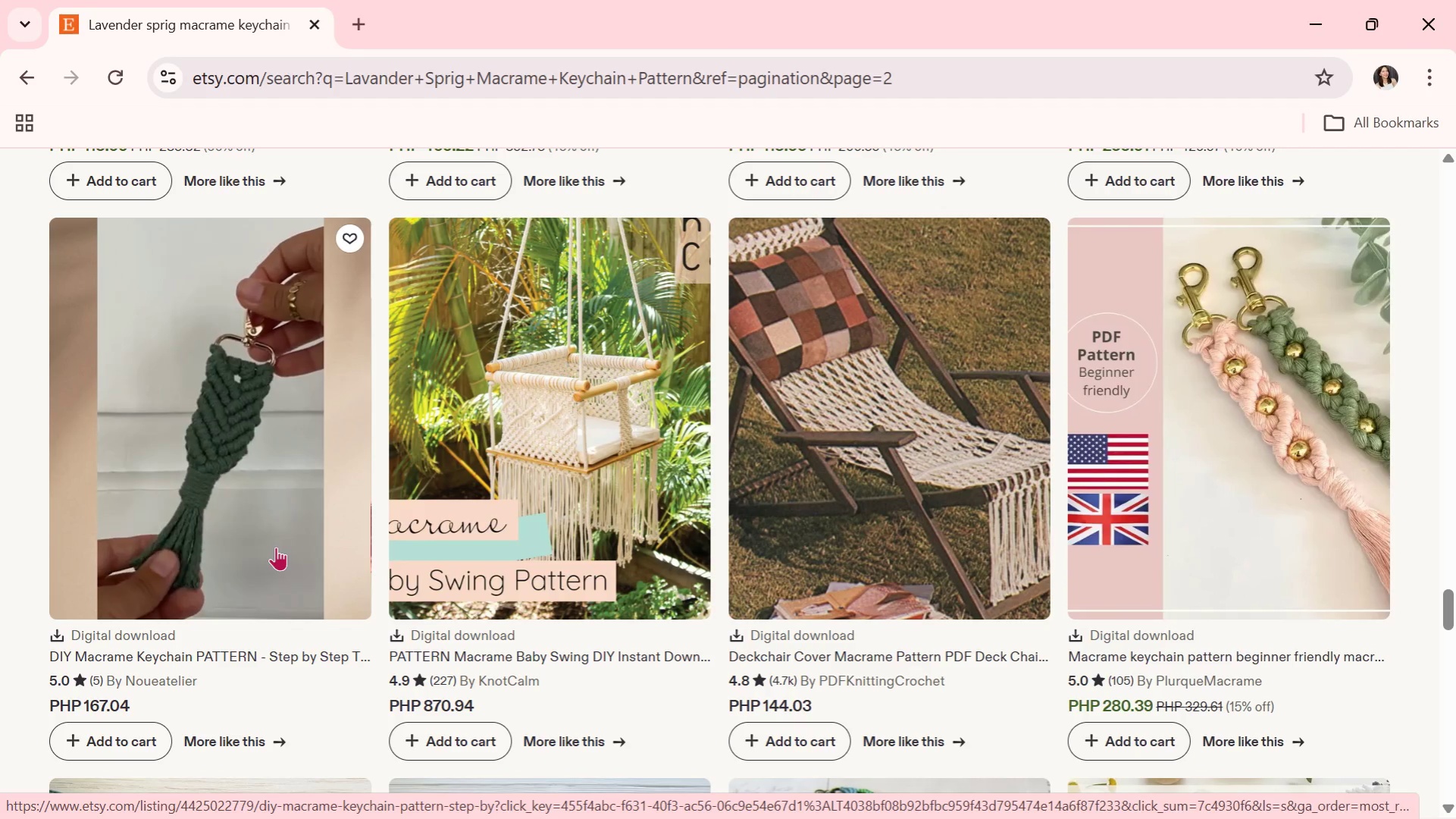 
scroll: coordinate [276, 547], scroll_direction: down, amount: 5.0
 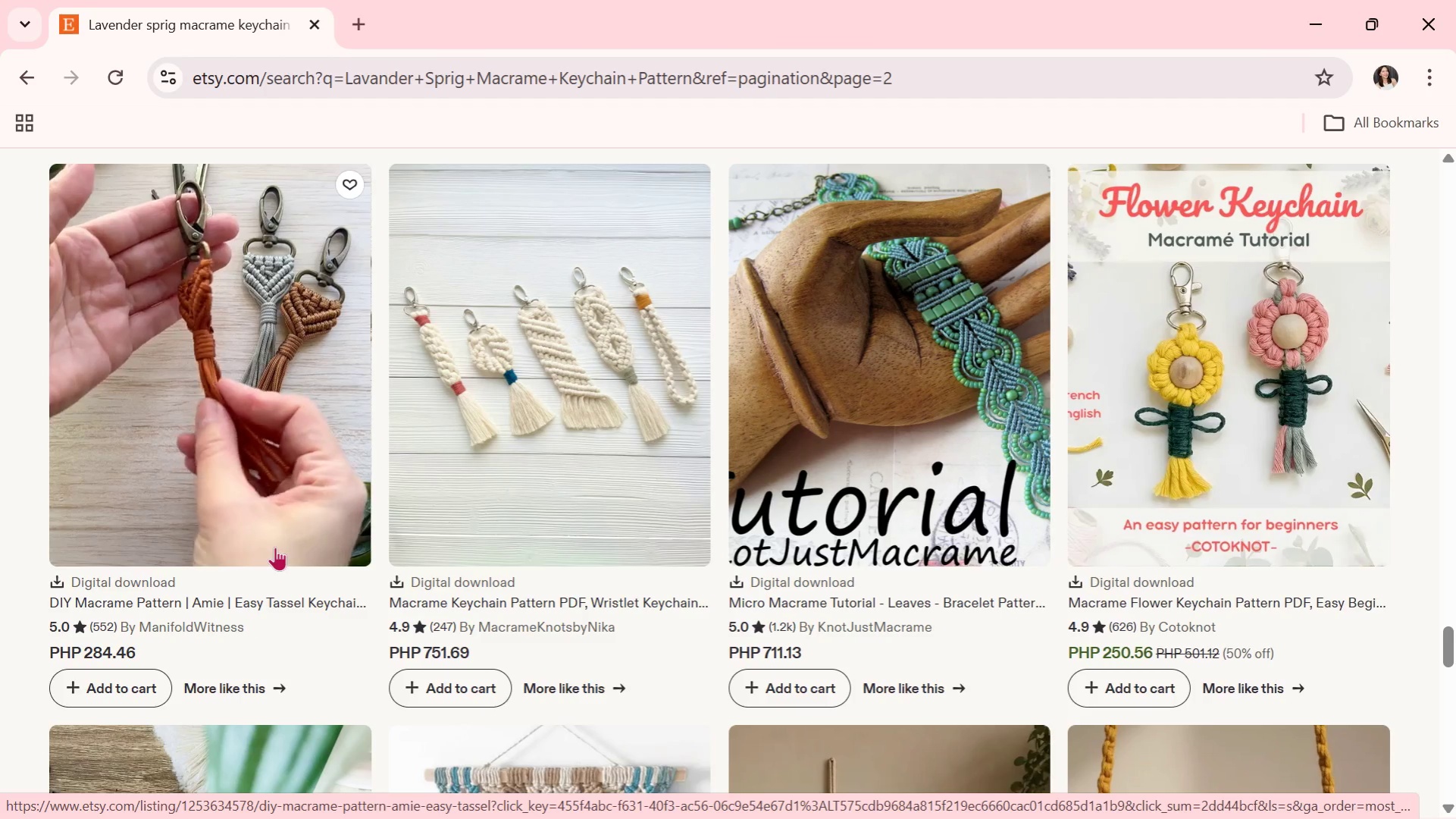 
wait(24.86)
 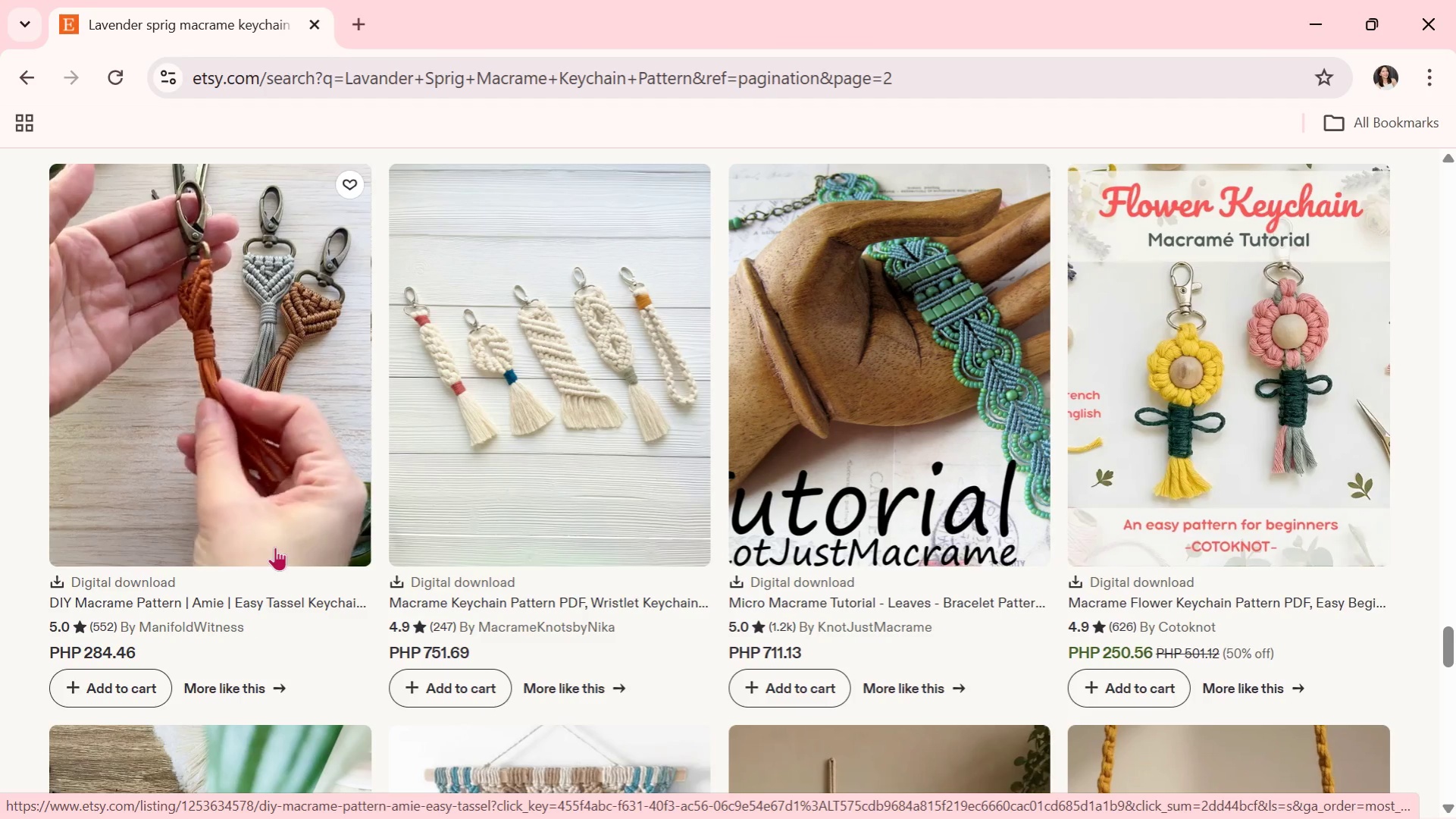 
scroll: coordinate [275, 547], scroll_direction: down, amount: 3.0
 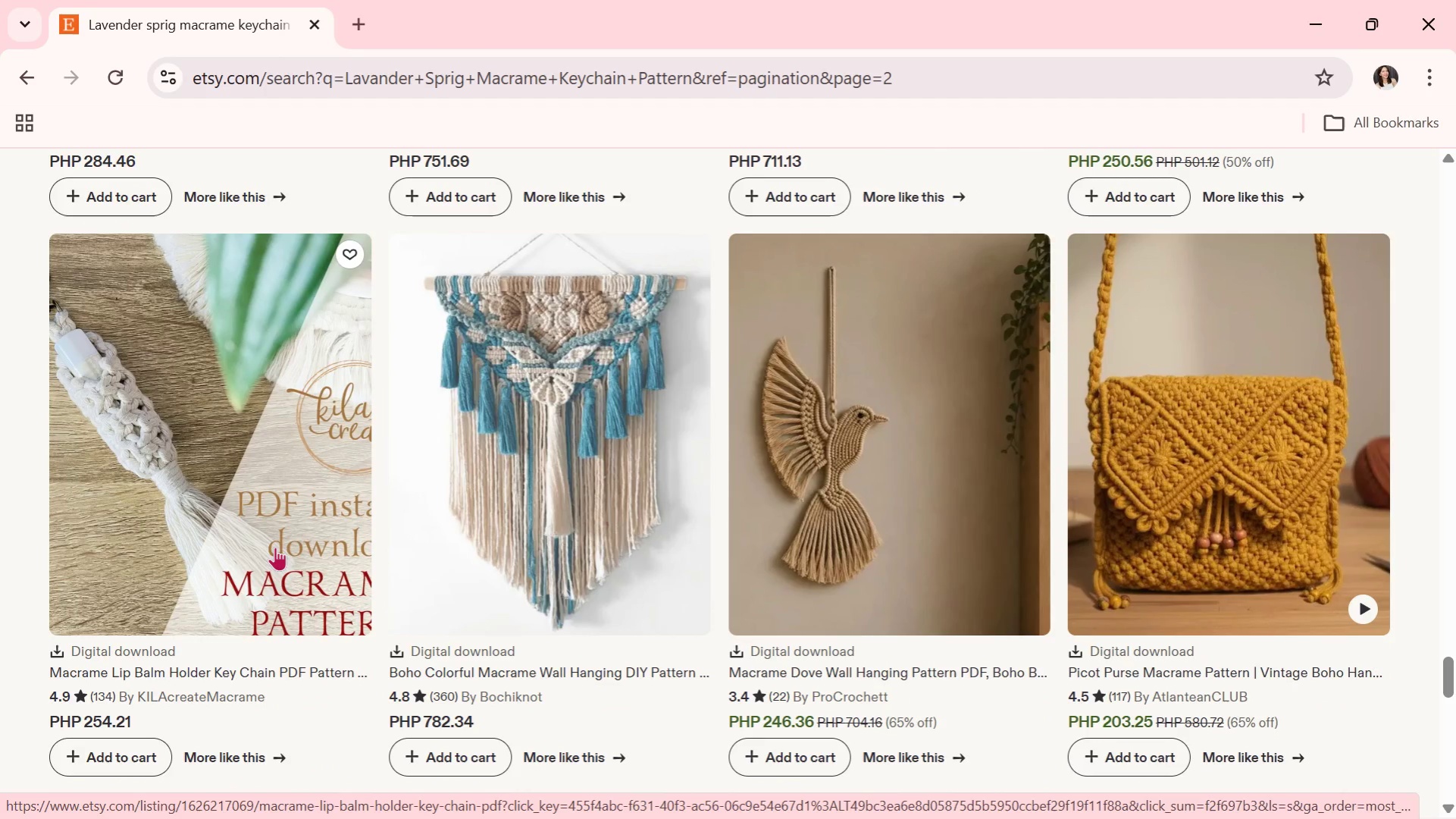 
wait(22.77)
 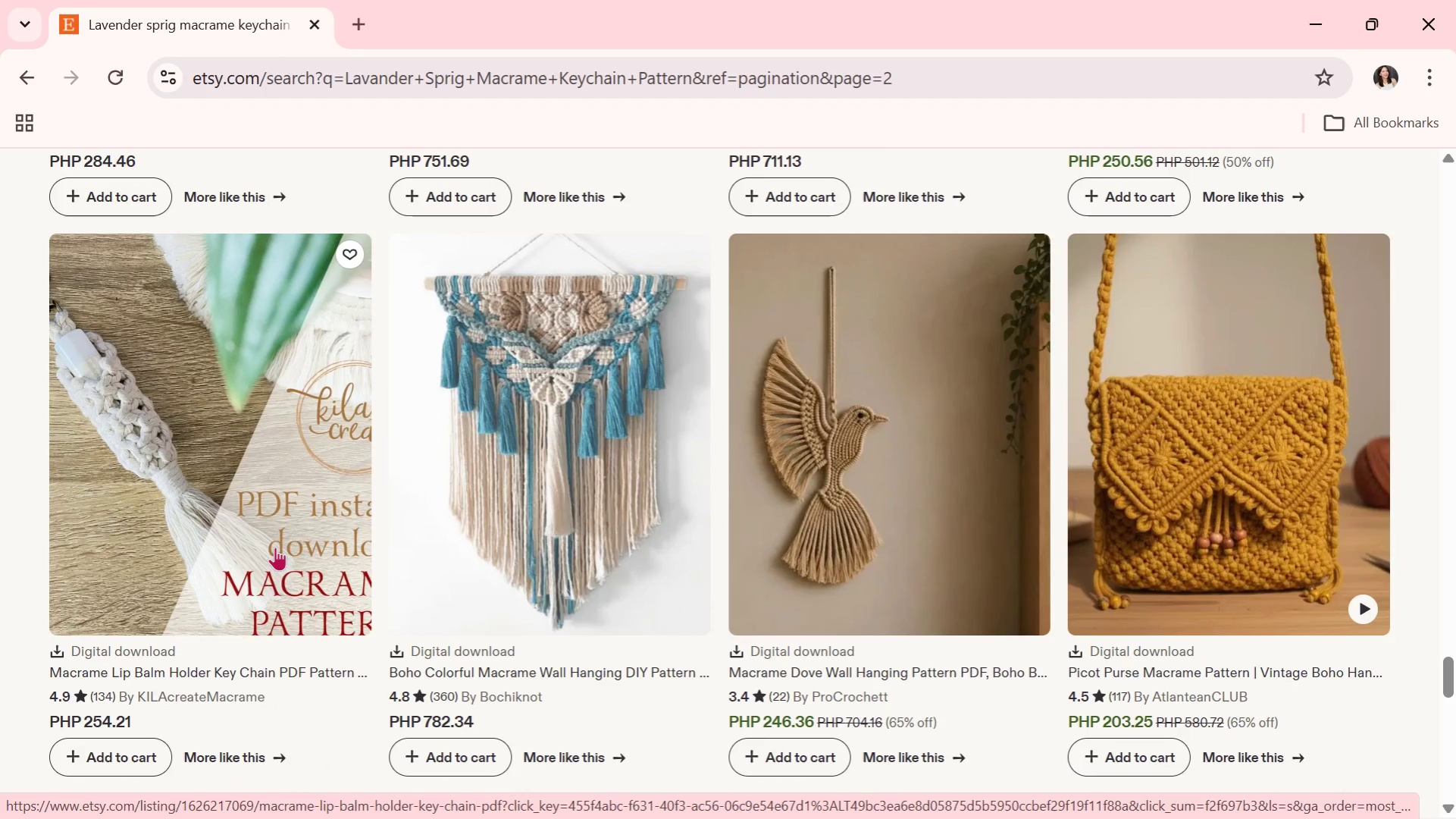 
key(Alt+AltLeft)
 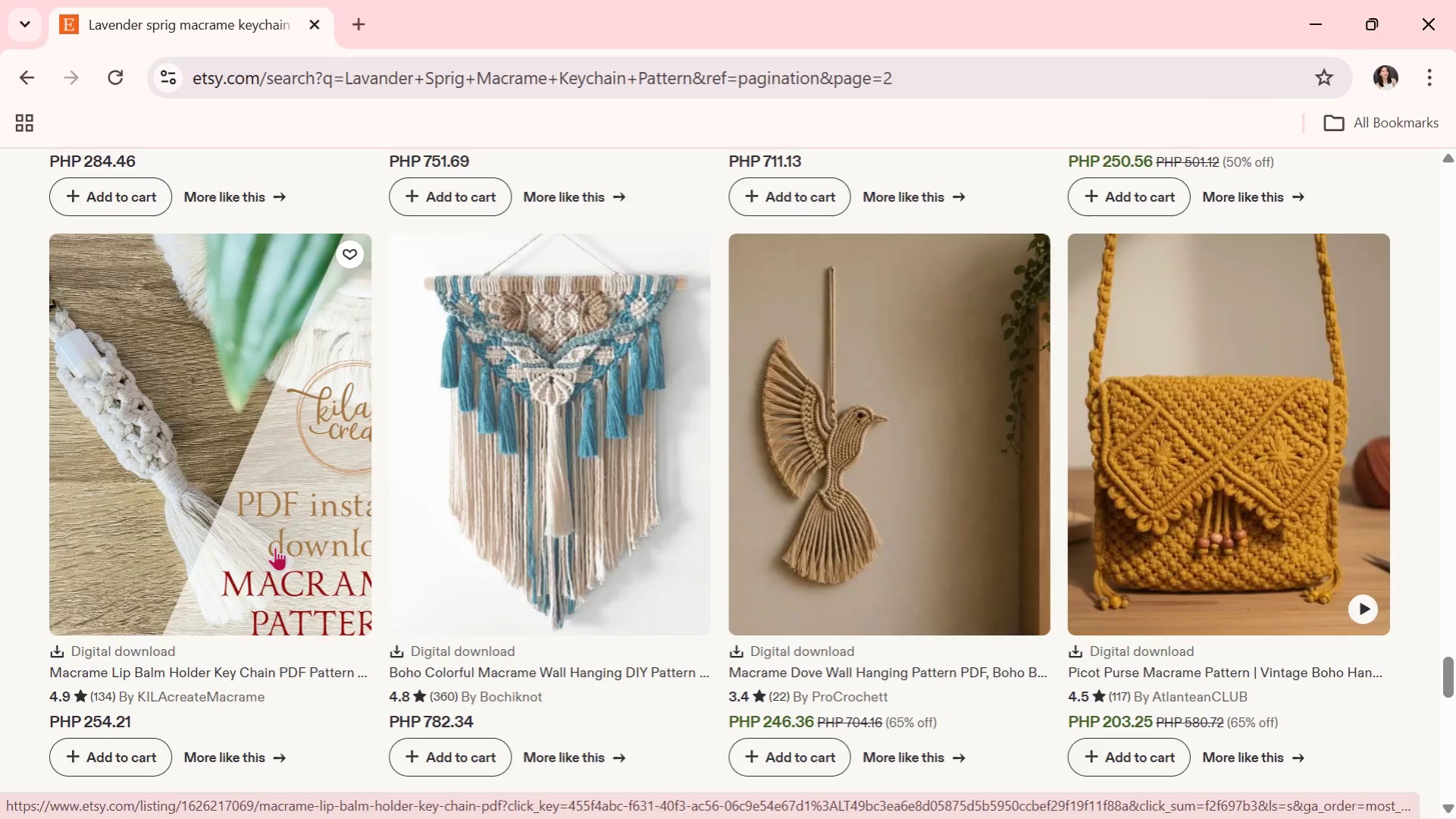 
key(Alt+Tab)
 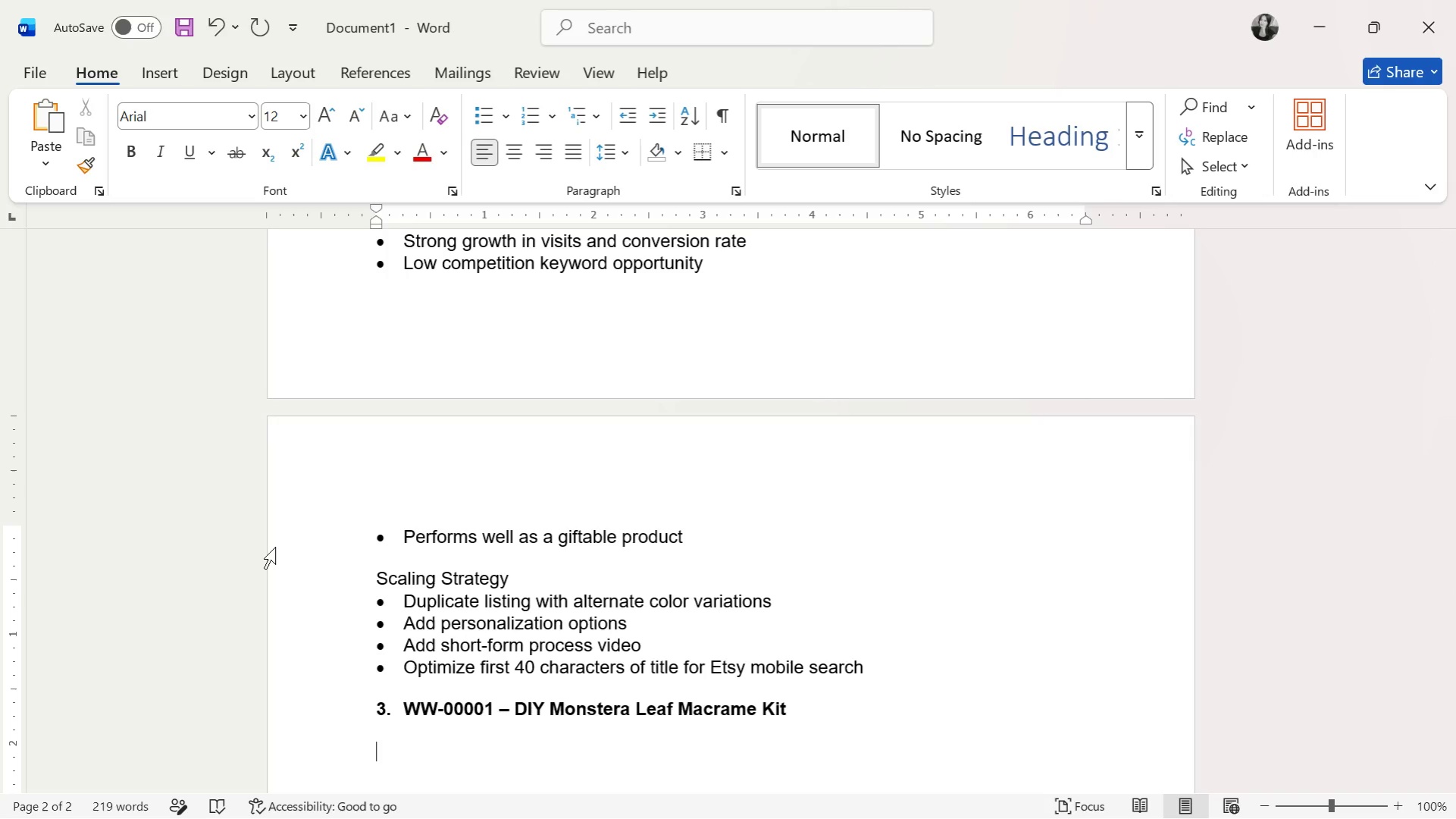 
wait(7.61)
 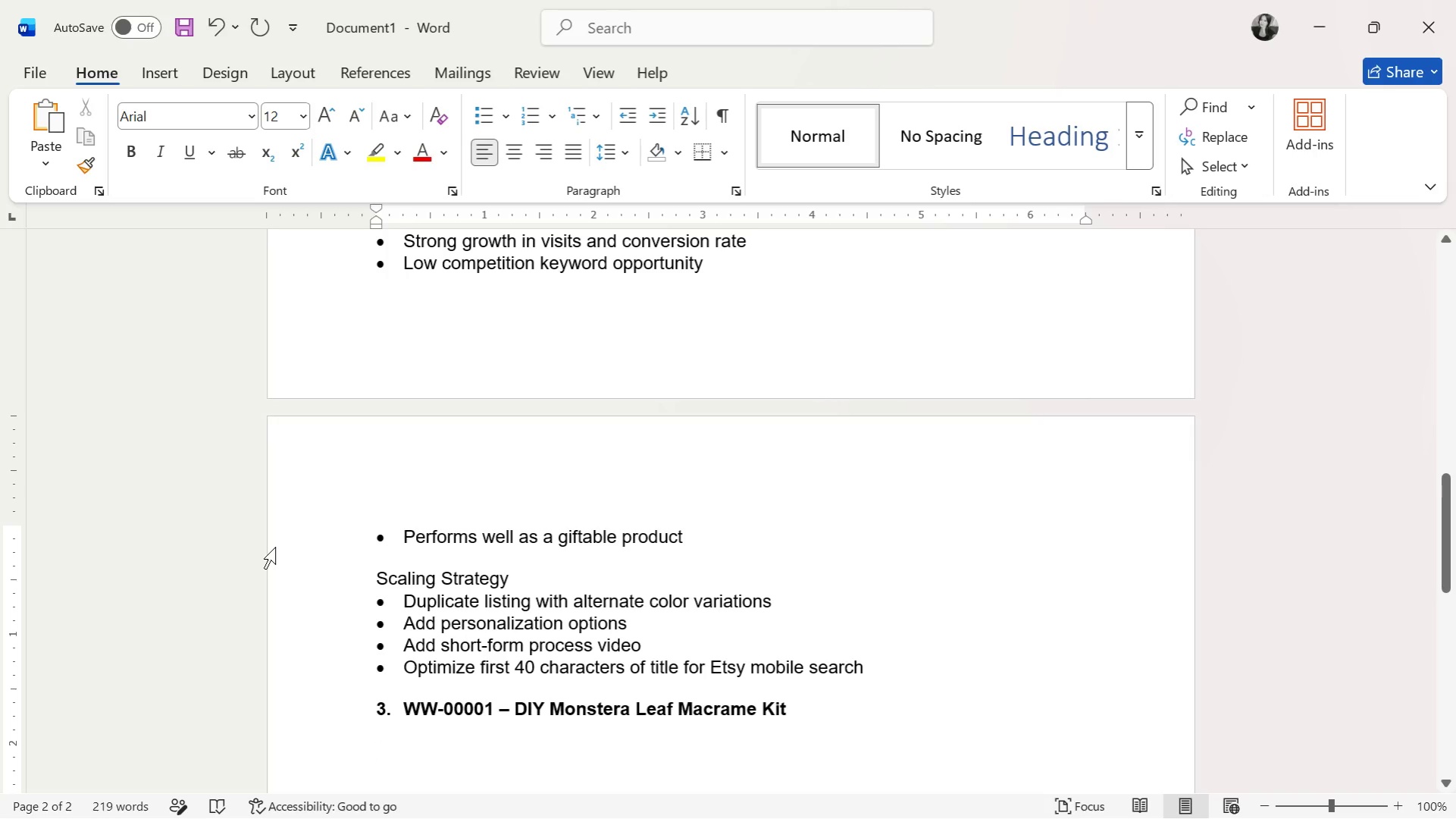 
type(Why Its RO)
key(Backspace)
key(Backspace)
key(Backspace)
key(Backspace)
type( Rose)
 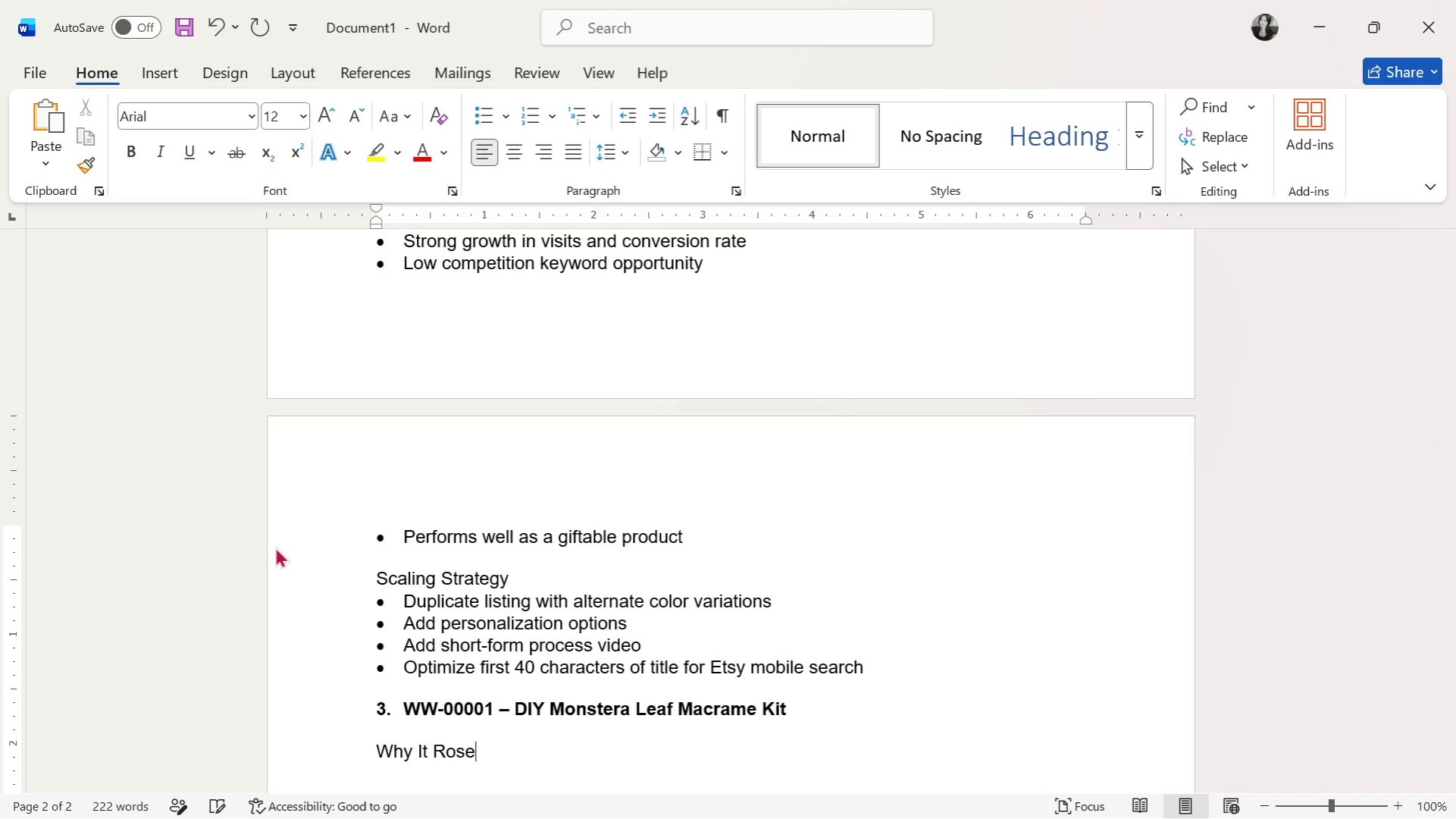 
key(Enter)
 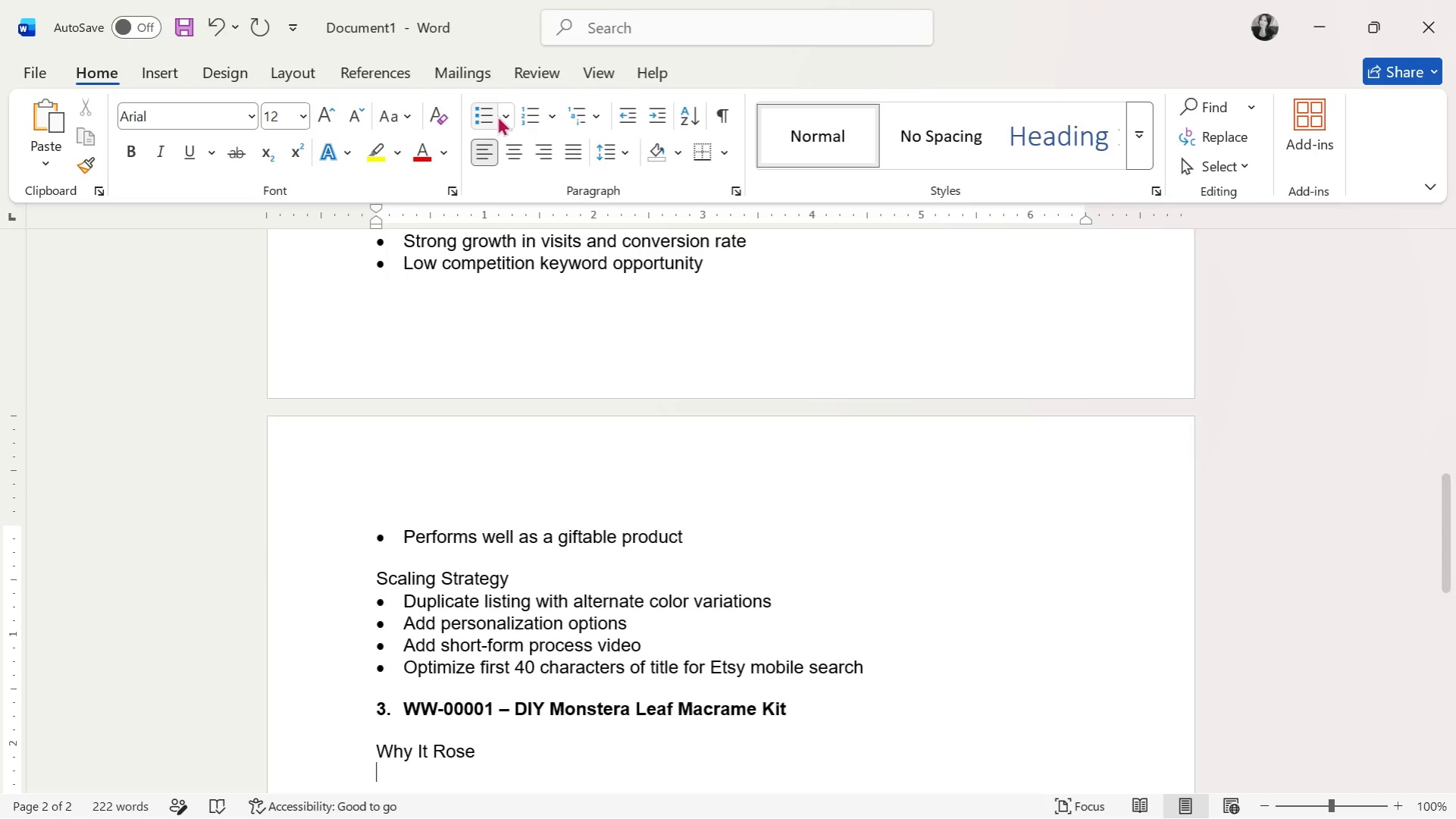 
left_click([484, 104])
 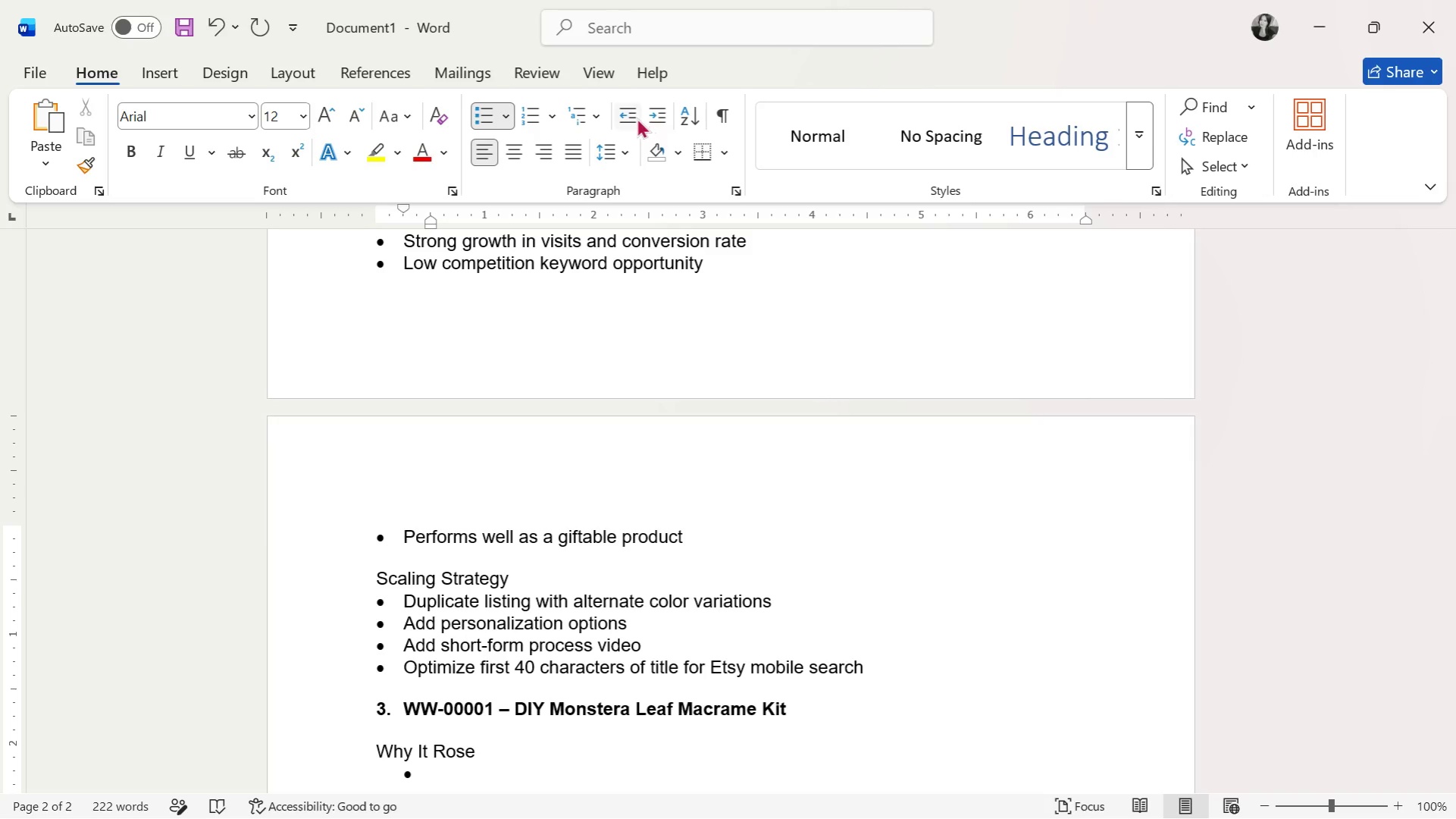 
left_click([626, 113])
 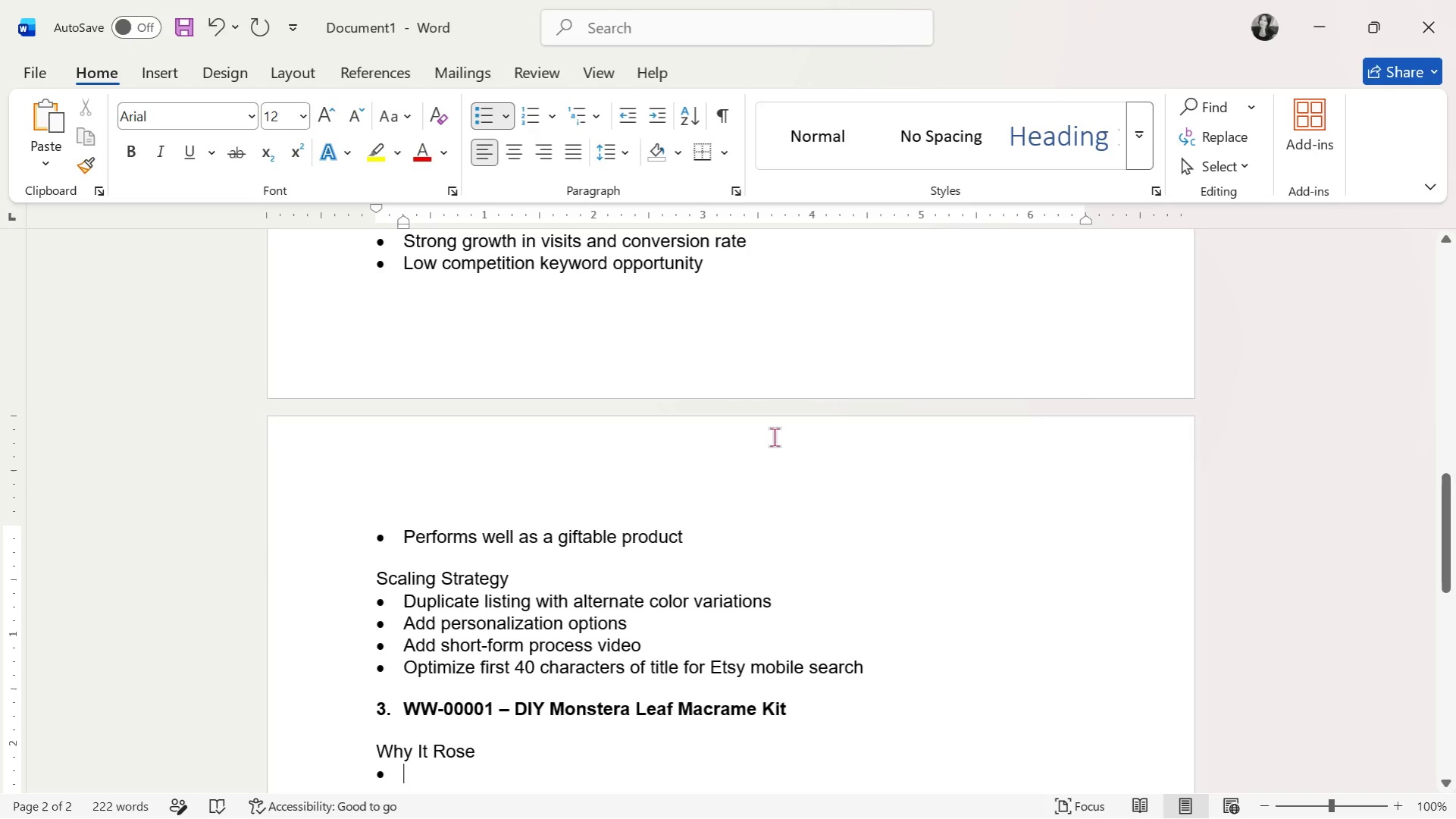 
type(Beginner-focused phrase  dr)
key(Backspace)
key(Backspace)
key(Backspace)
type(drives strong Etsy )
 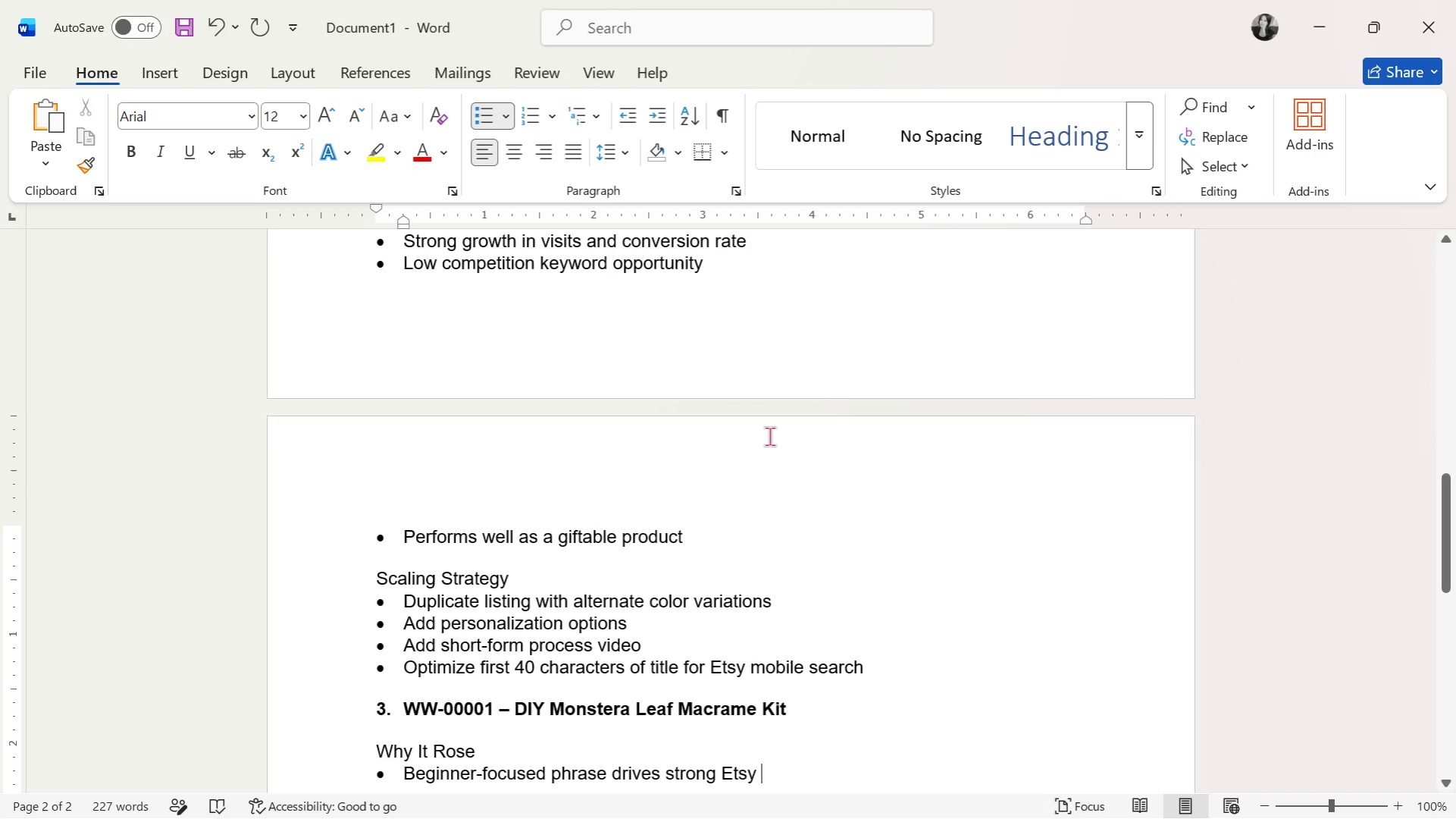 
type(traffic)
 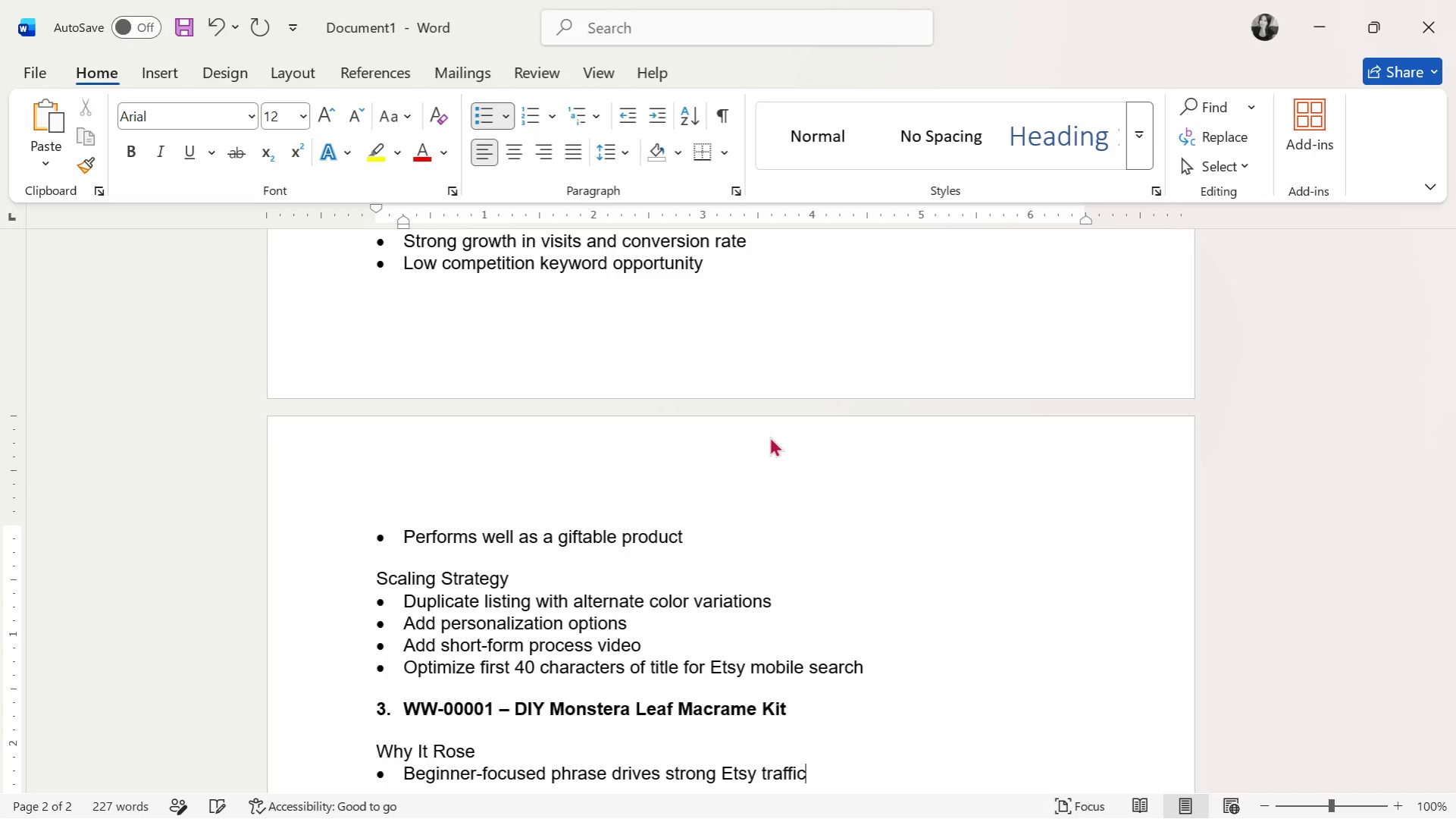 
key(Enter)
 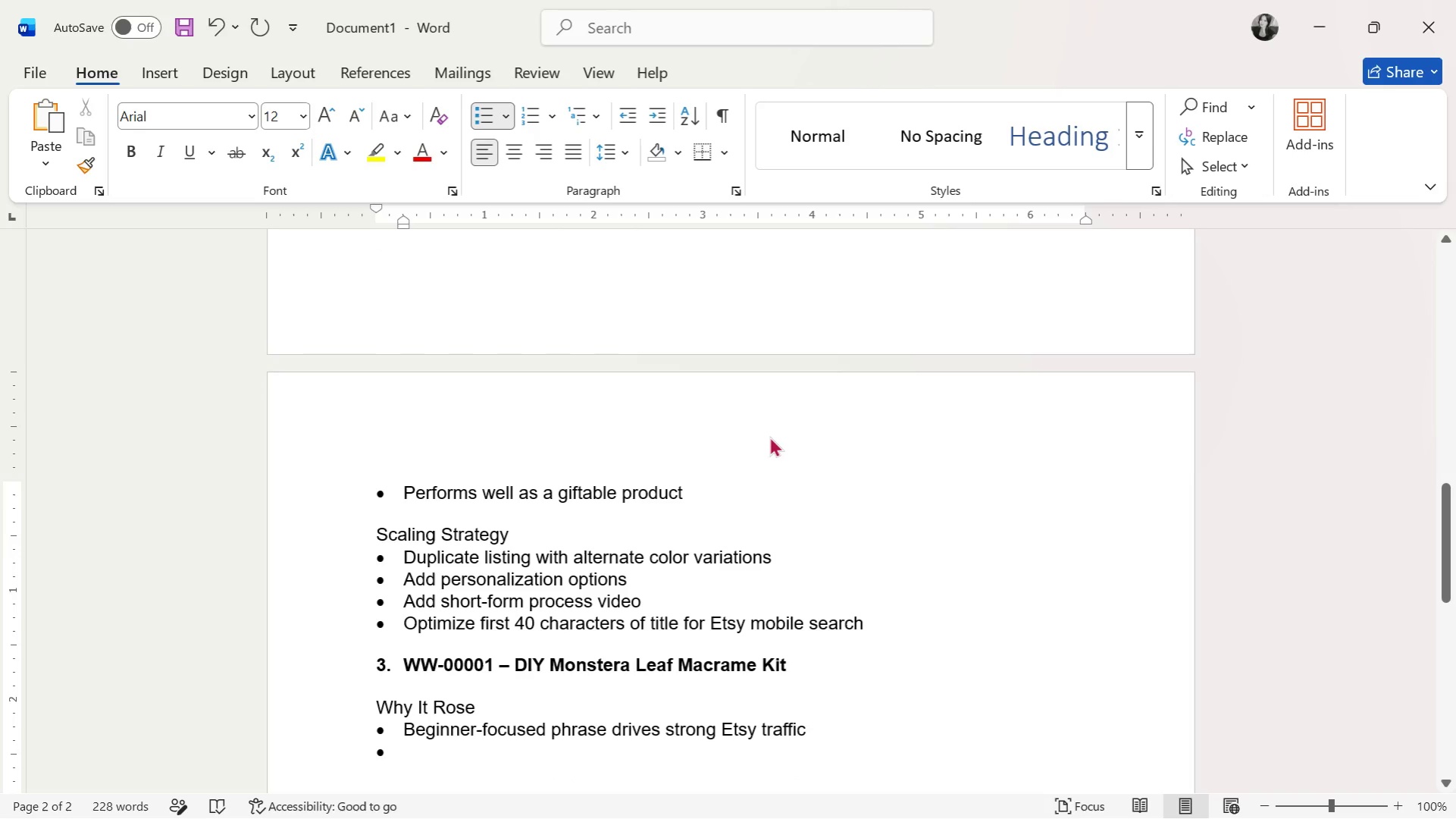 
type(Botanical ten)
key(Backspace)
key(Backspace)
type(rend remains highly searchable )
 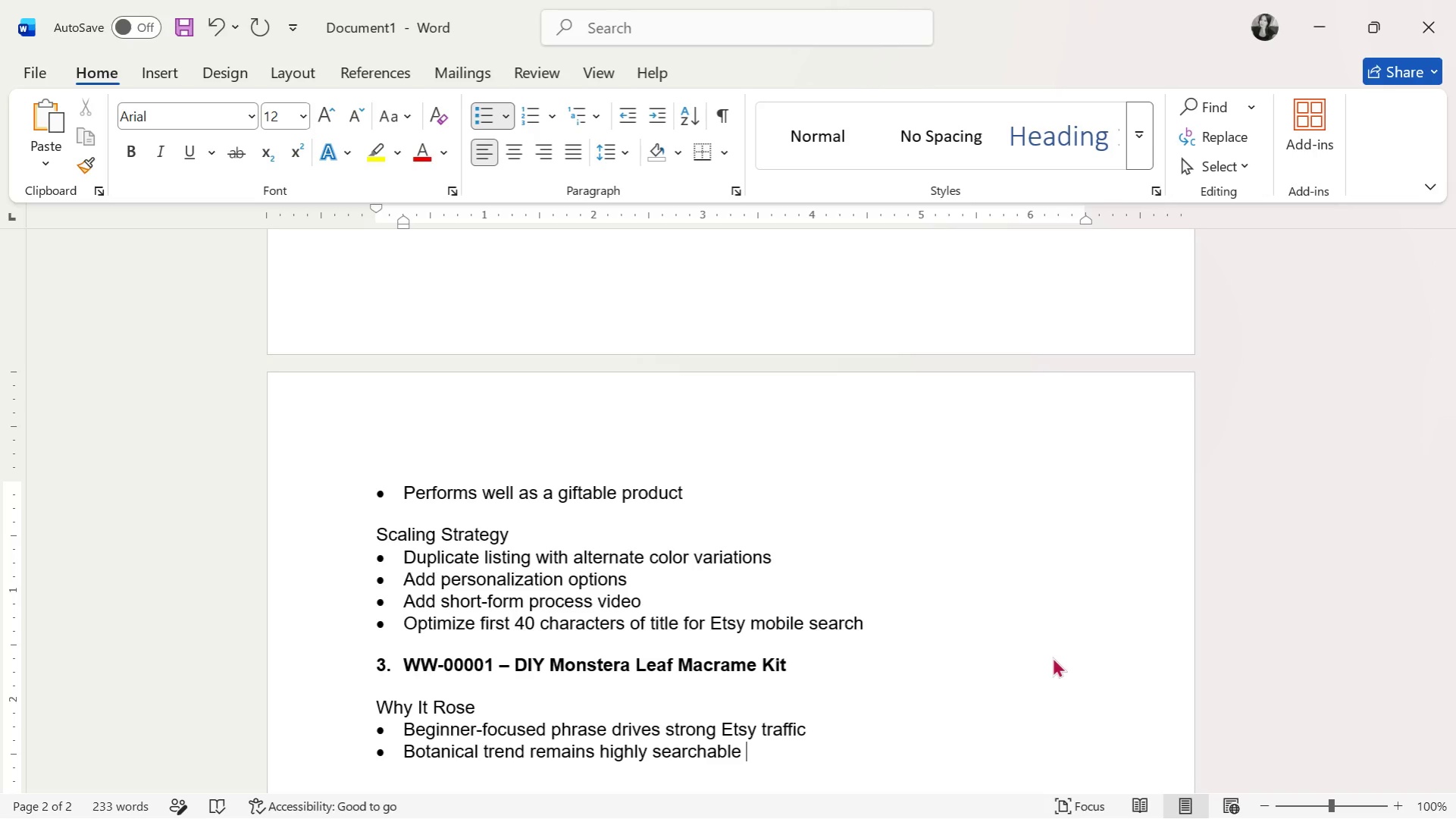 
key(Enter)
 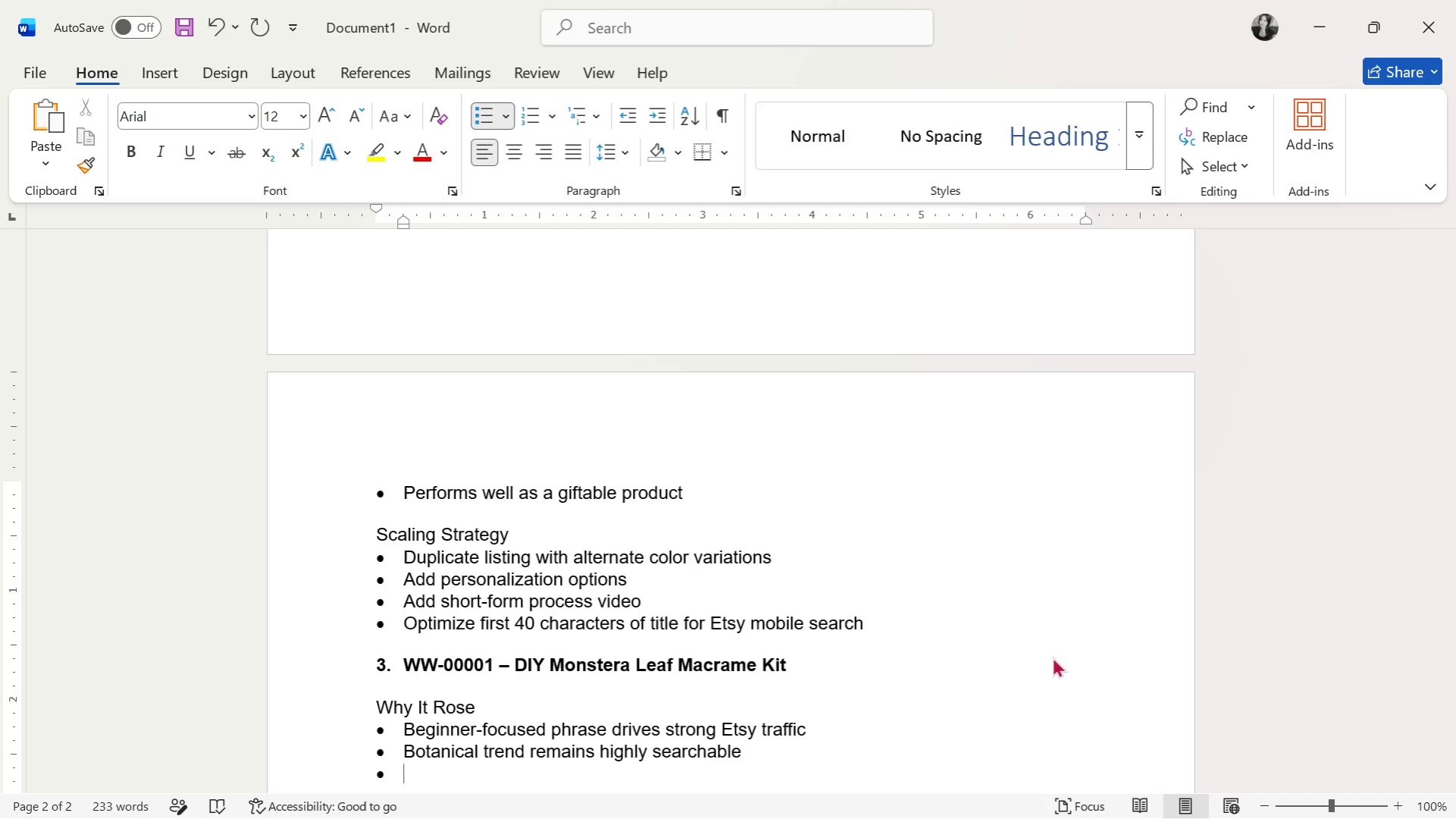 
type(Highh )
key(Backspace)
key(Backspace)
type( engagement from crea)
key(Backspace)
key(Backspace)
type(aft hobby buyers)
 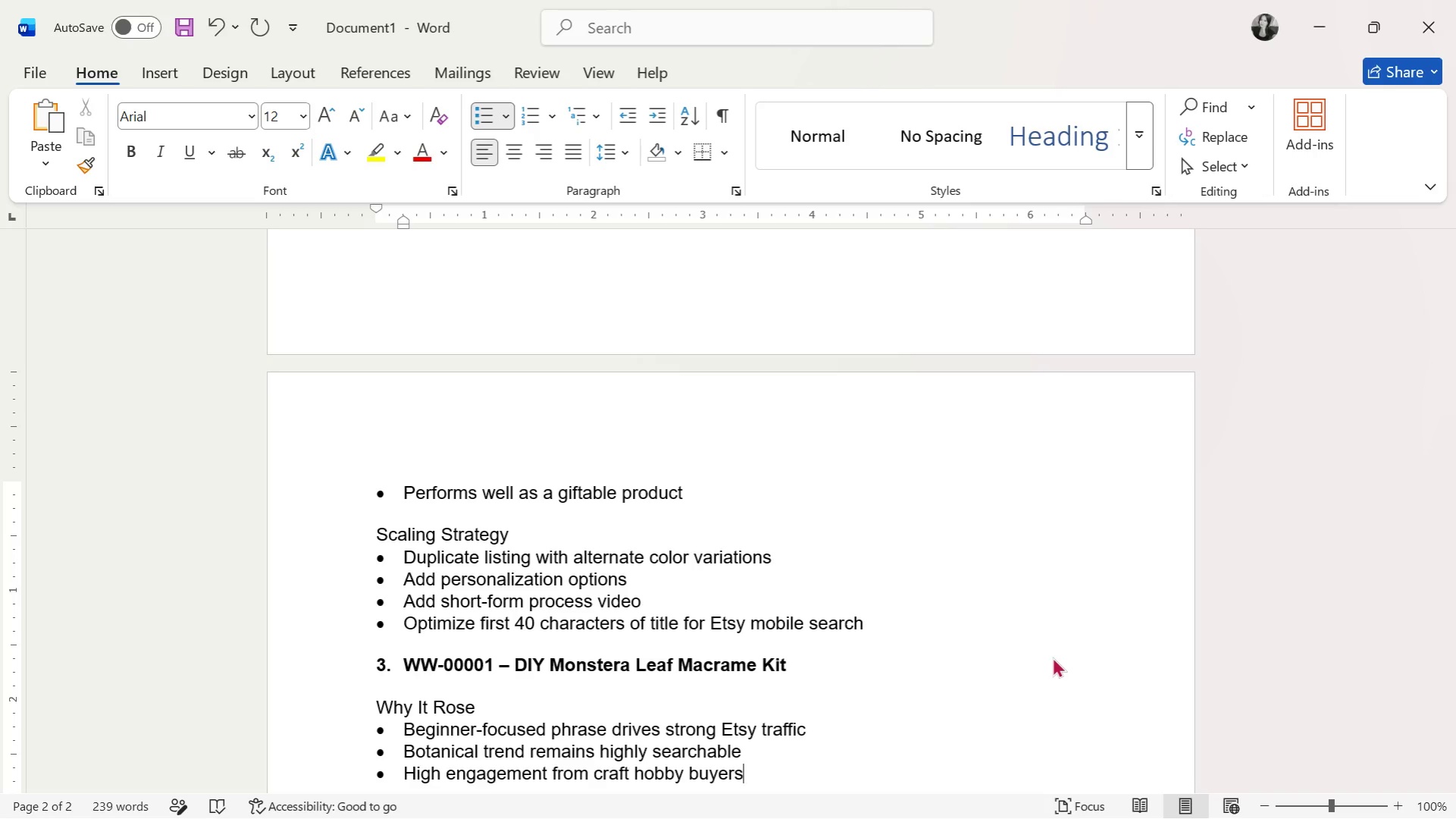 
key(Enter)
 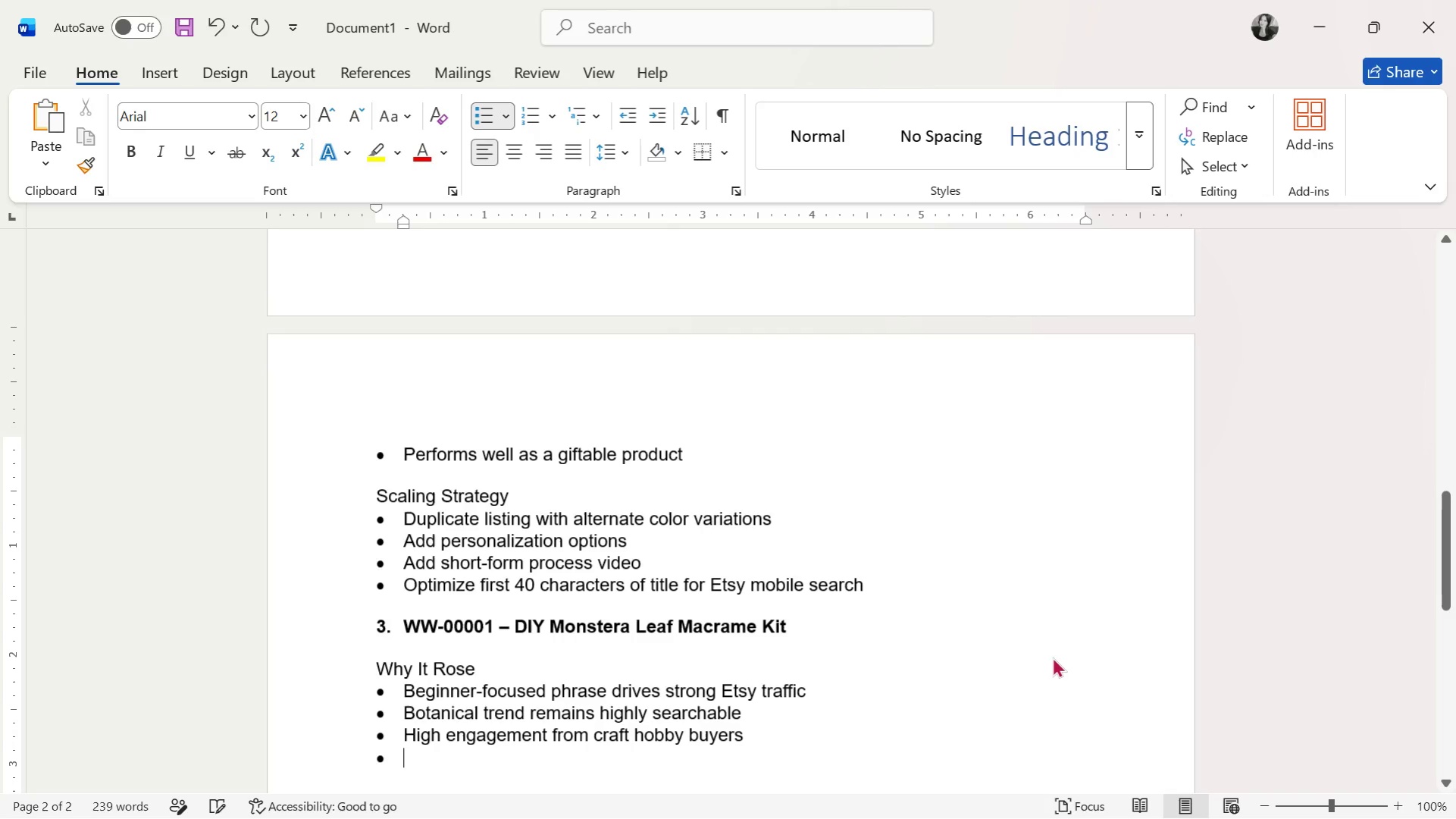 
key(Enter)
 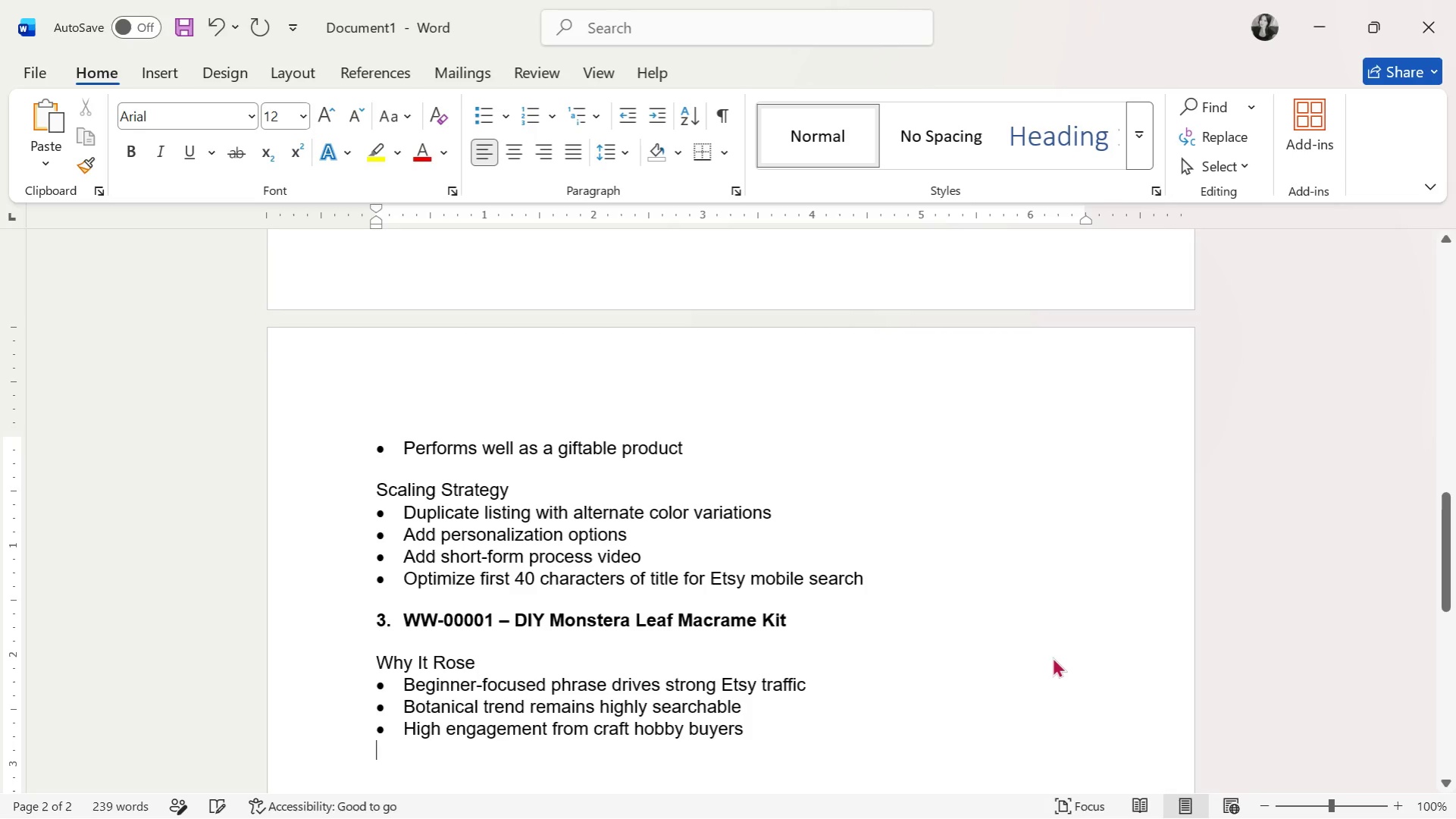 
key(Enter)
 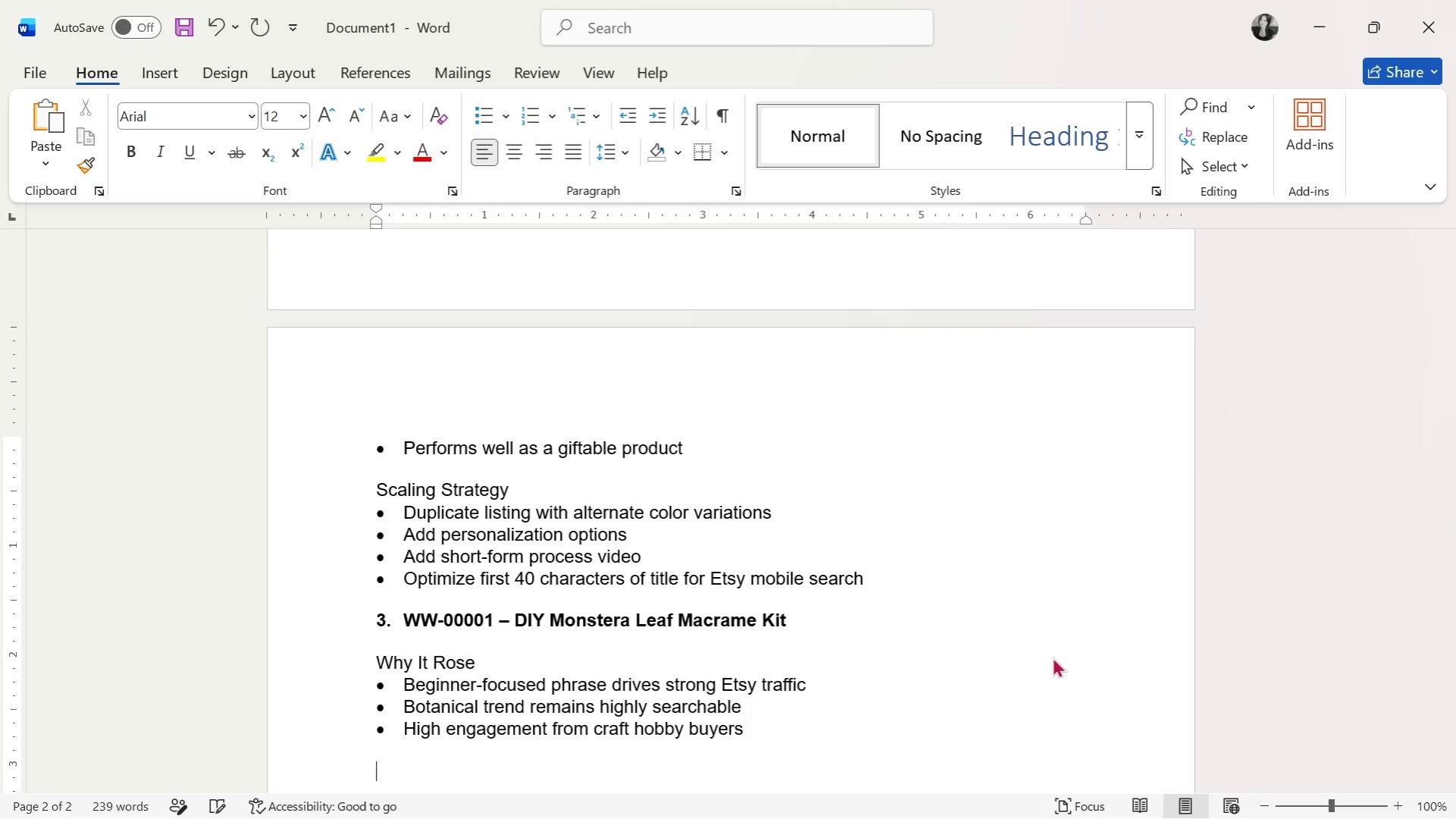 
type(Scaling Strag)
key(Backspace)
type(tegy)
 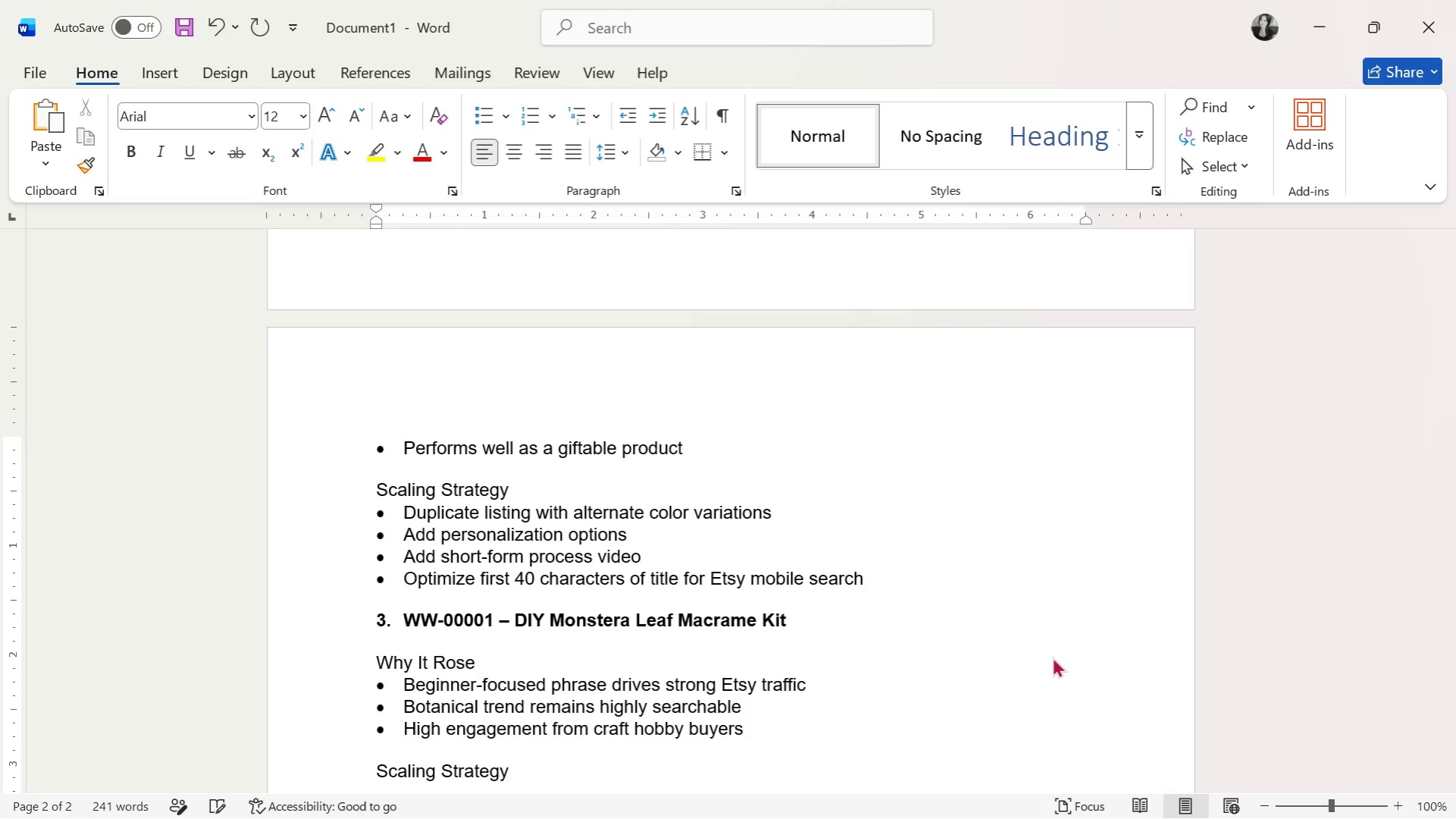 
key(Enter)
 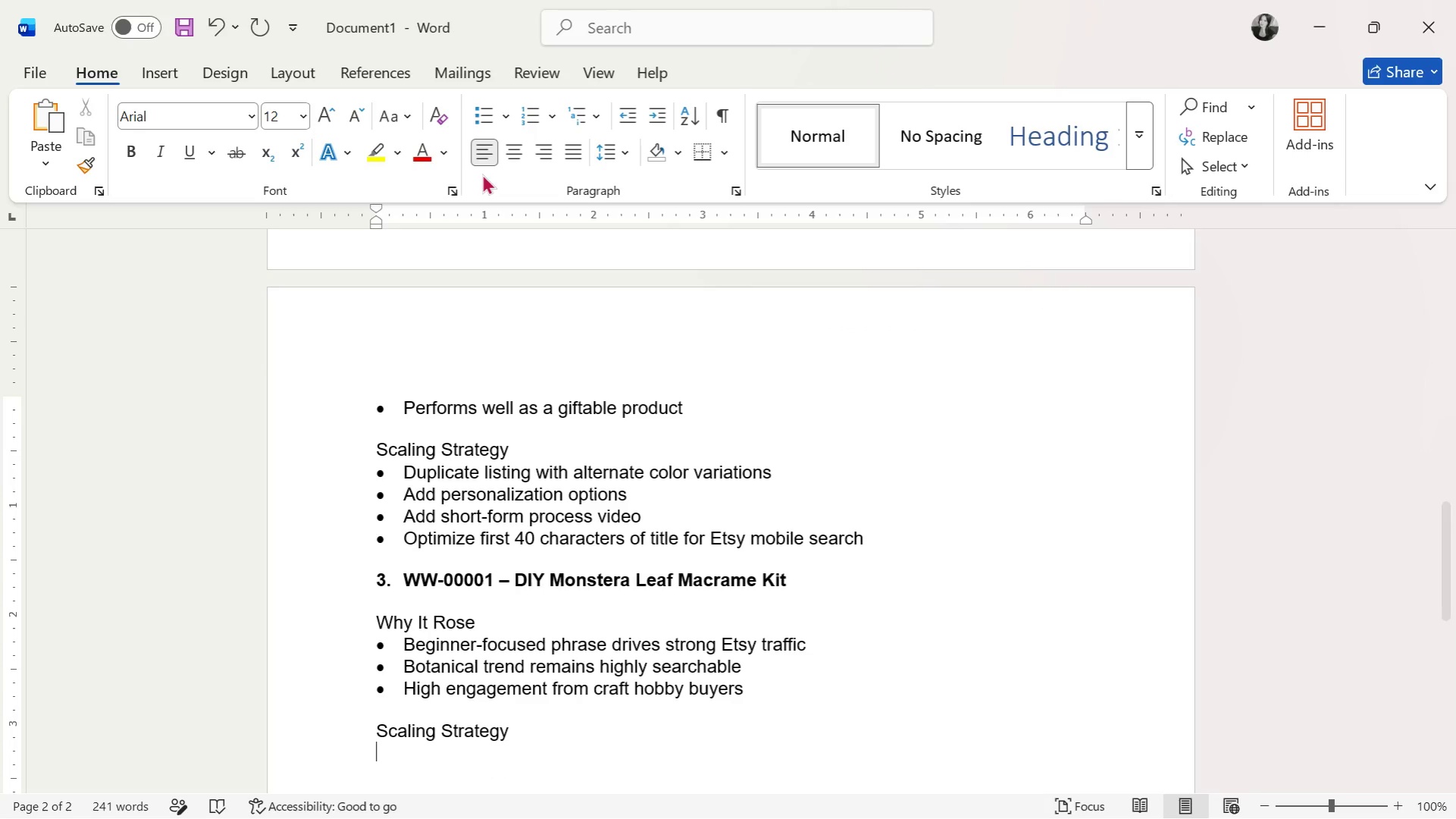 
left_click([499, 120])
 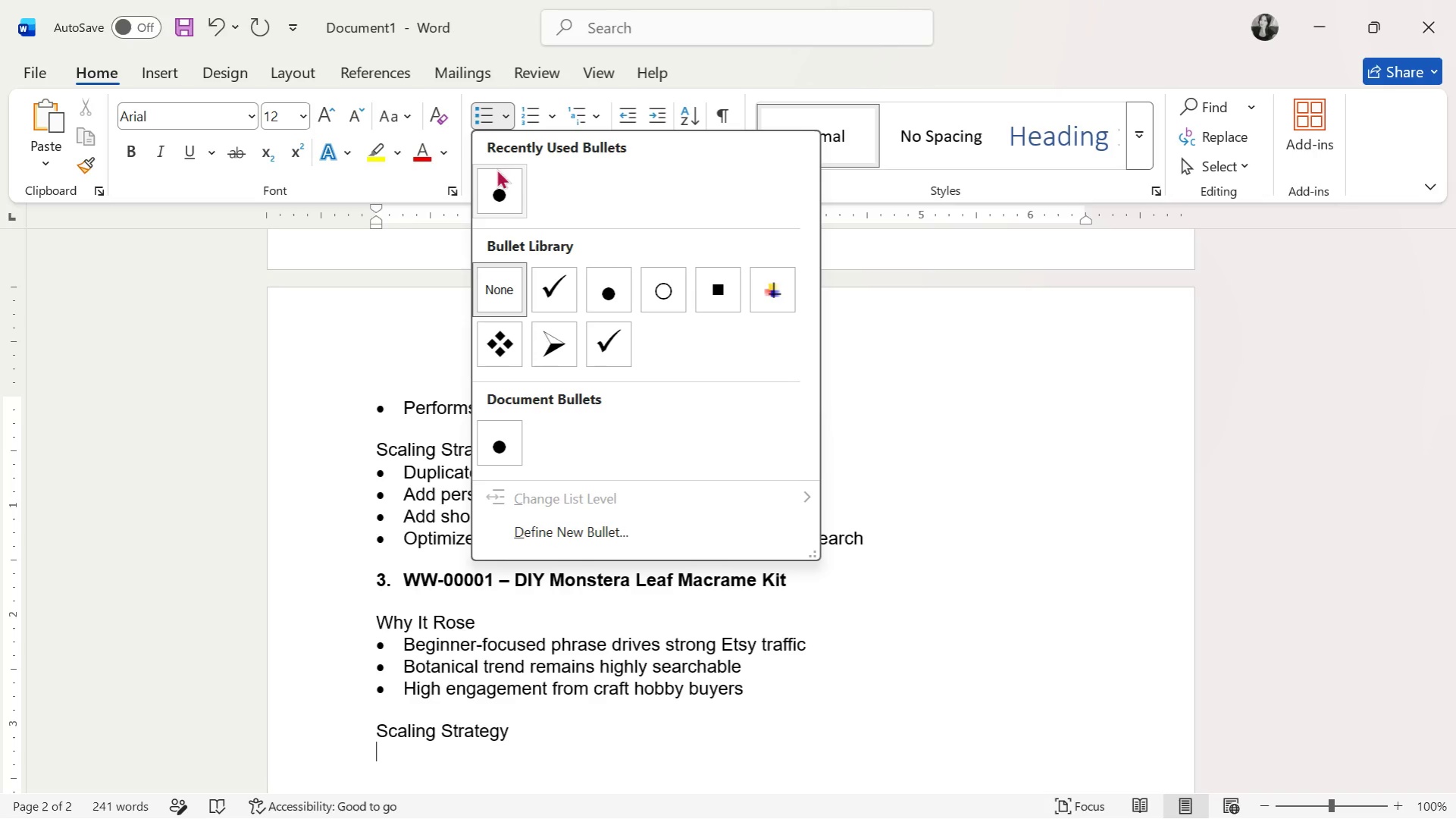 
left_click([502, 209])
 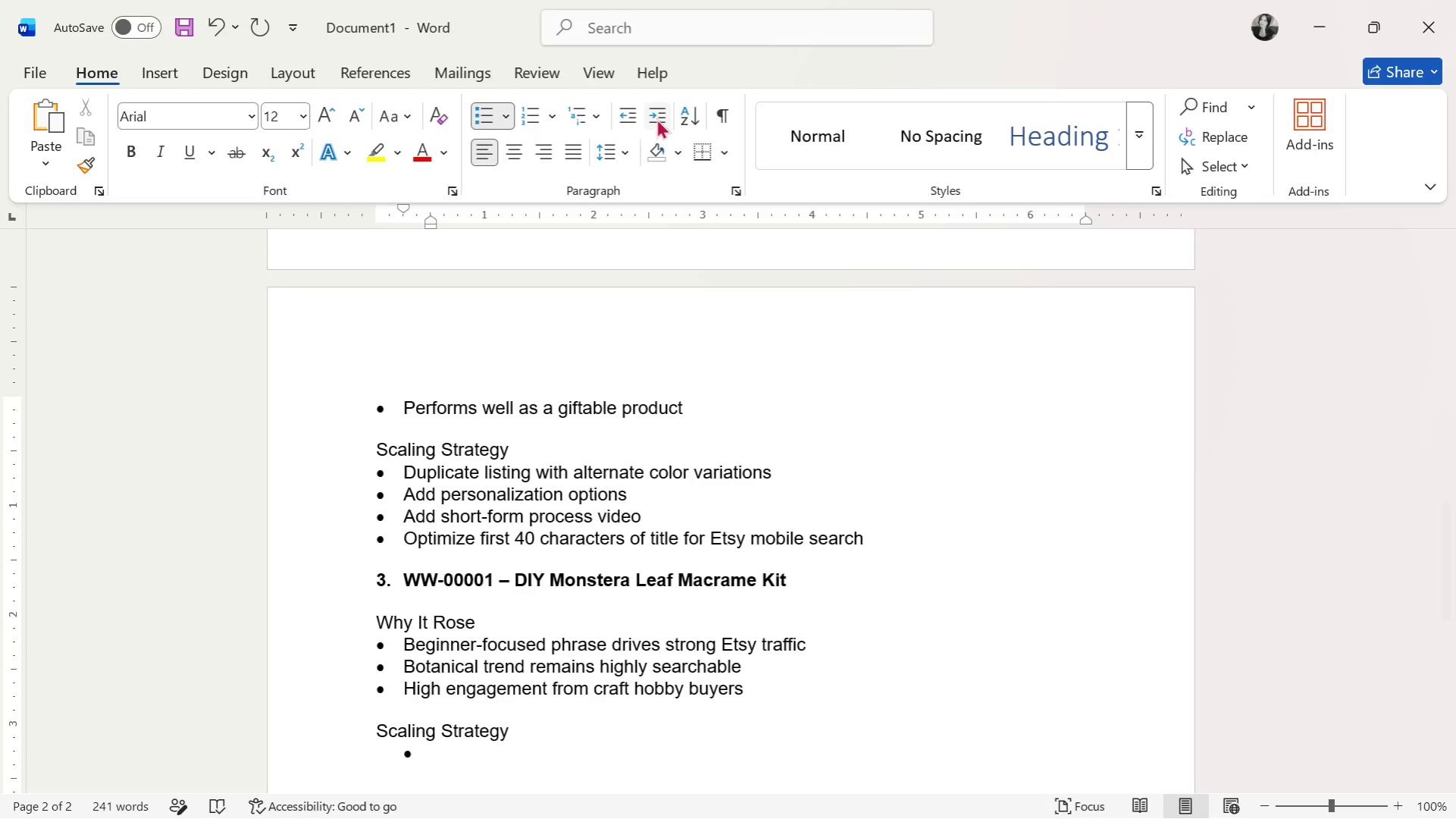 
left_click([616, 122])
 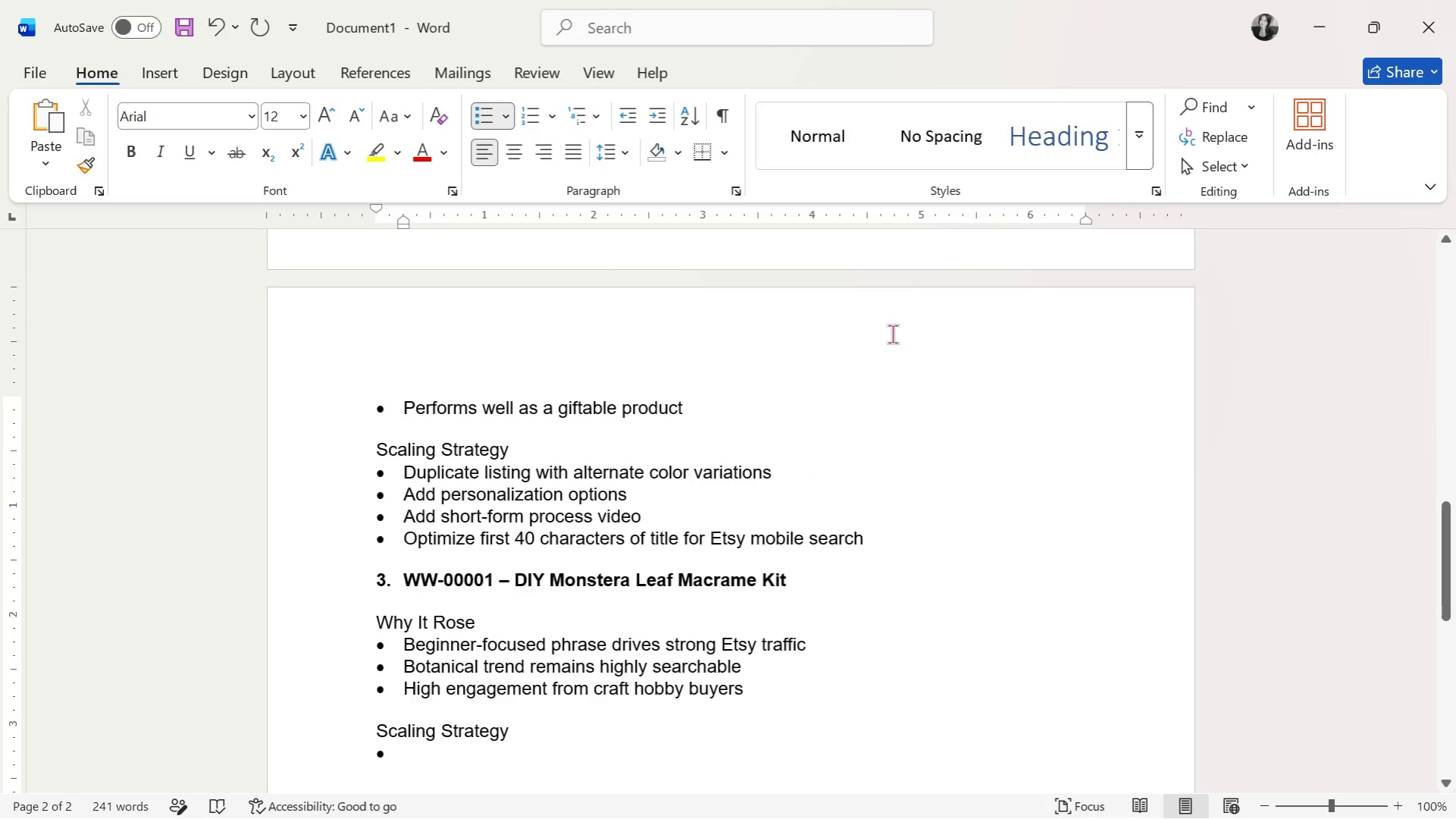 
wait(6.0)
 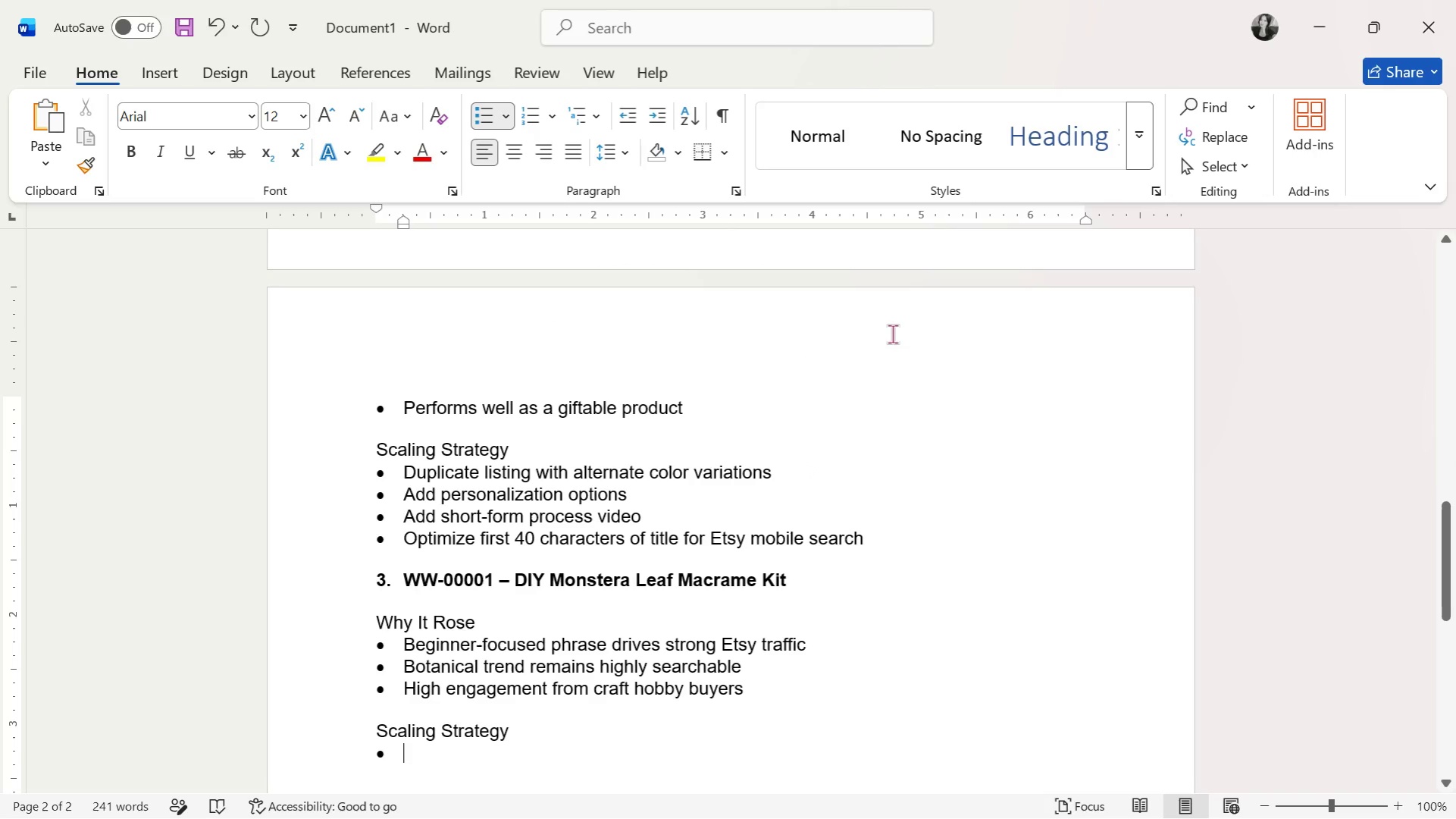 
type(Increase ad spend slowly over 2 weeks)
 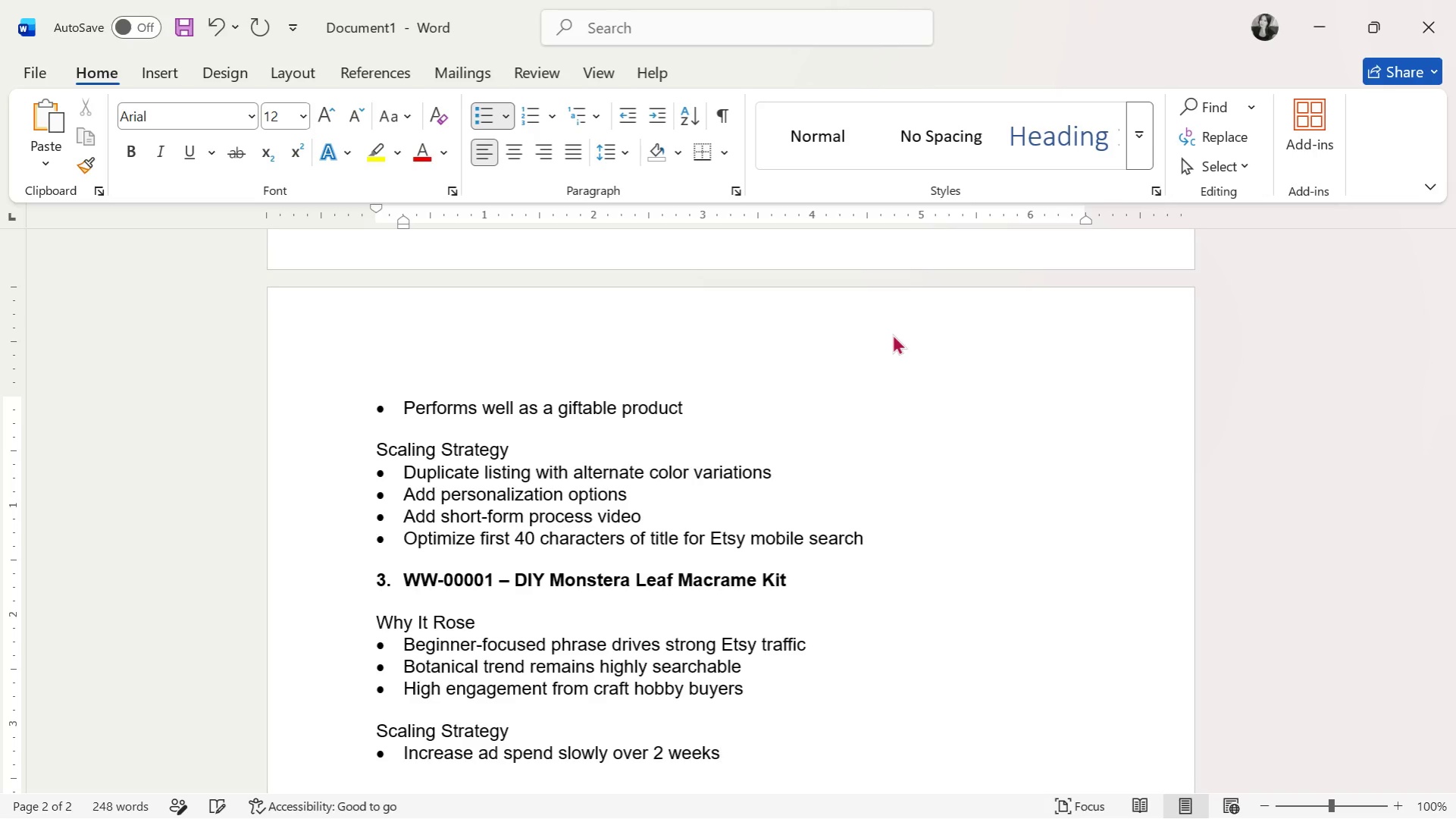 
key(Enter)
 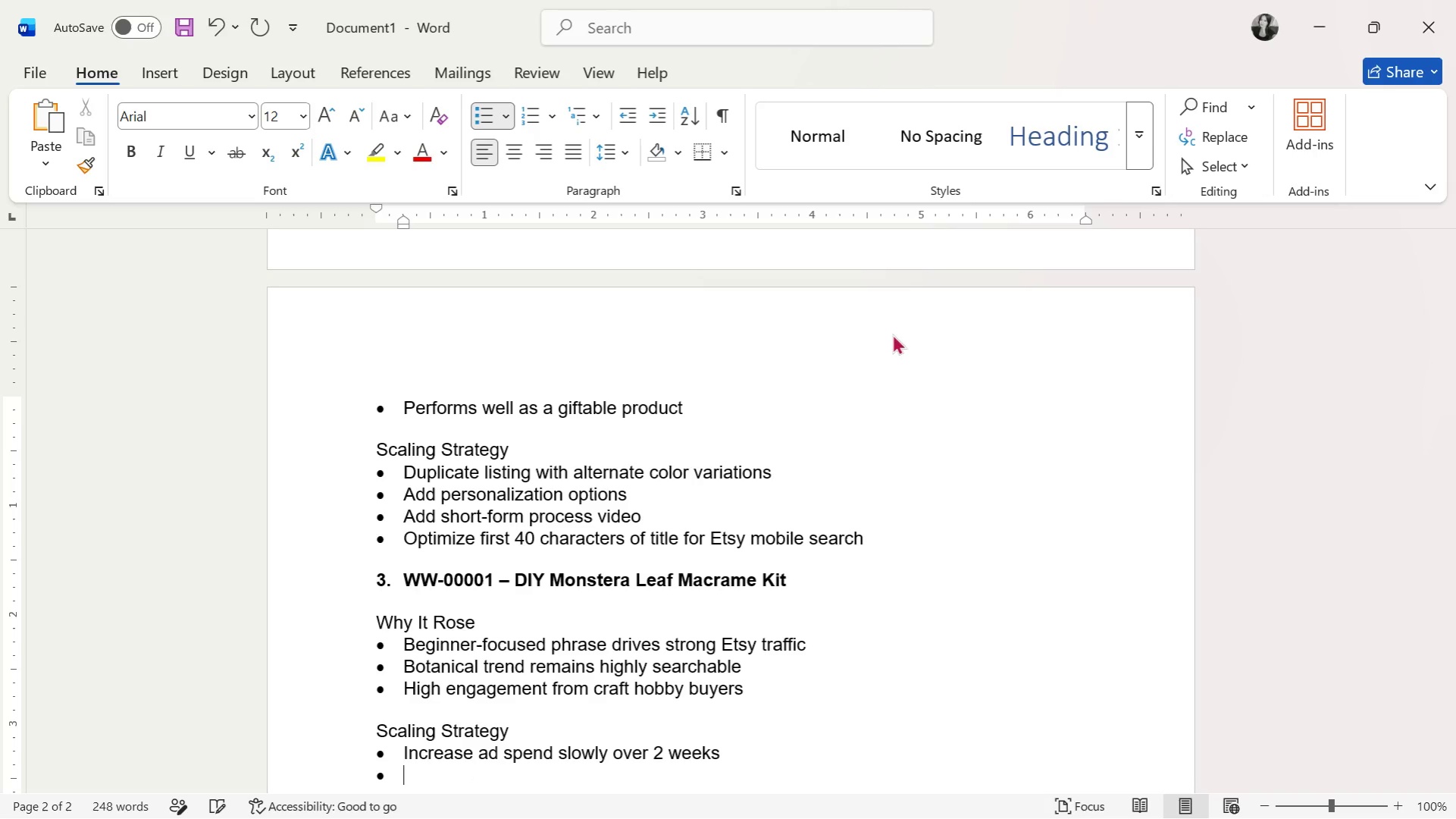 
type(Add bn)
key(Backspace)
type(undle us\p)
key(Backspace)
key(Backspace)
key(Backspace)
type(psell witth )
key(Backspace)
key(Backspace)
type( )
key(Backspace)
type(h sage green cord supplies)
 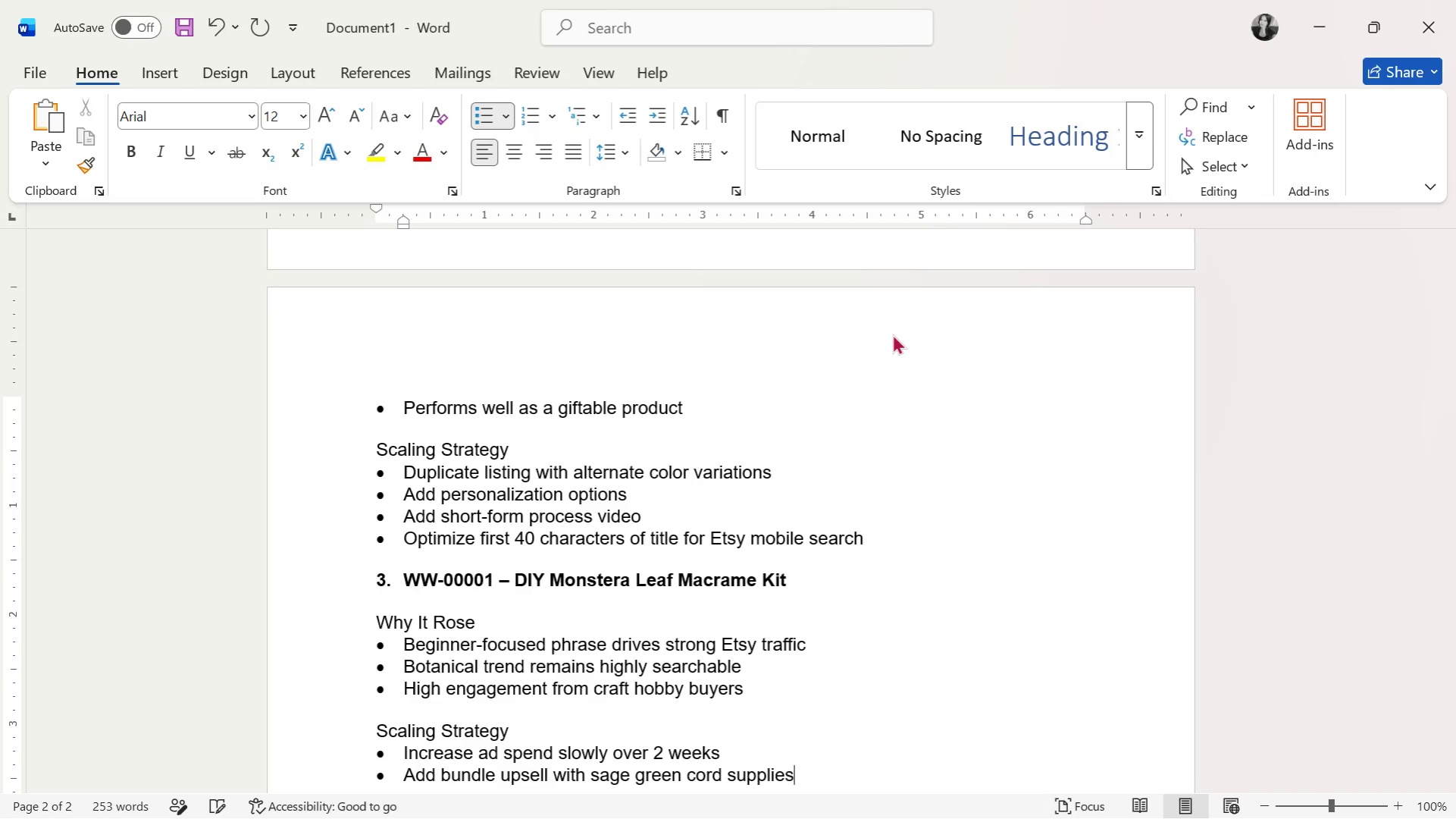 
key(Enter)
 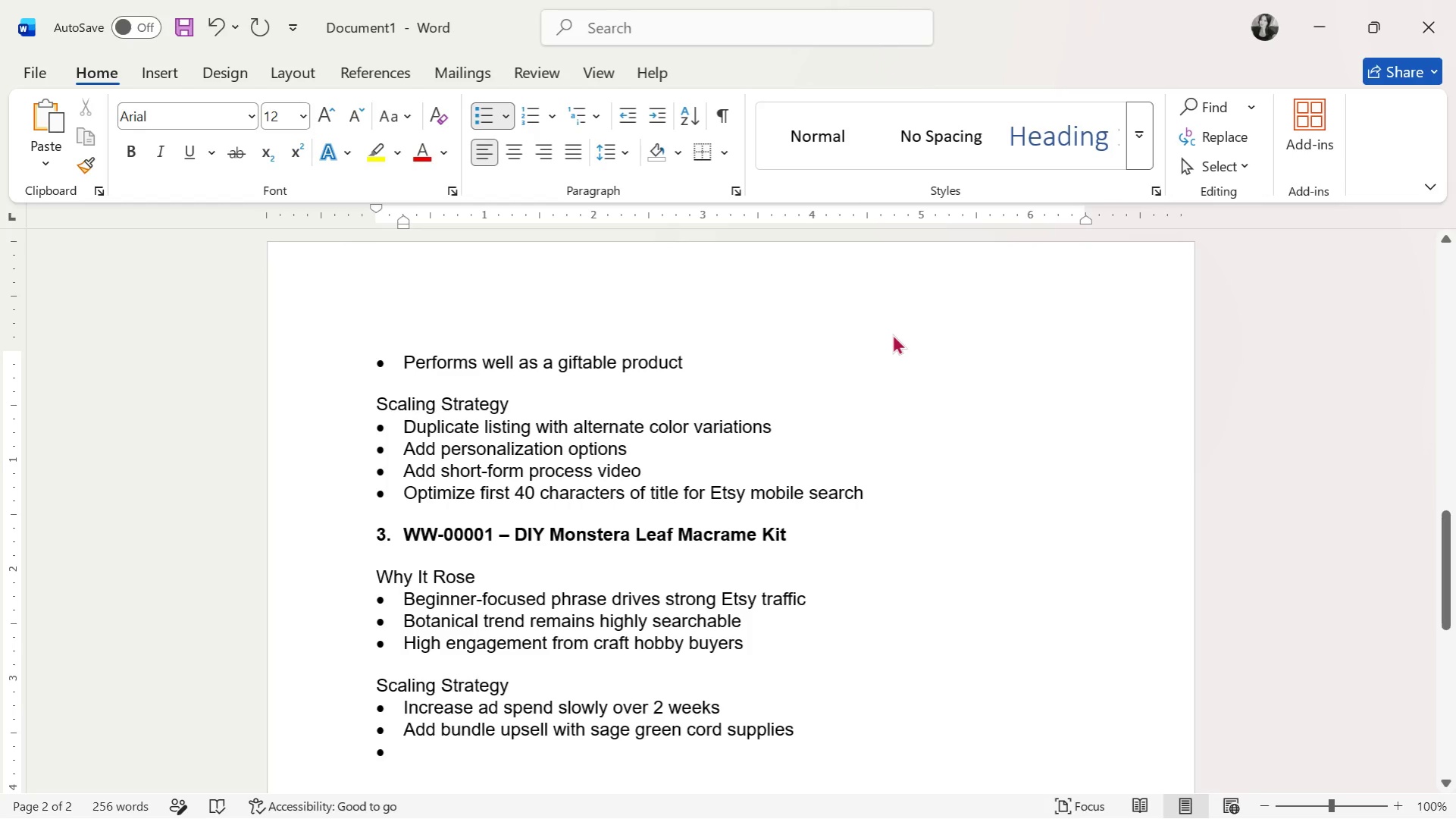 
type(Use "easy DIY wall decro)
key(Backspace)
key(Backspace)
type(or")
 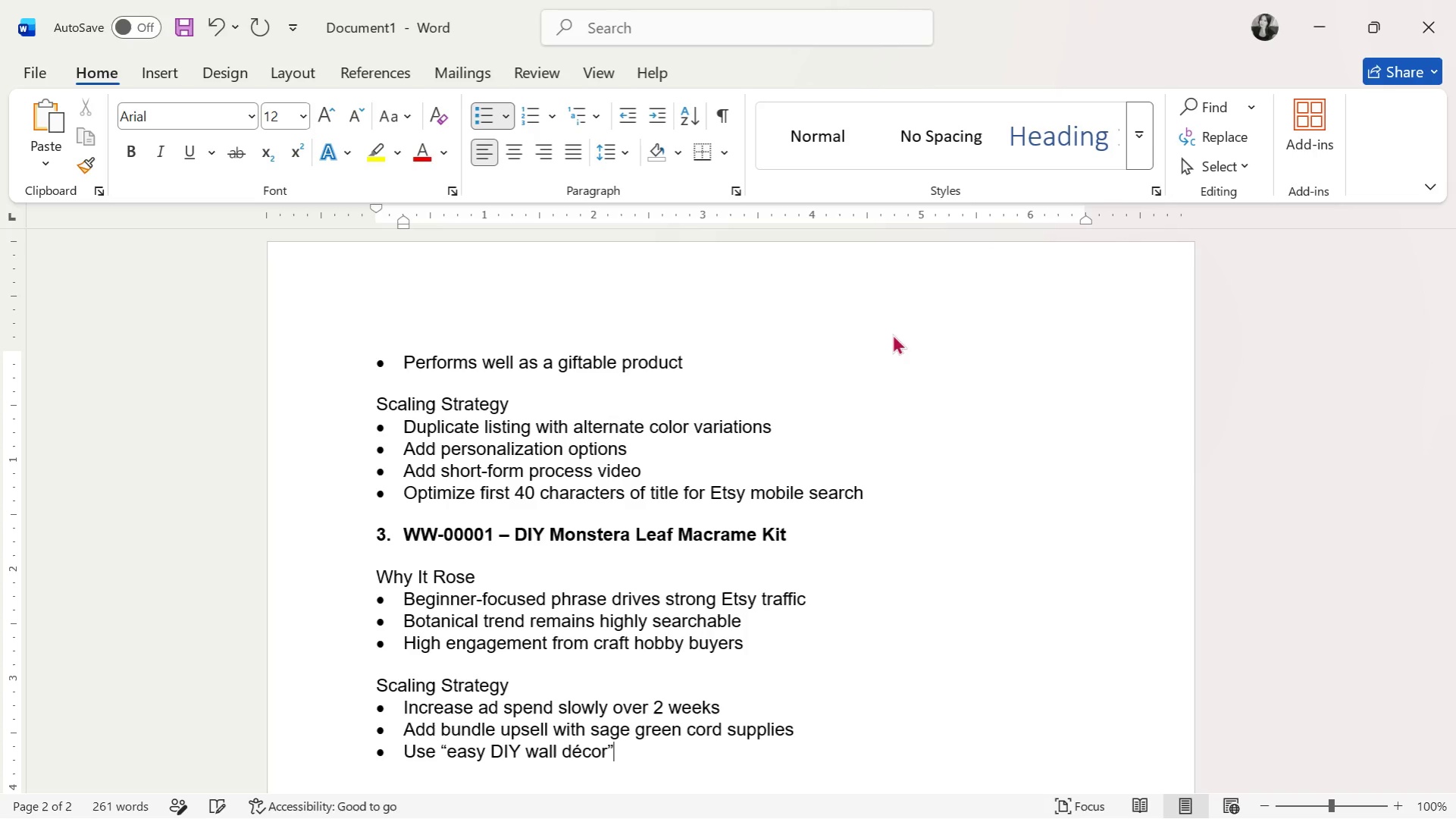 
key(ArrowLeft)
 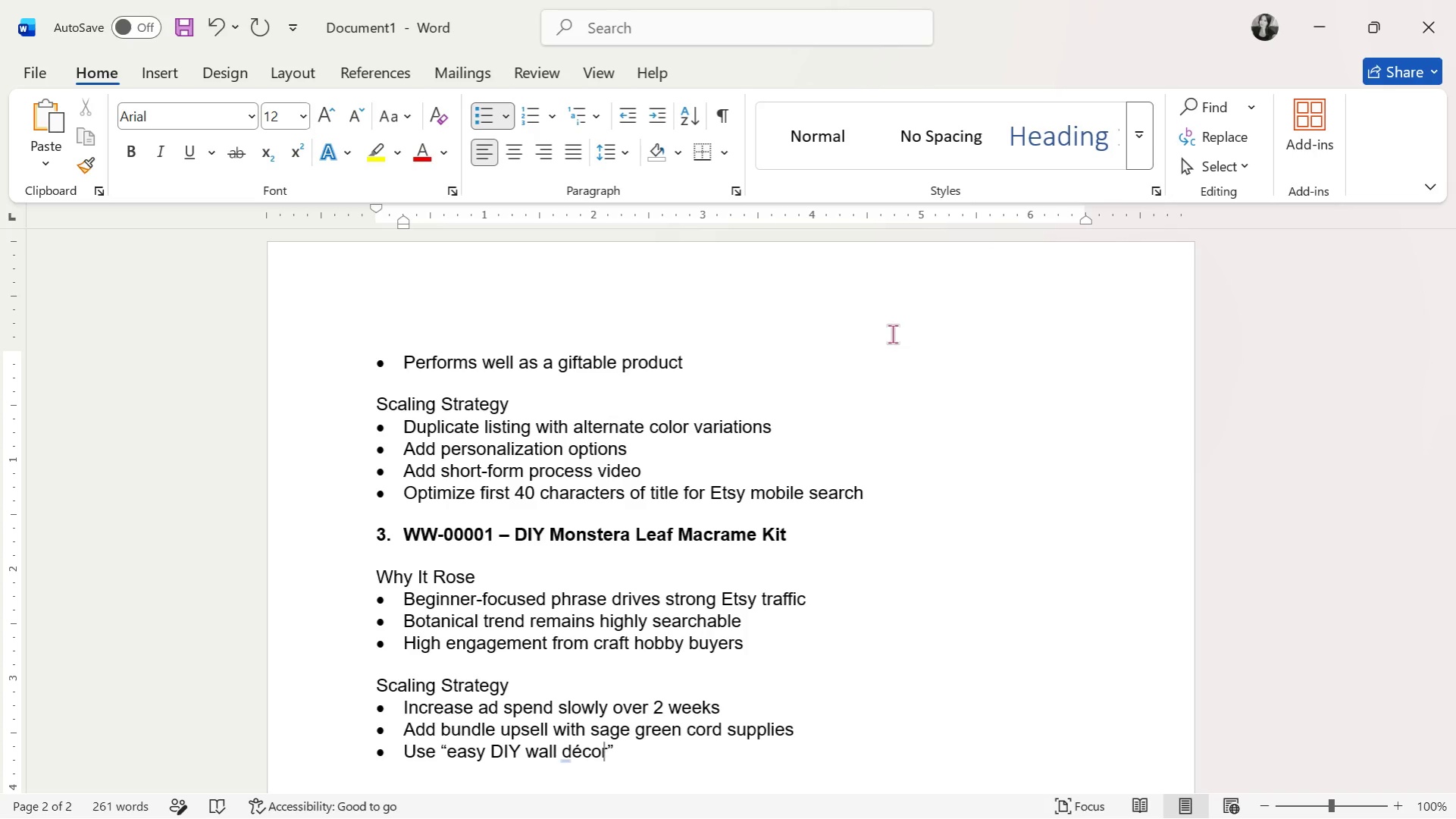 
key(ArrowLeft)
 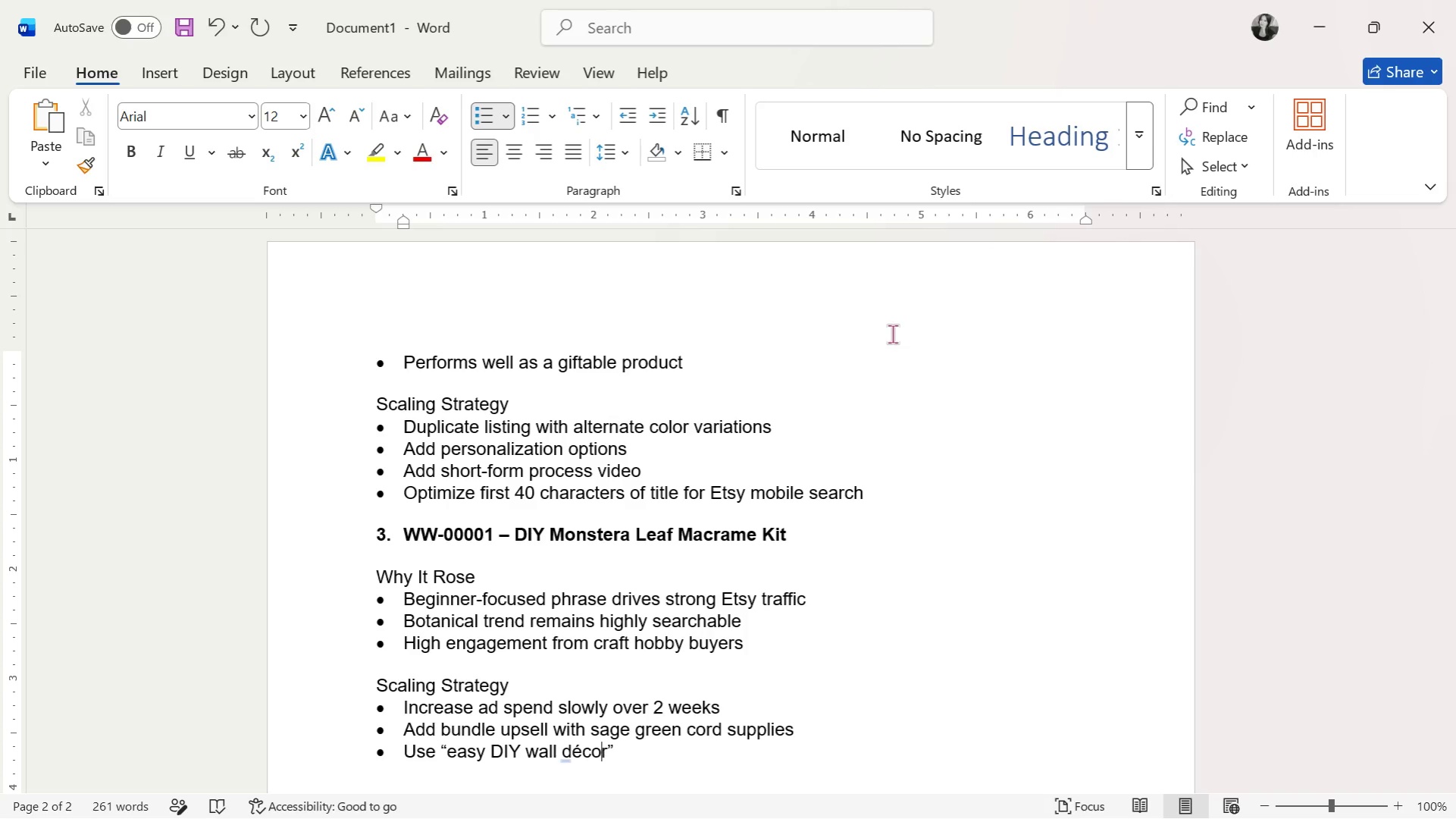 
key(ArrowLeft)
 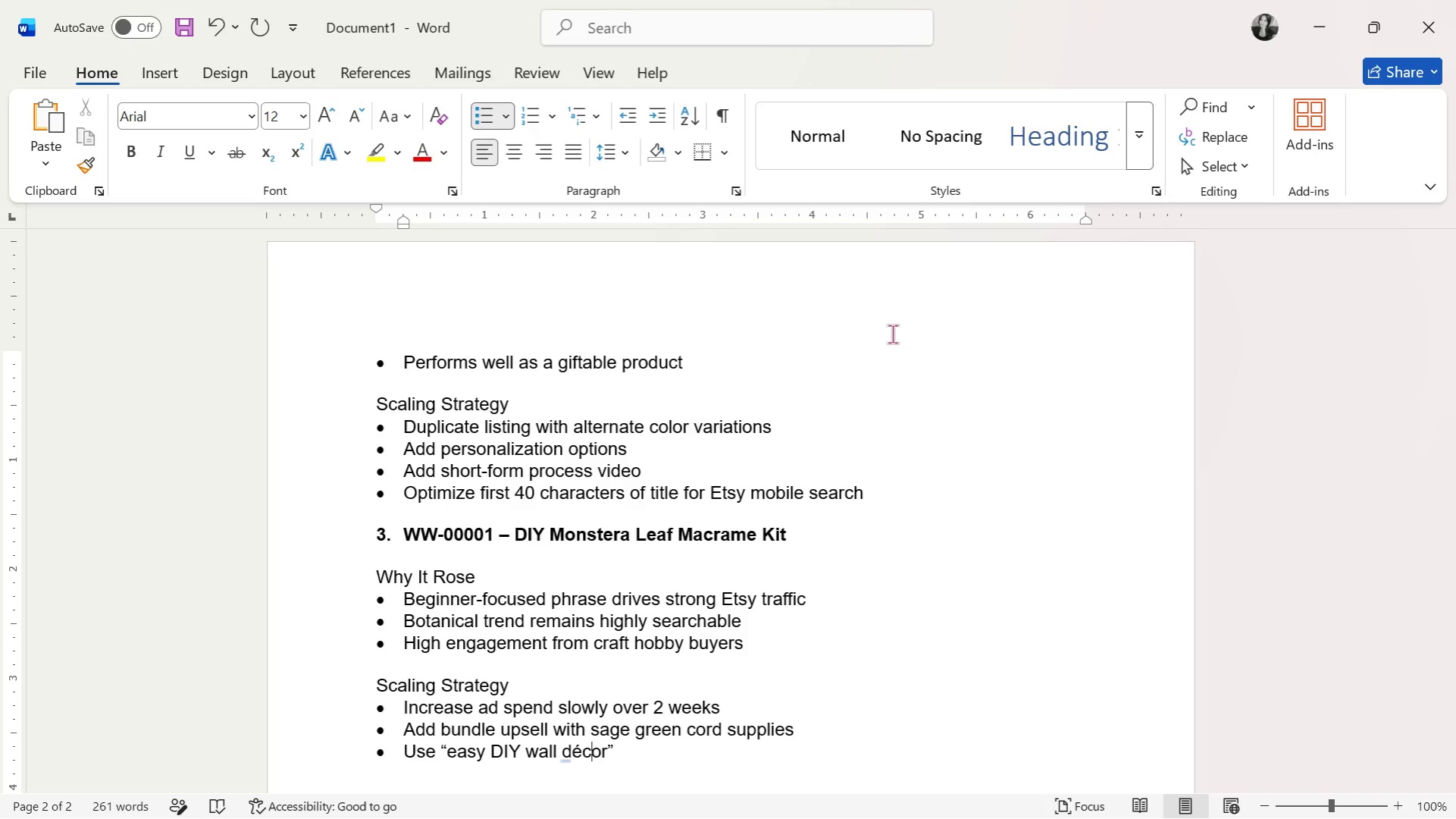 
key(ArrowLeft)
 